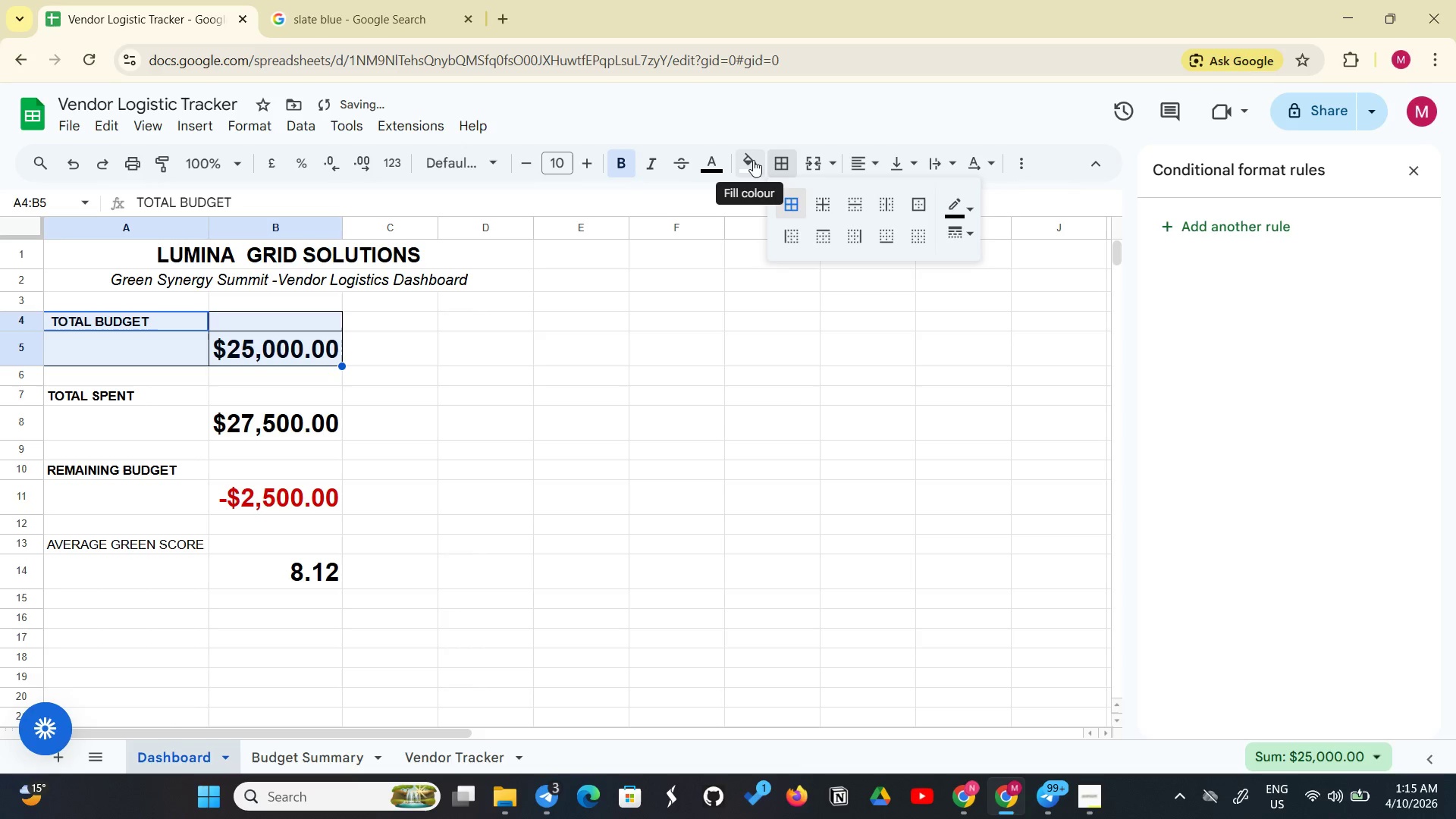 
left_click([753, 160])
 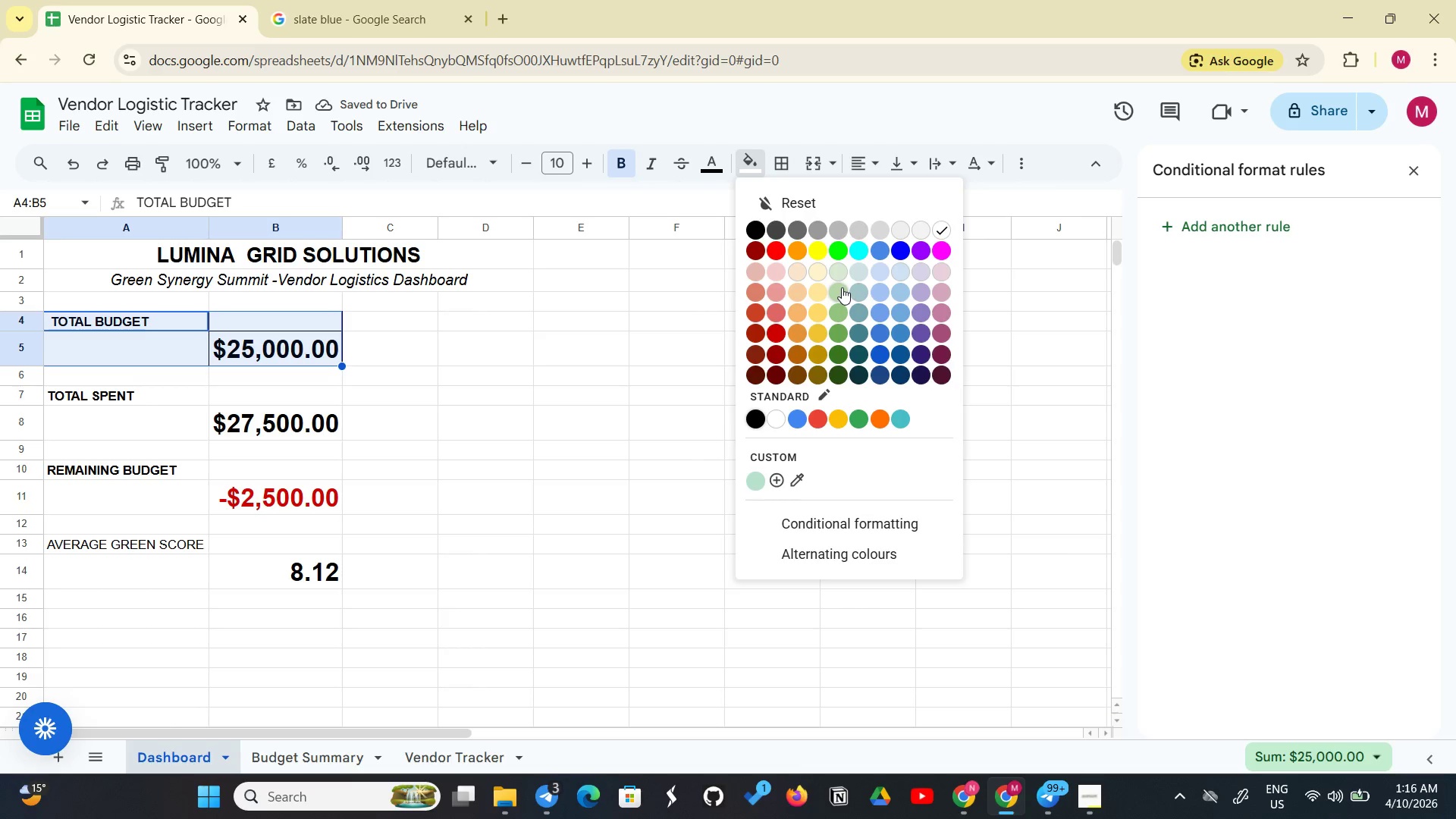 
left_click([842, 287])
 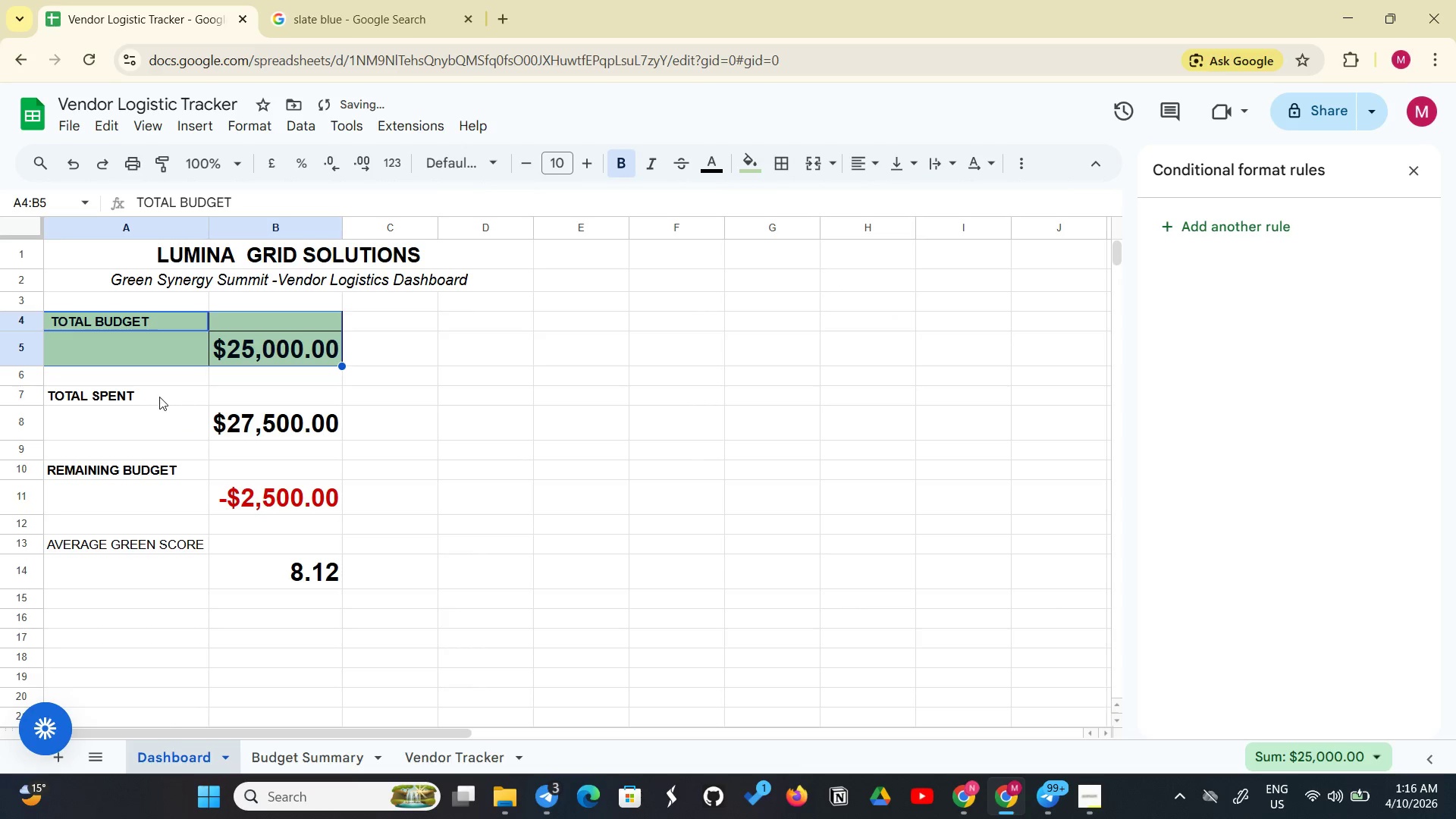 
left_click([154, 397])
 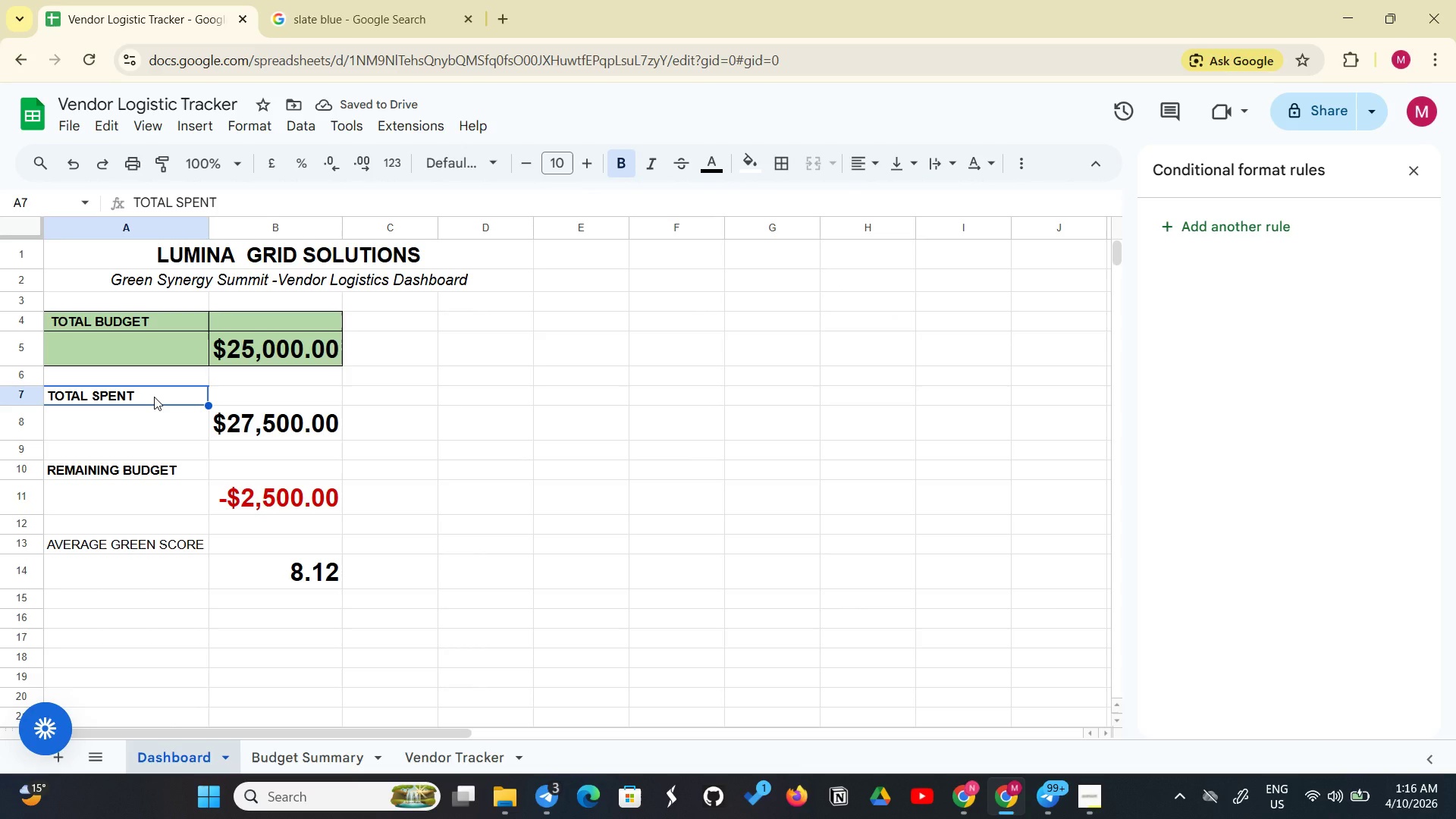 
left_click_drag(start_coordinate=[154, 397], to_coordinate=[268, 430])
 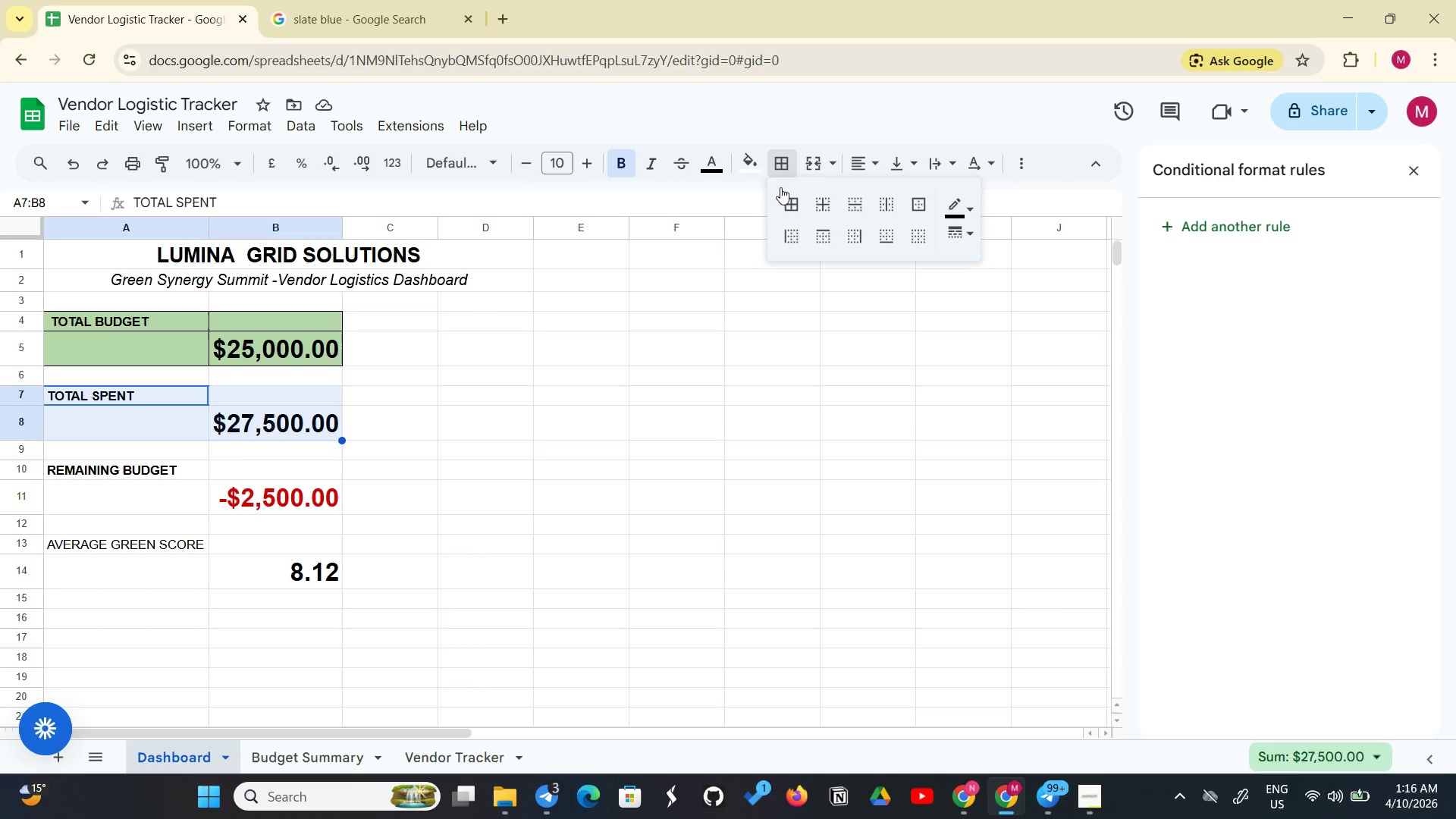 
left_click([783, 198])
 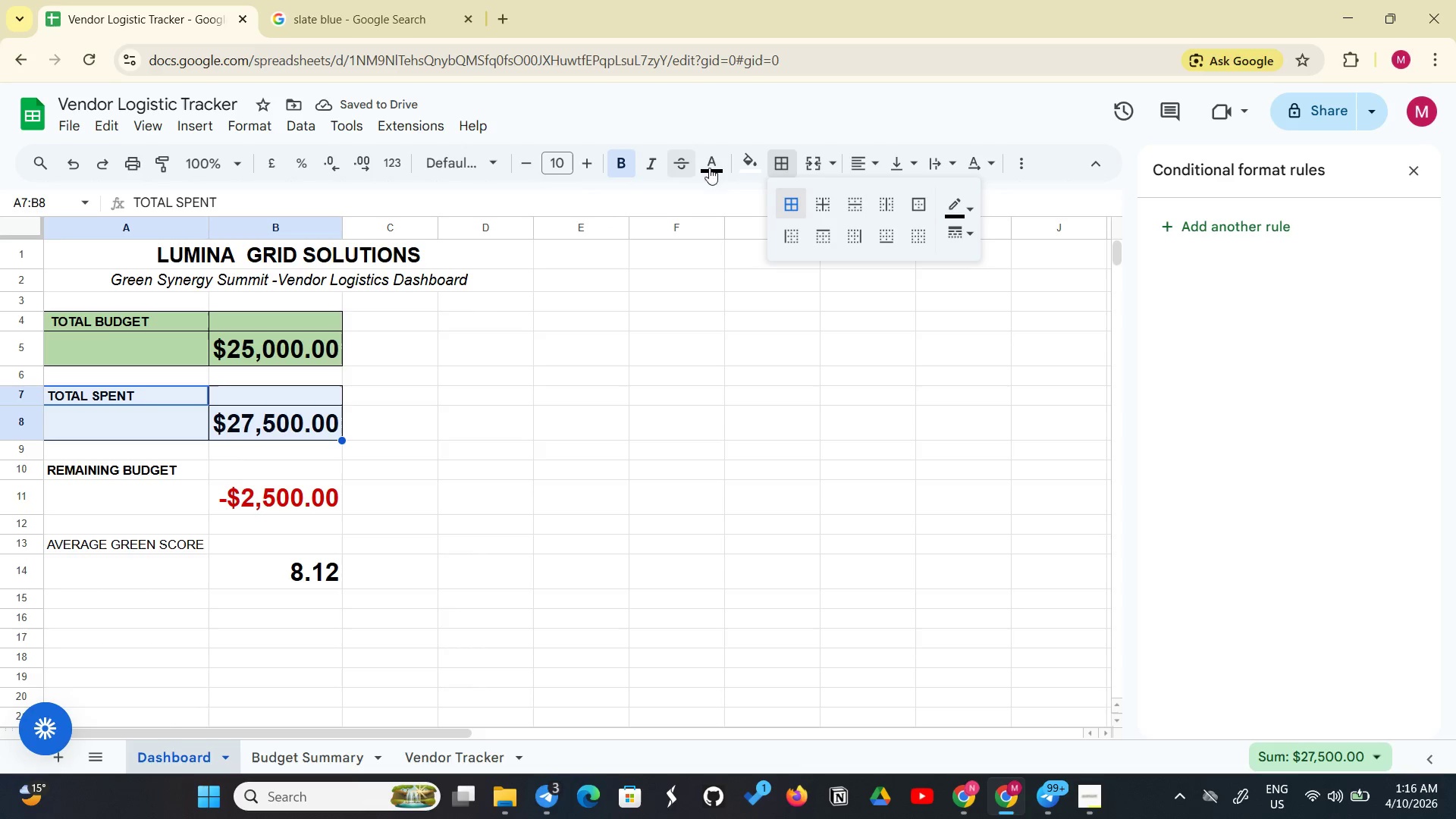 
left_click([743, 158])
 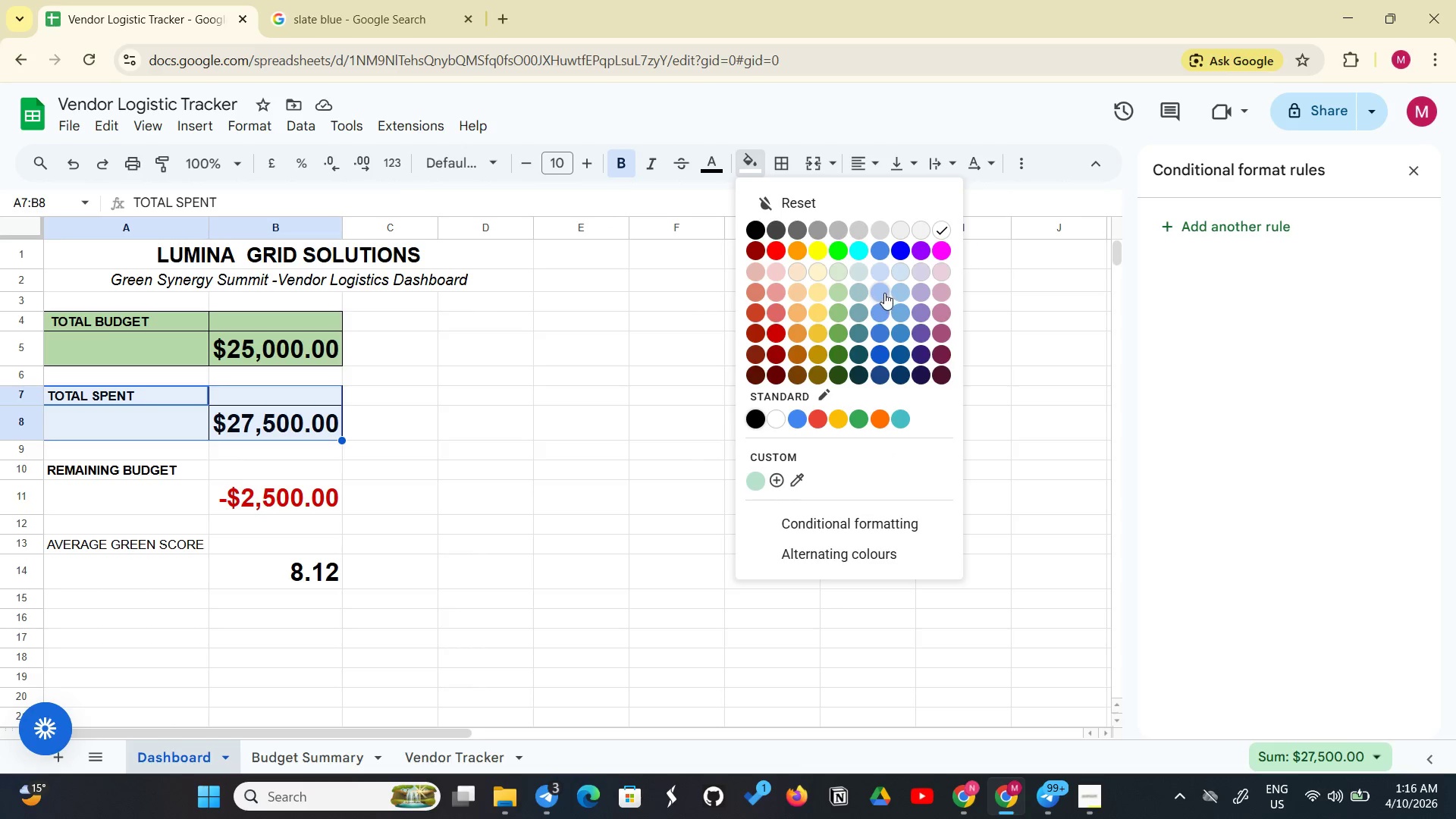 
left_click([884, 293])
 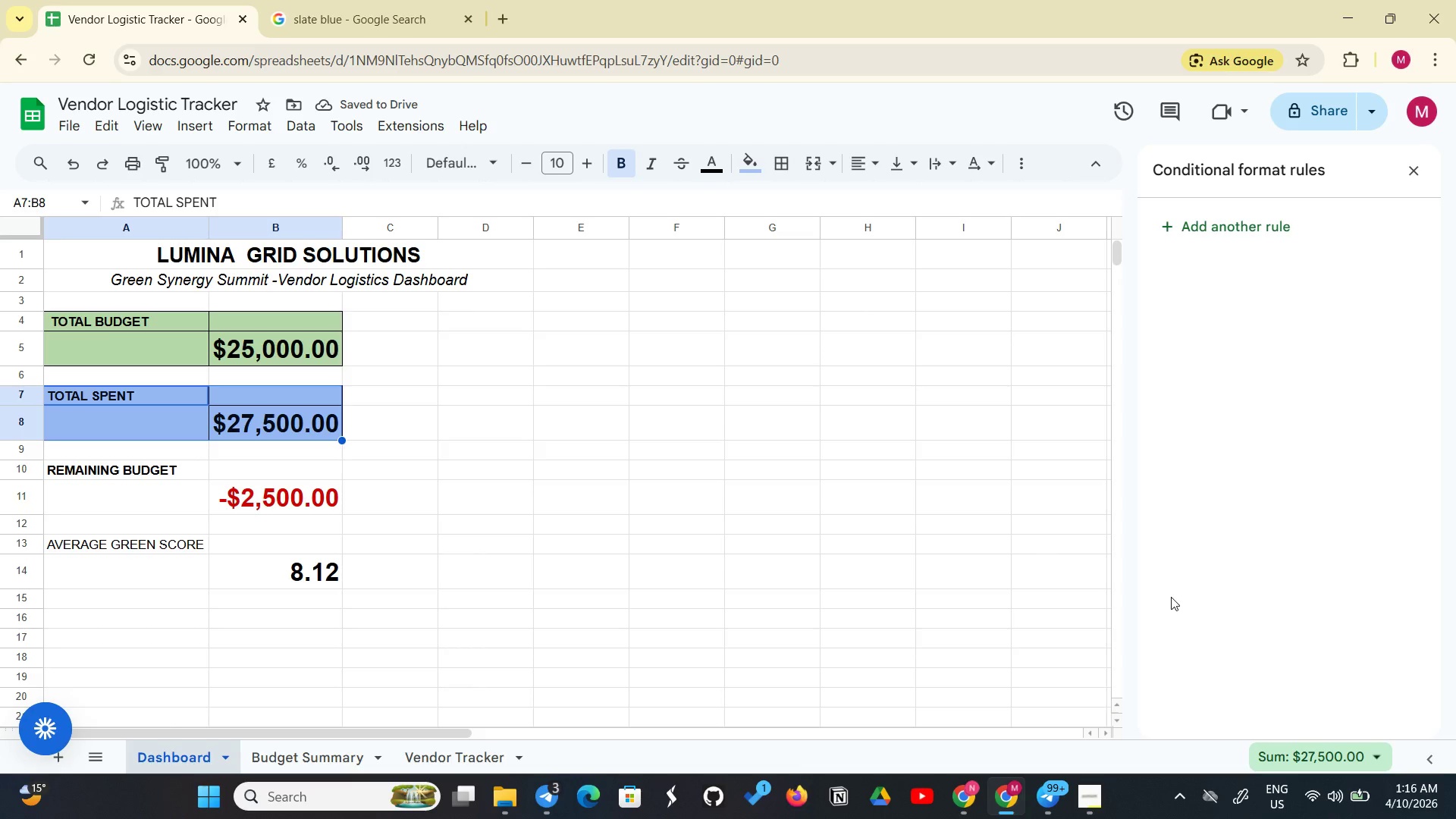 
wait(8.3)
 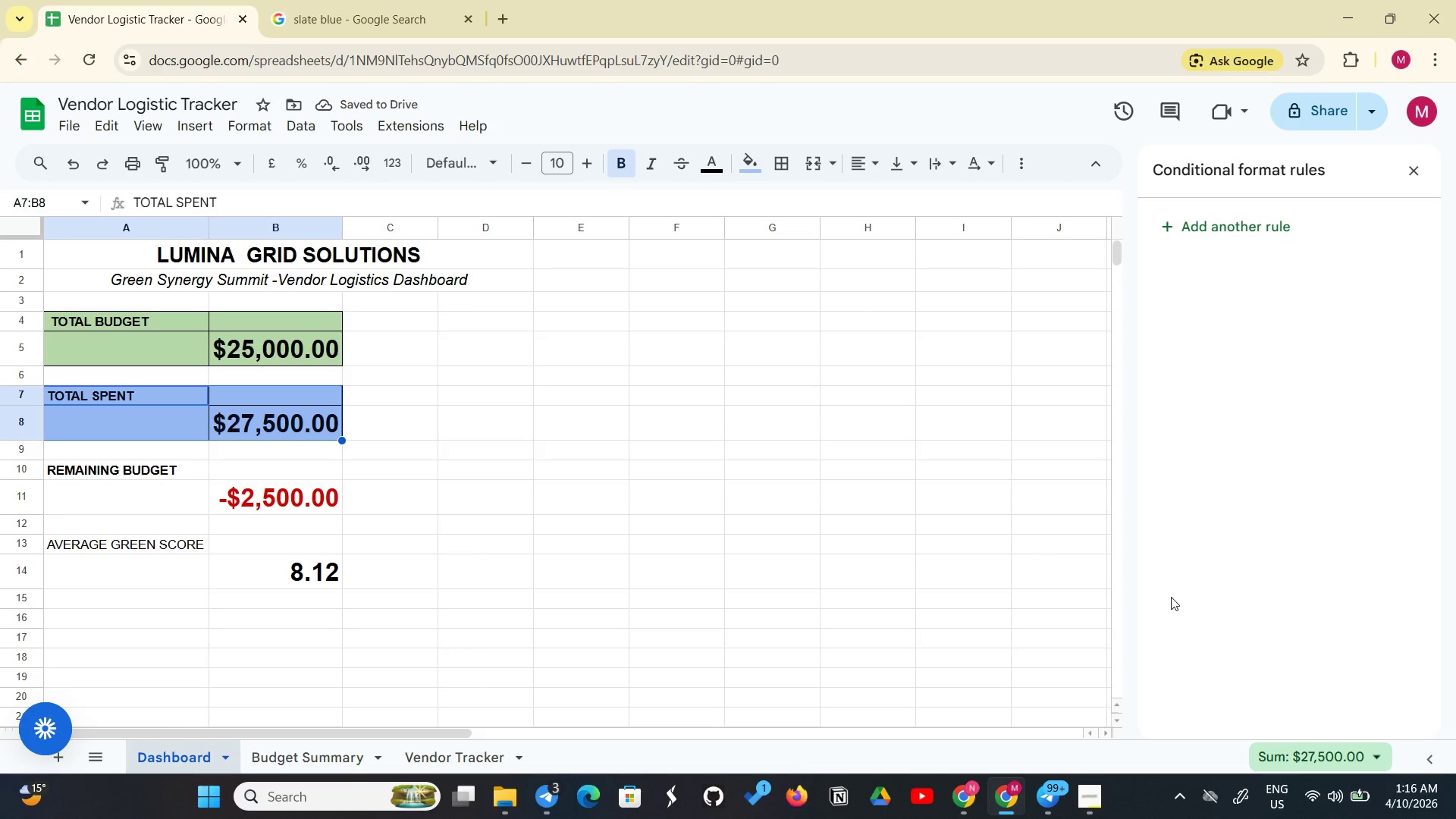 
left_click_drag(start_coordinate=[126, 472], to_coordinate=[284, 501])
 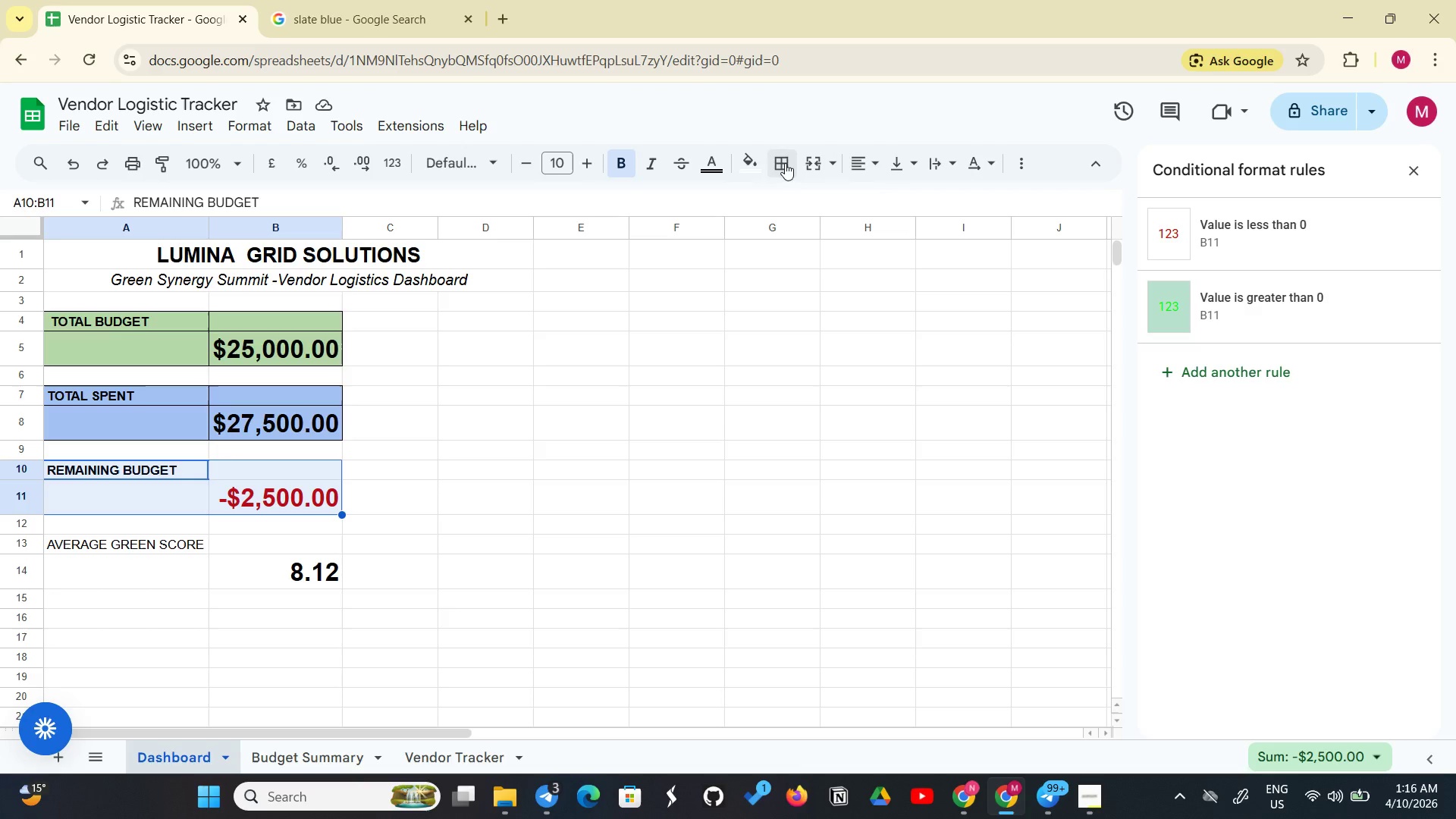 
left_click([777, 163])
 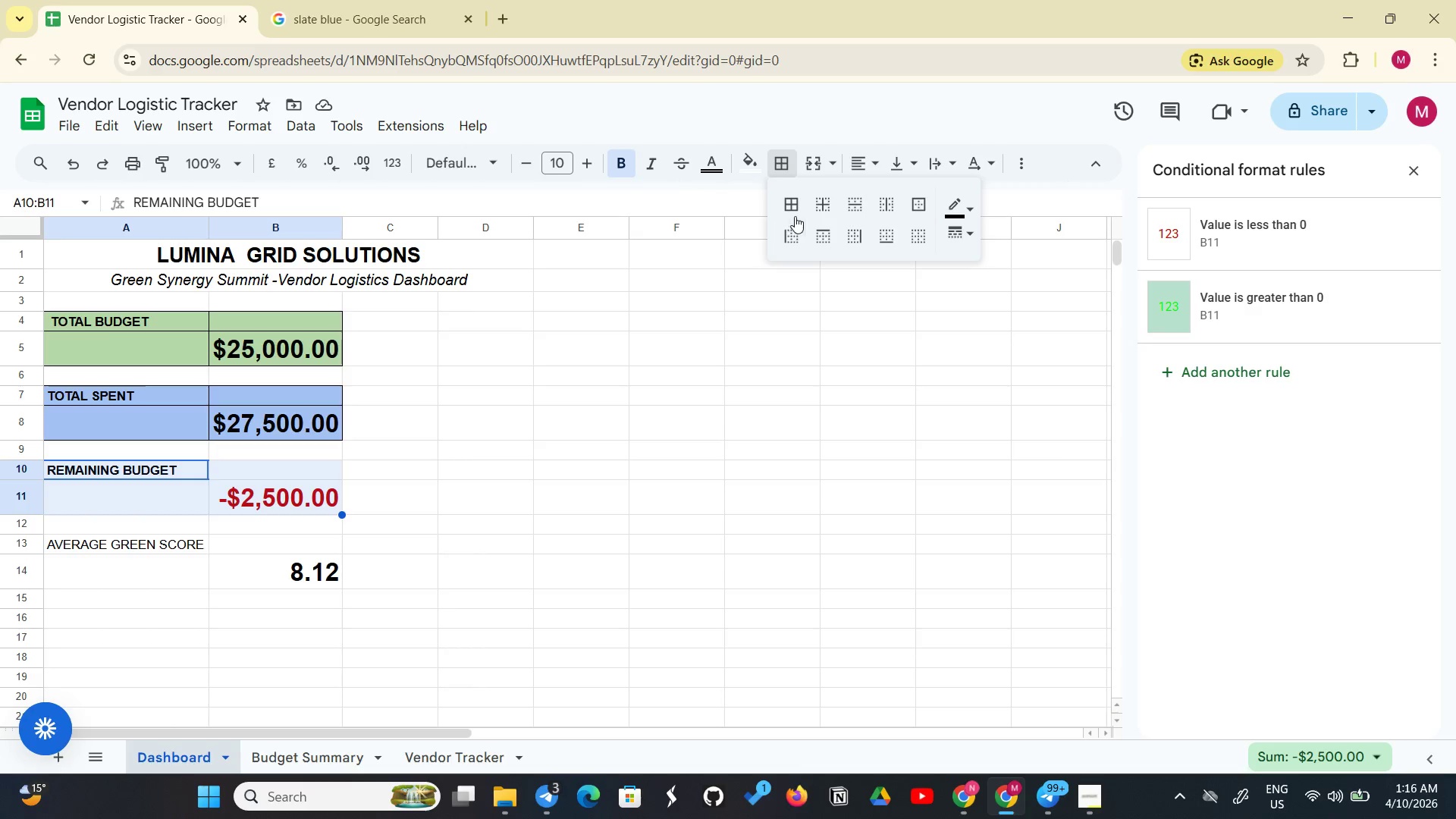 
left_click([795, 209])
 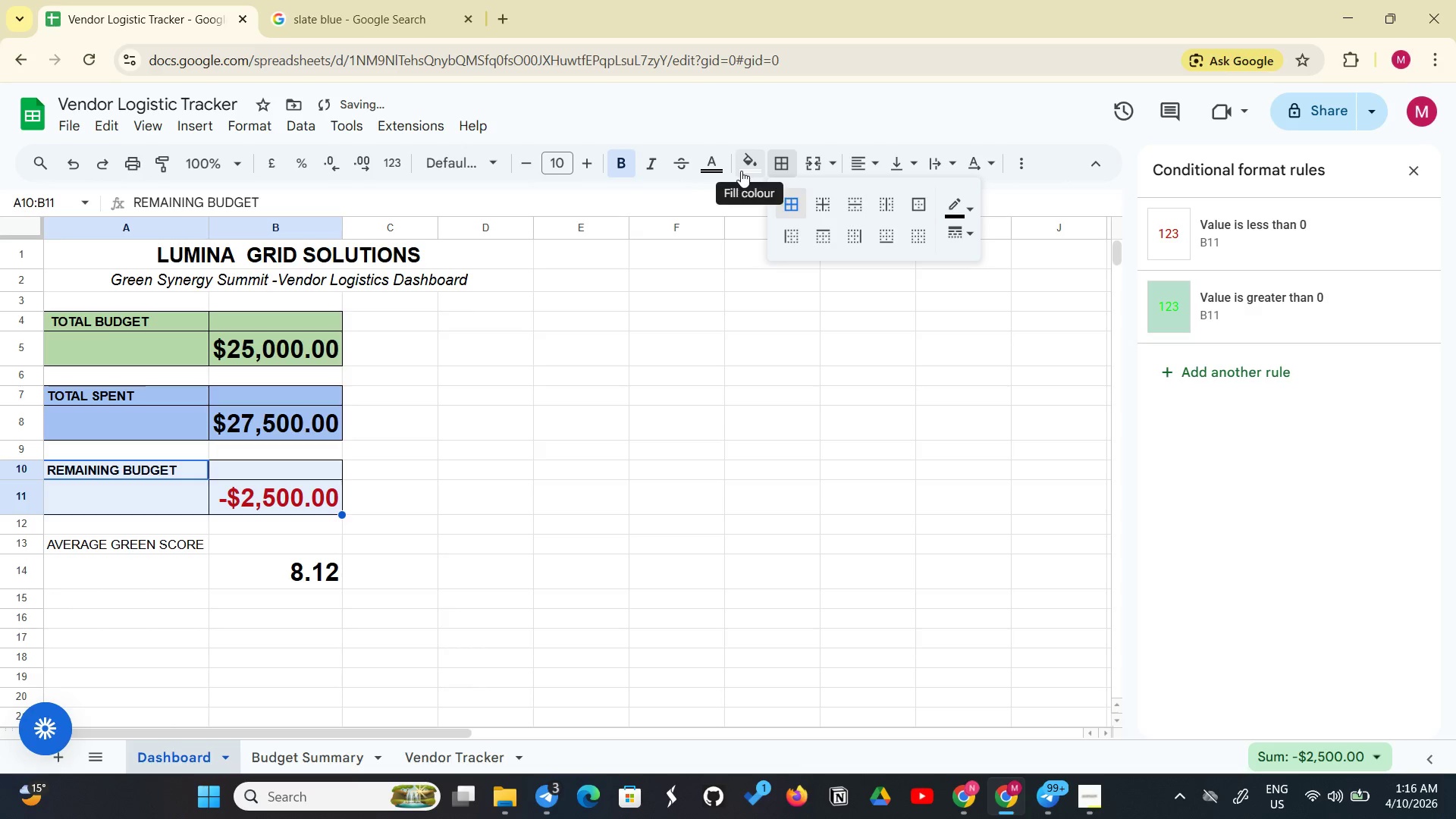 
left_click([741, 171])
 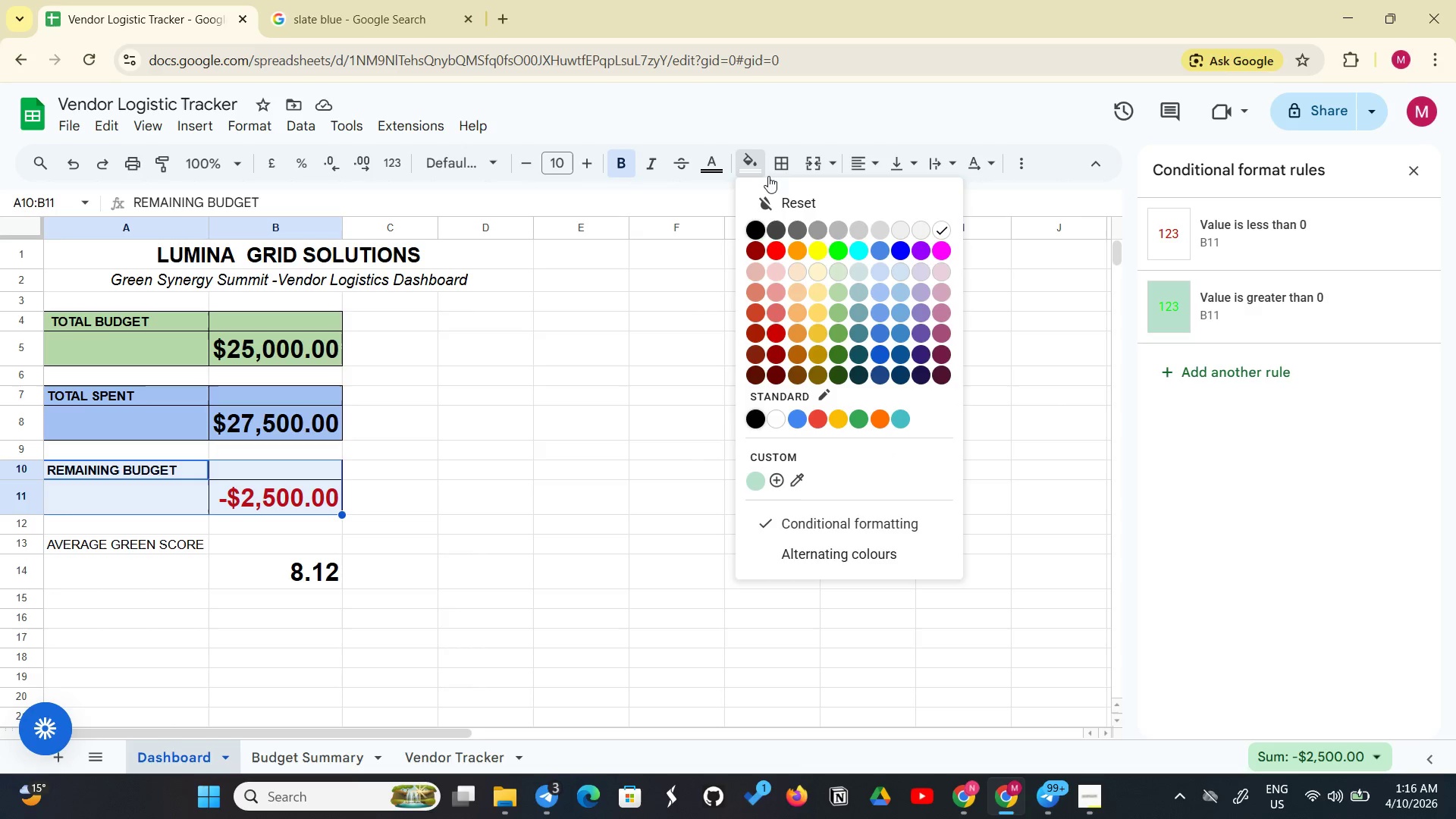 
wait(6.42)
 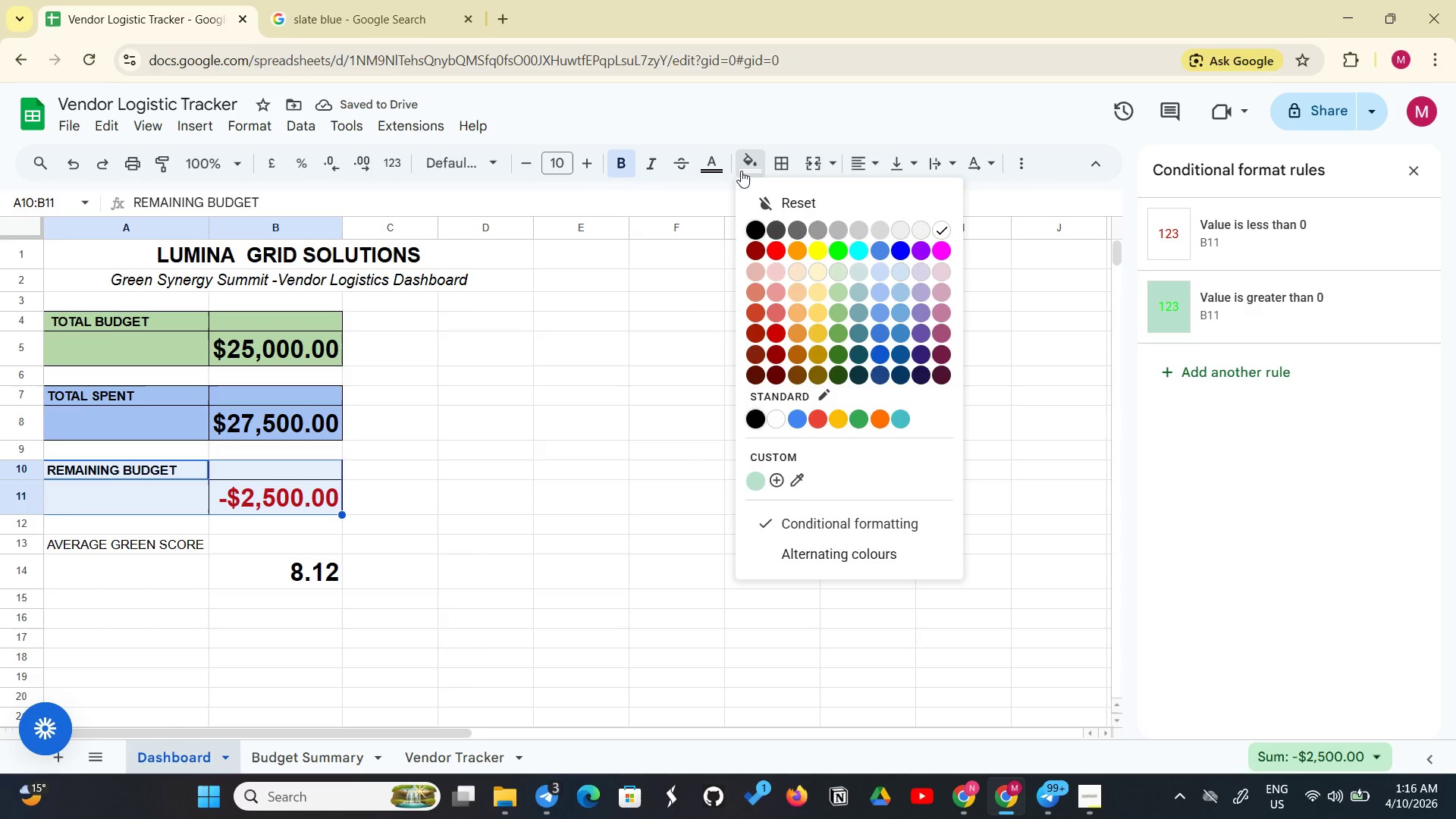 
left_click([820, 298])
 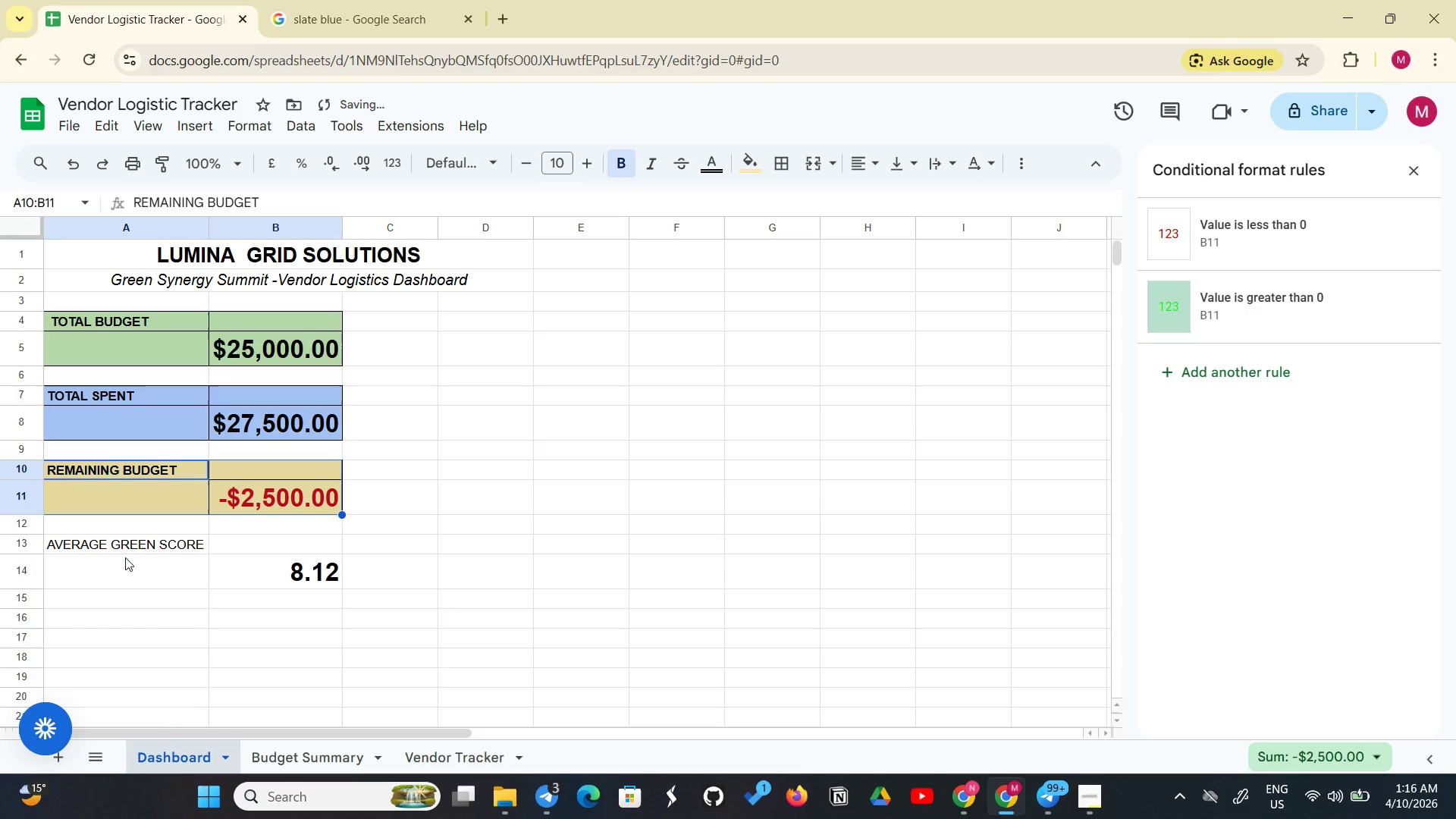 
left_click([136, 548])
 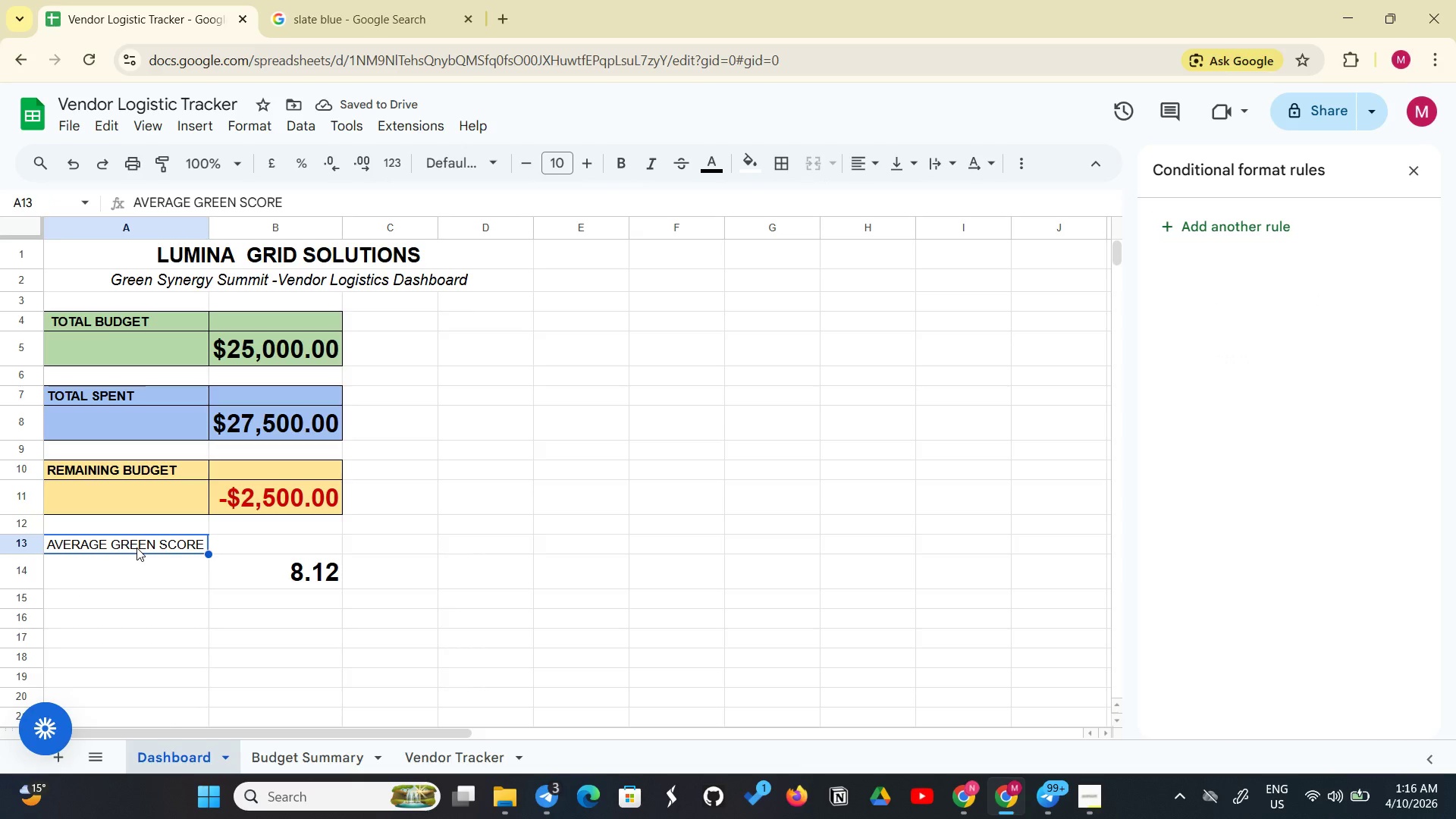 
left_click_drag(start_coordinate=[136, 548], to_coordinate=[265, 590])
 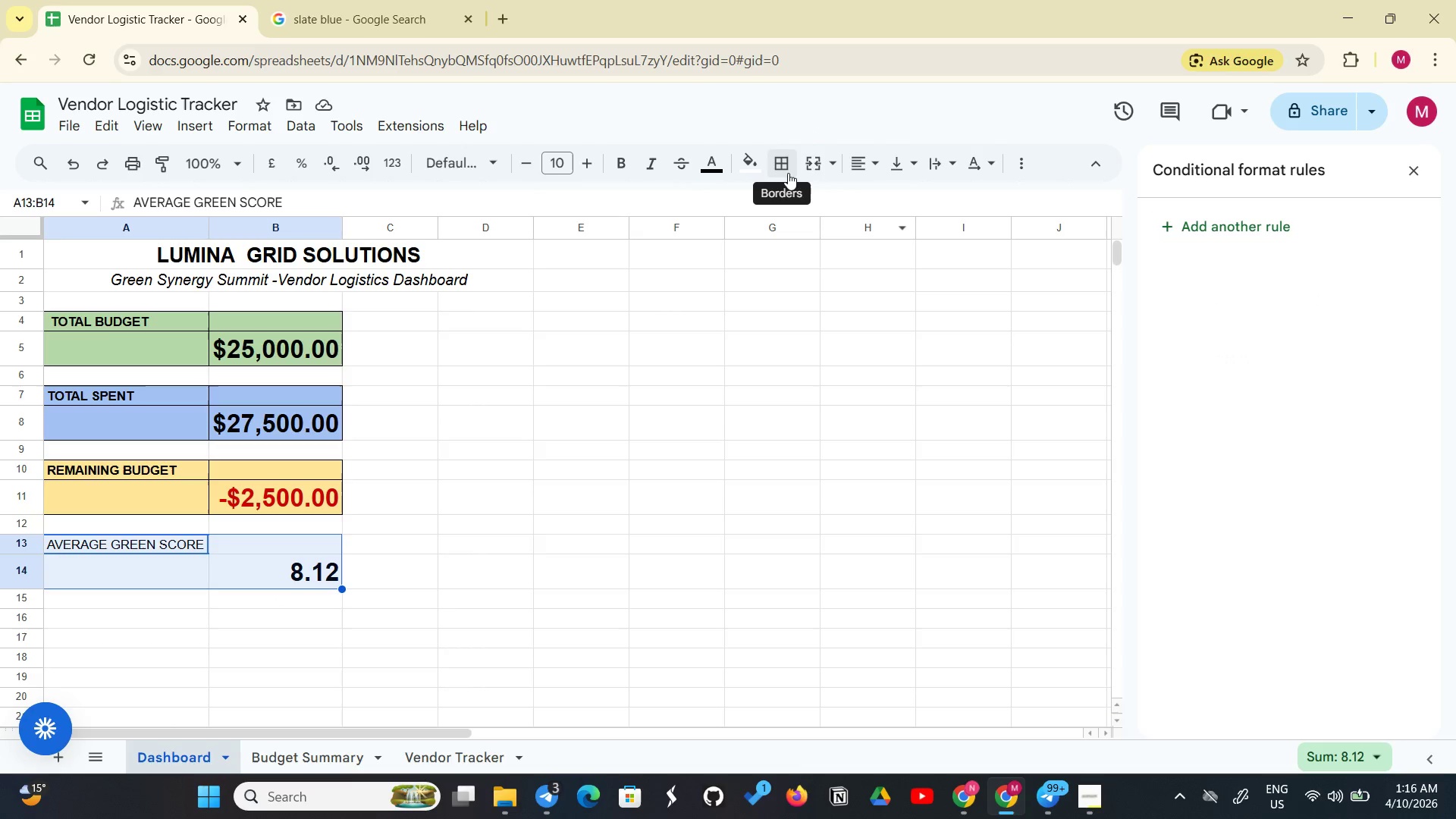 
wait(6.62)
 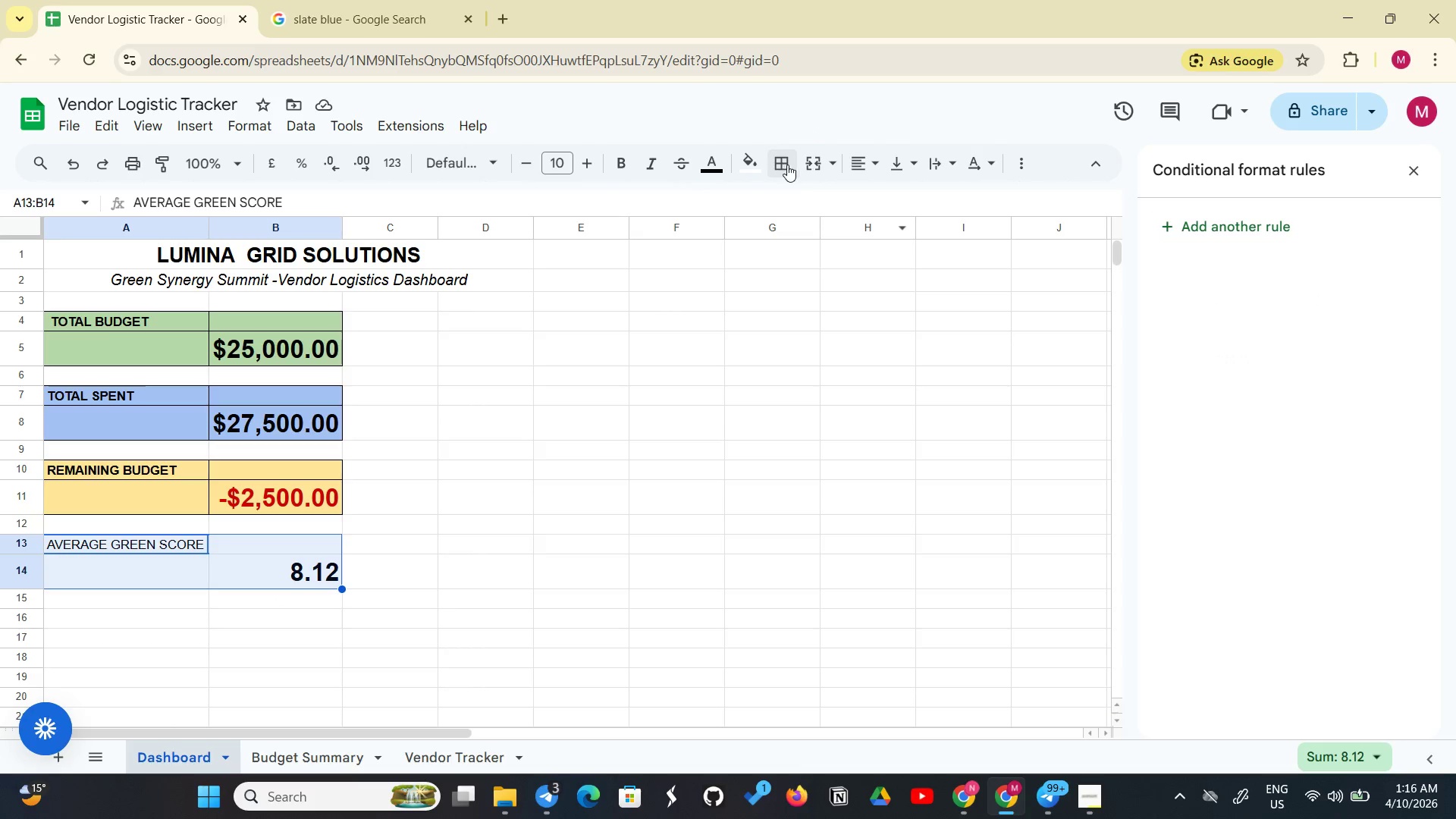 
left_click([780, 165])
 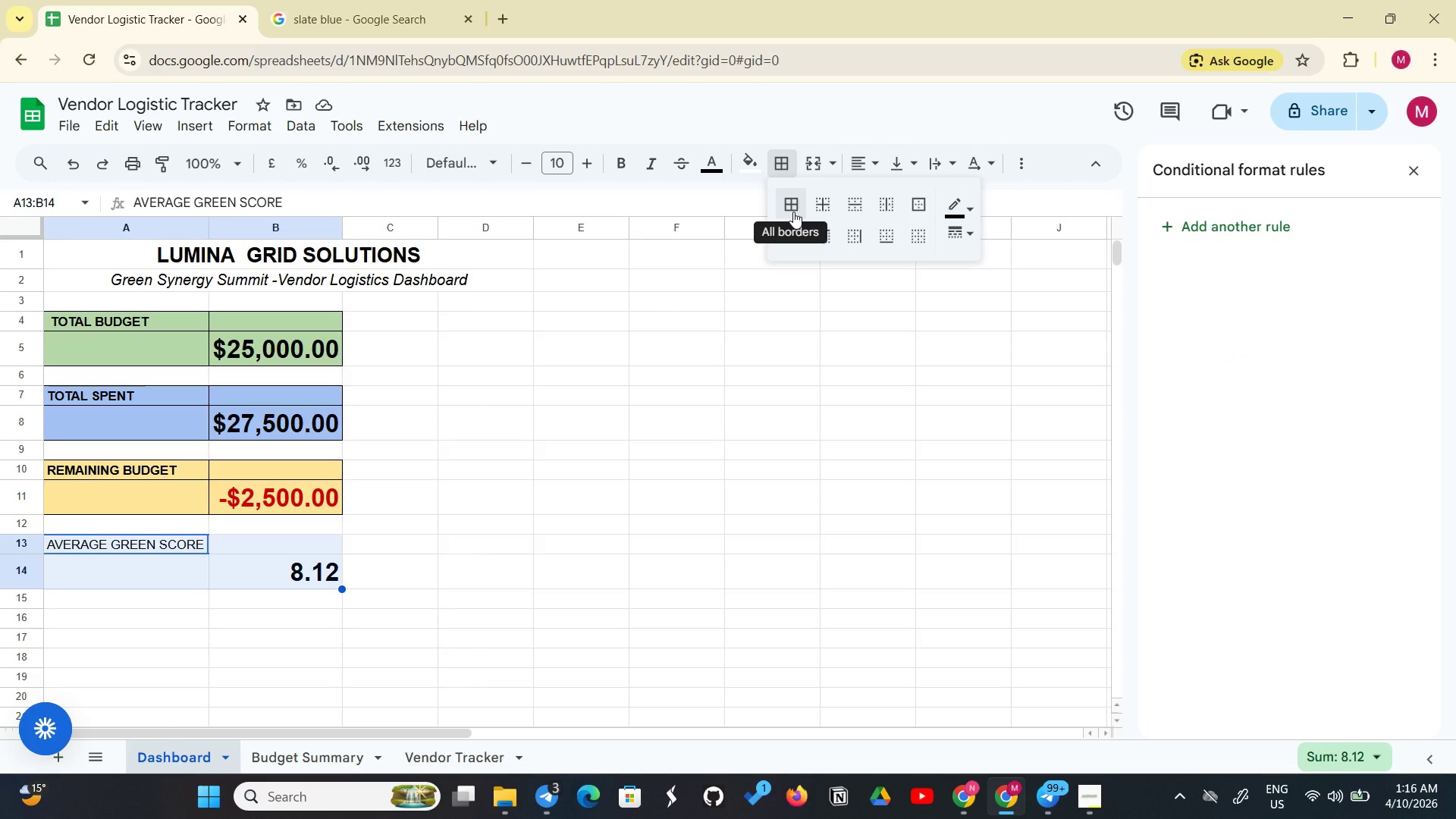 
left_click([793, 212])
 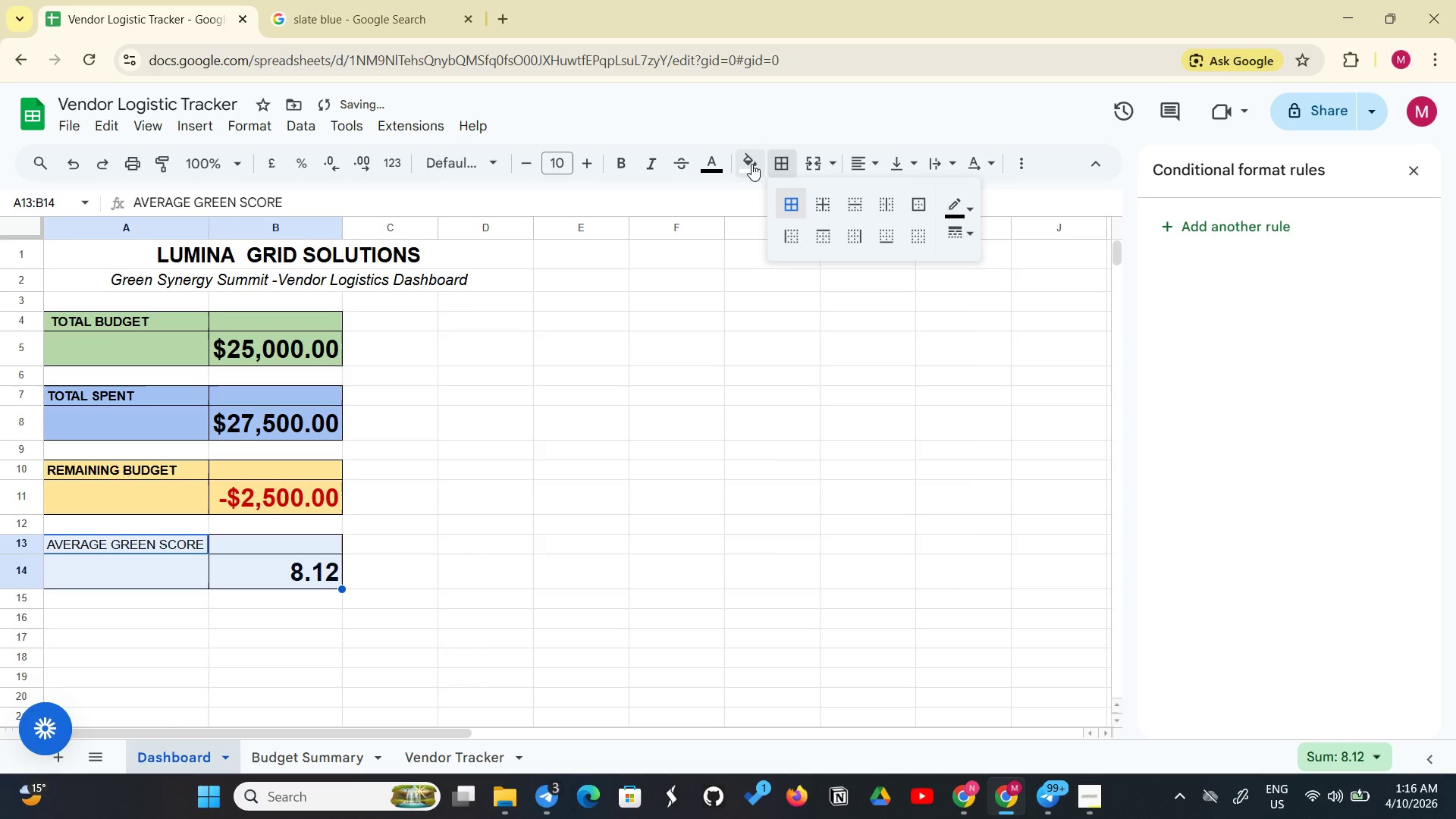 
left_click([752, 163])
 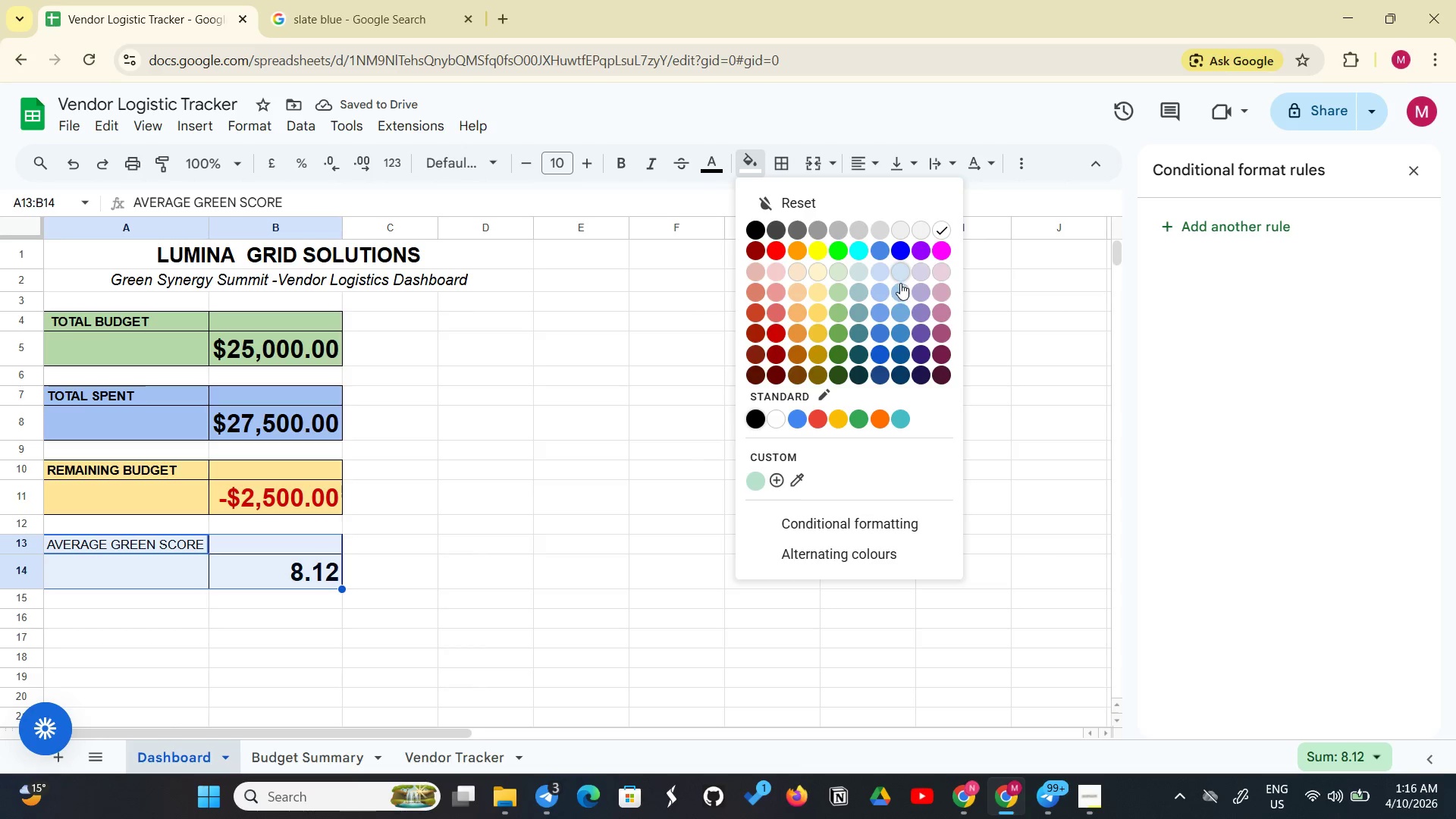 
left_click([899, 294])
 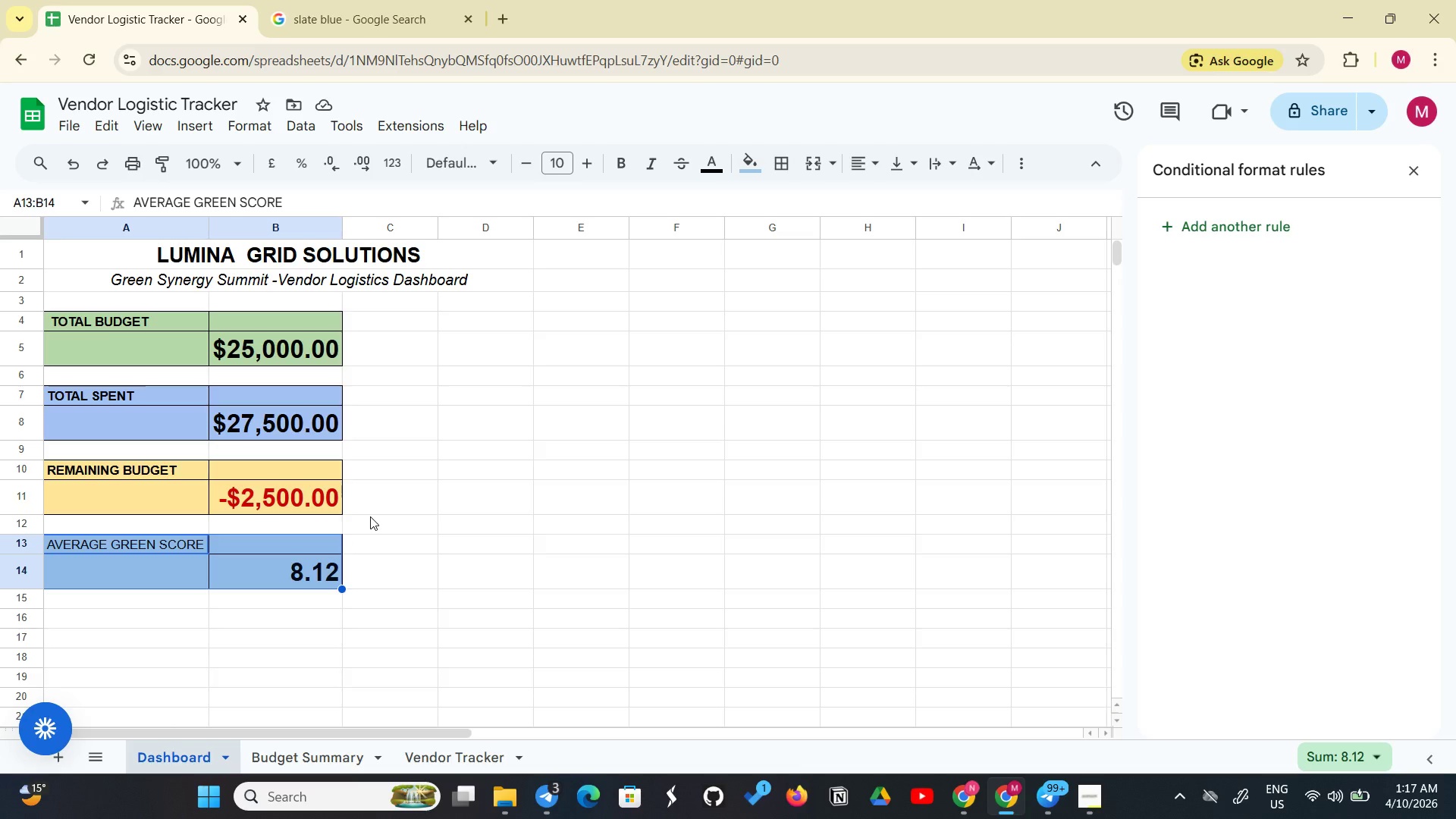 
wait(19.34)
 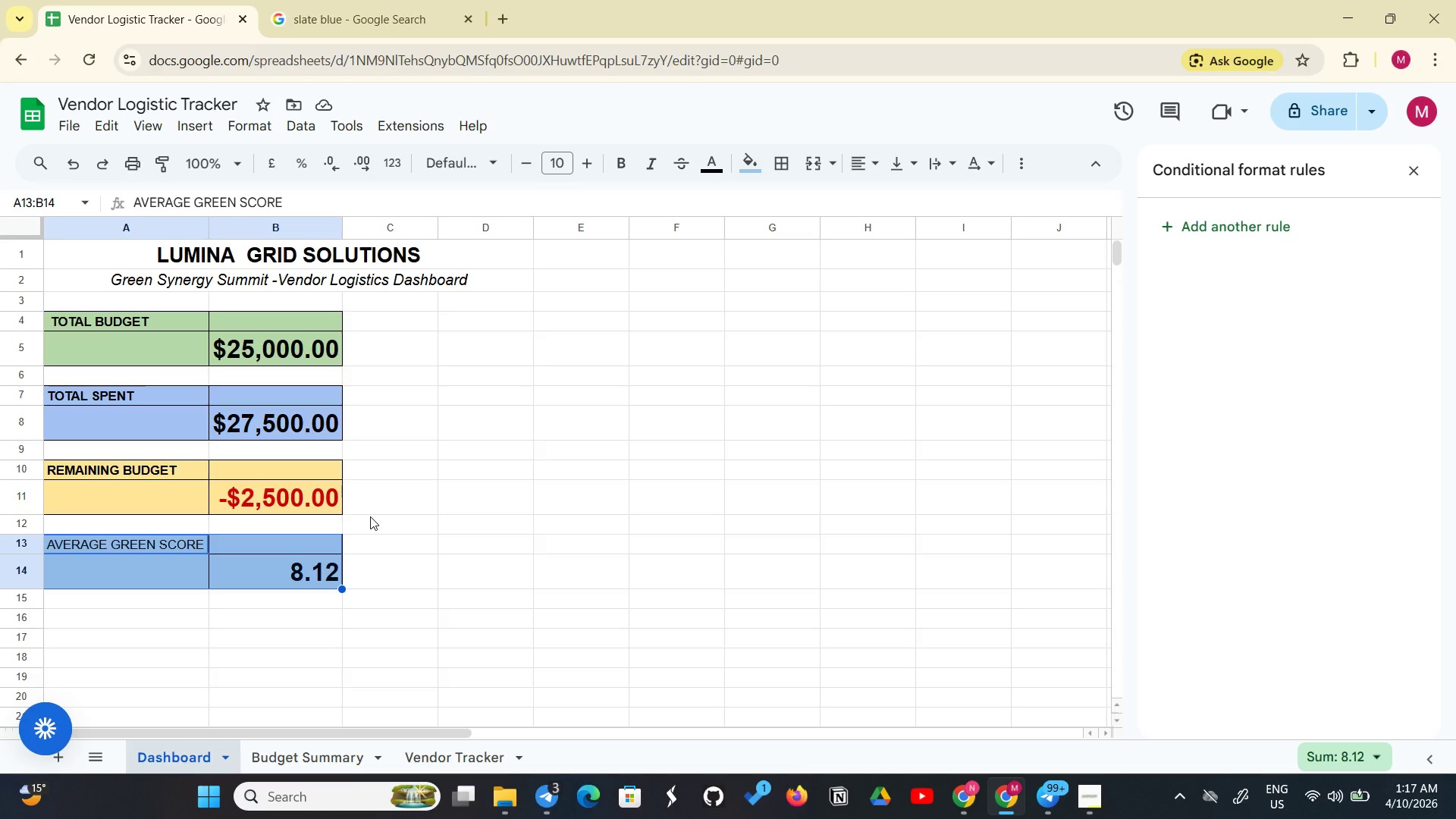 
left_click([103, 623])
 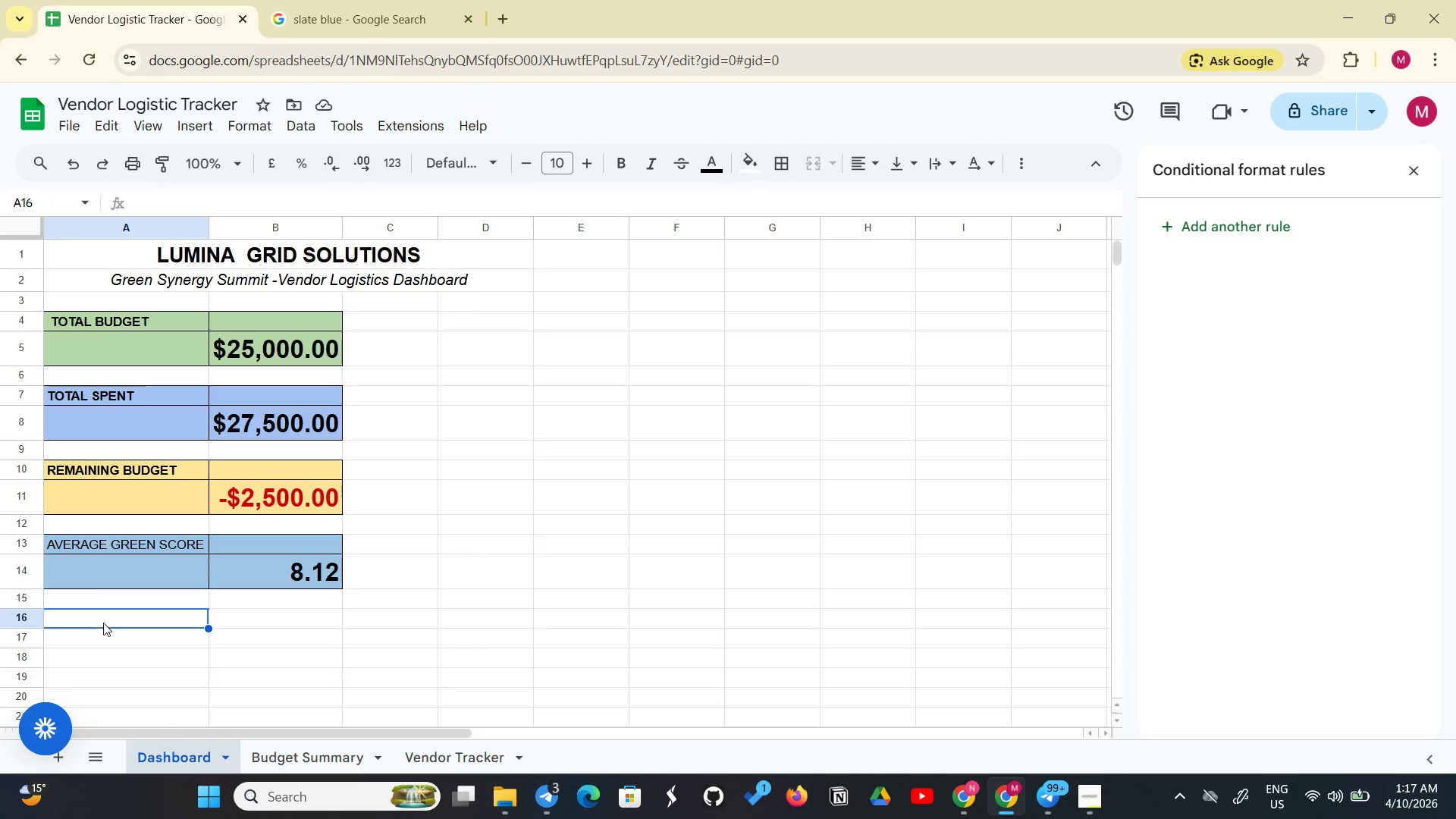 
type(Budget  Allocation Category)
 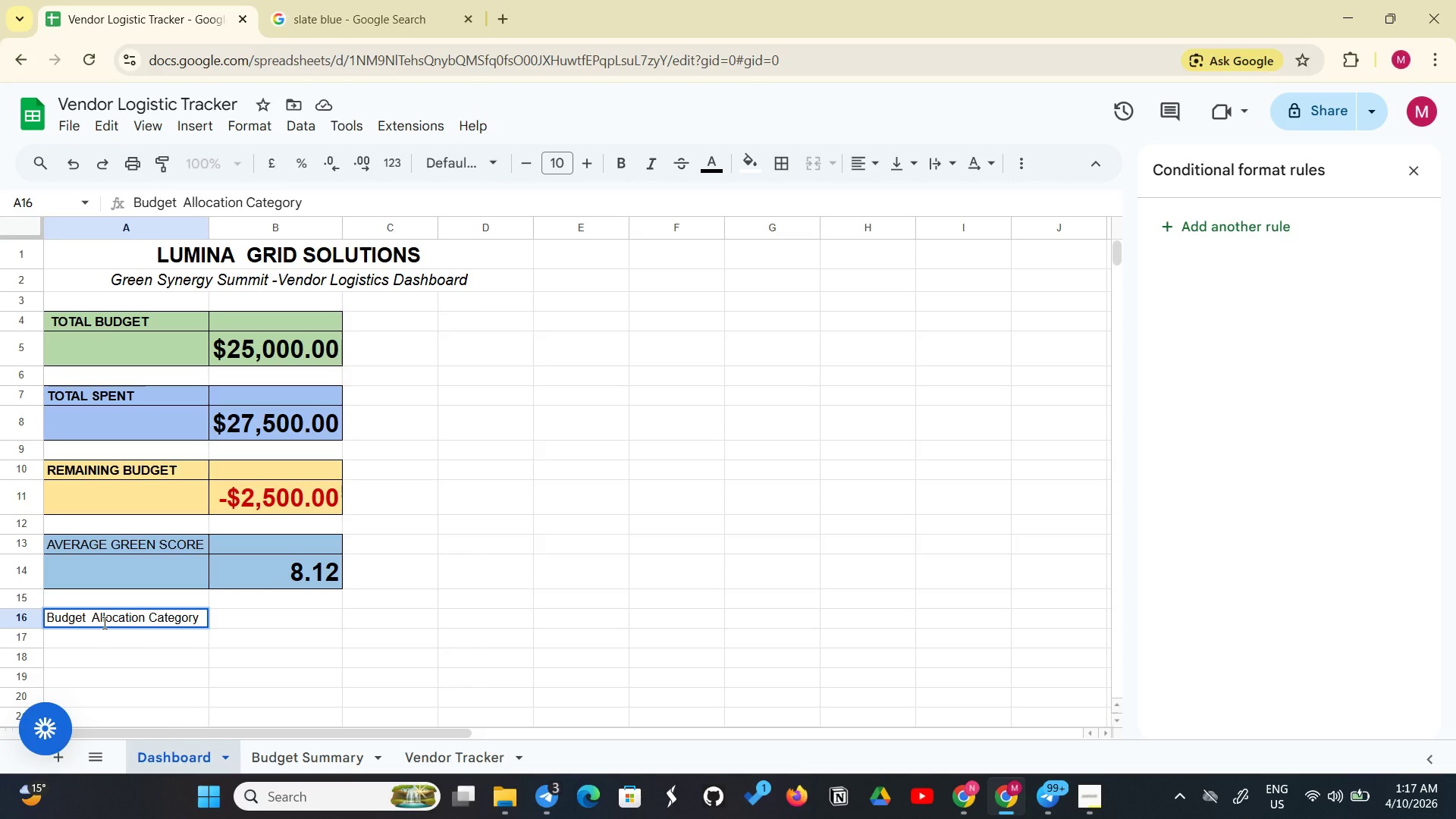 
key(Enter)
 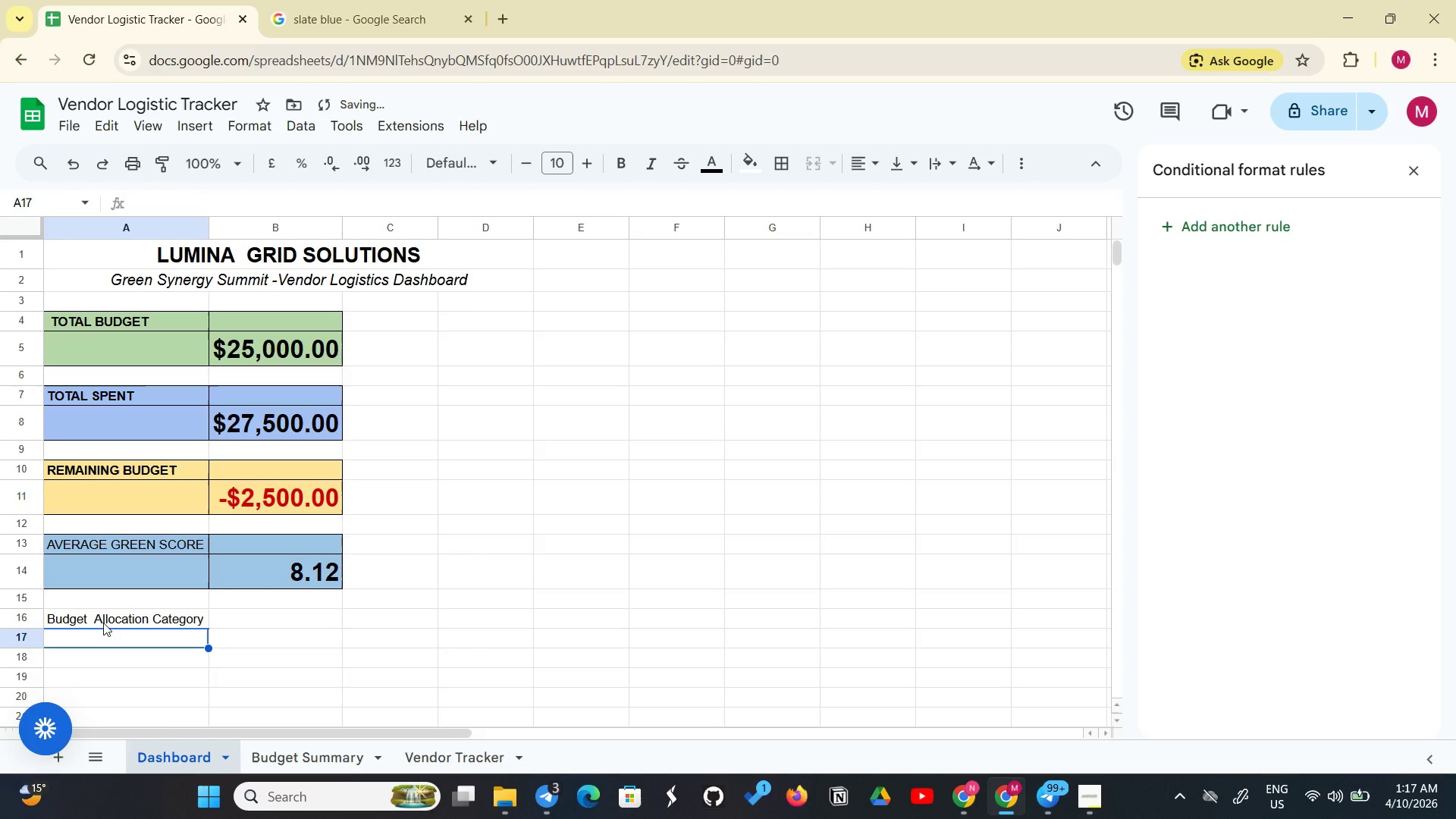 
type(Eco-)
 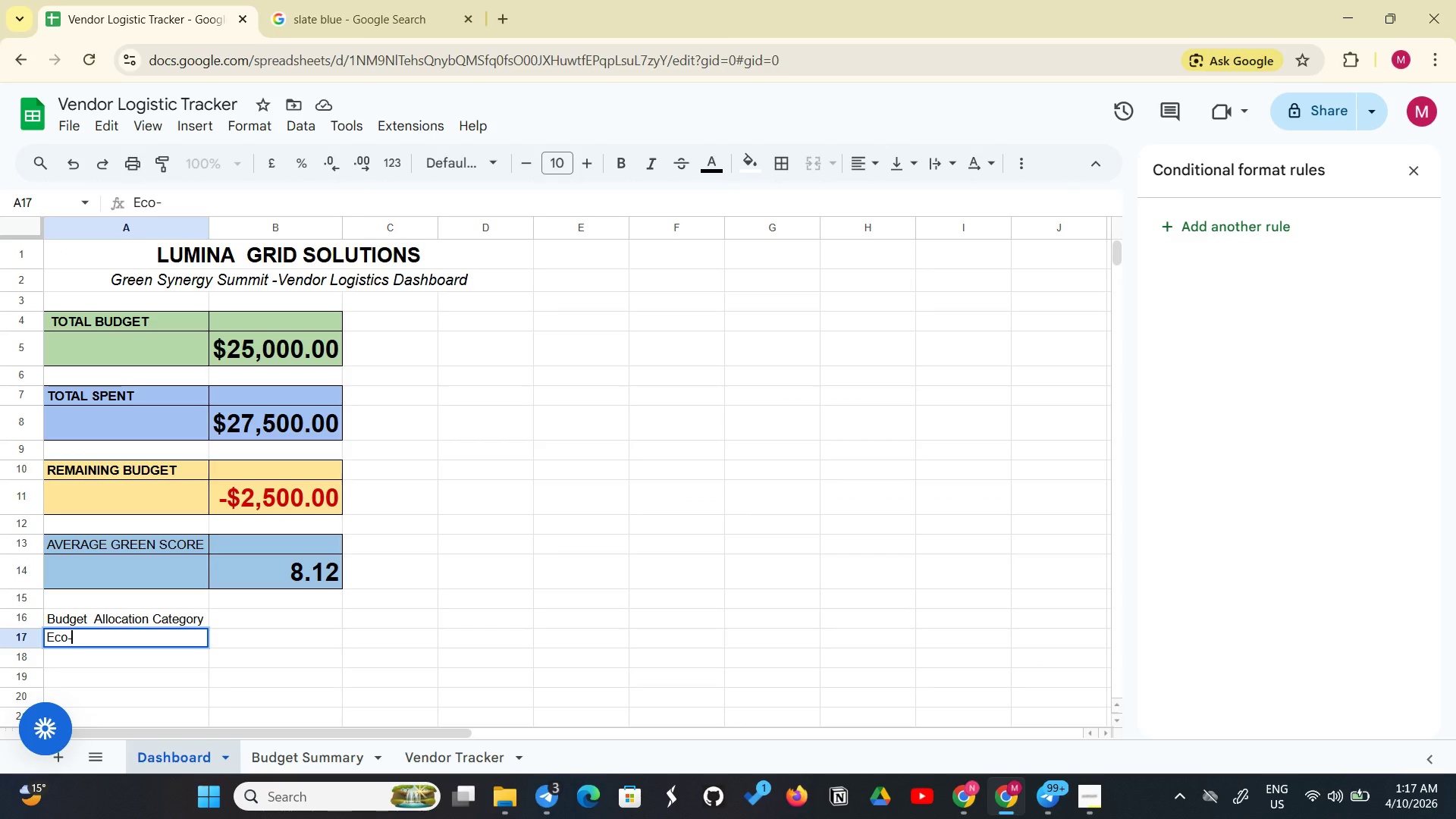 
wait(5.67)
 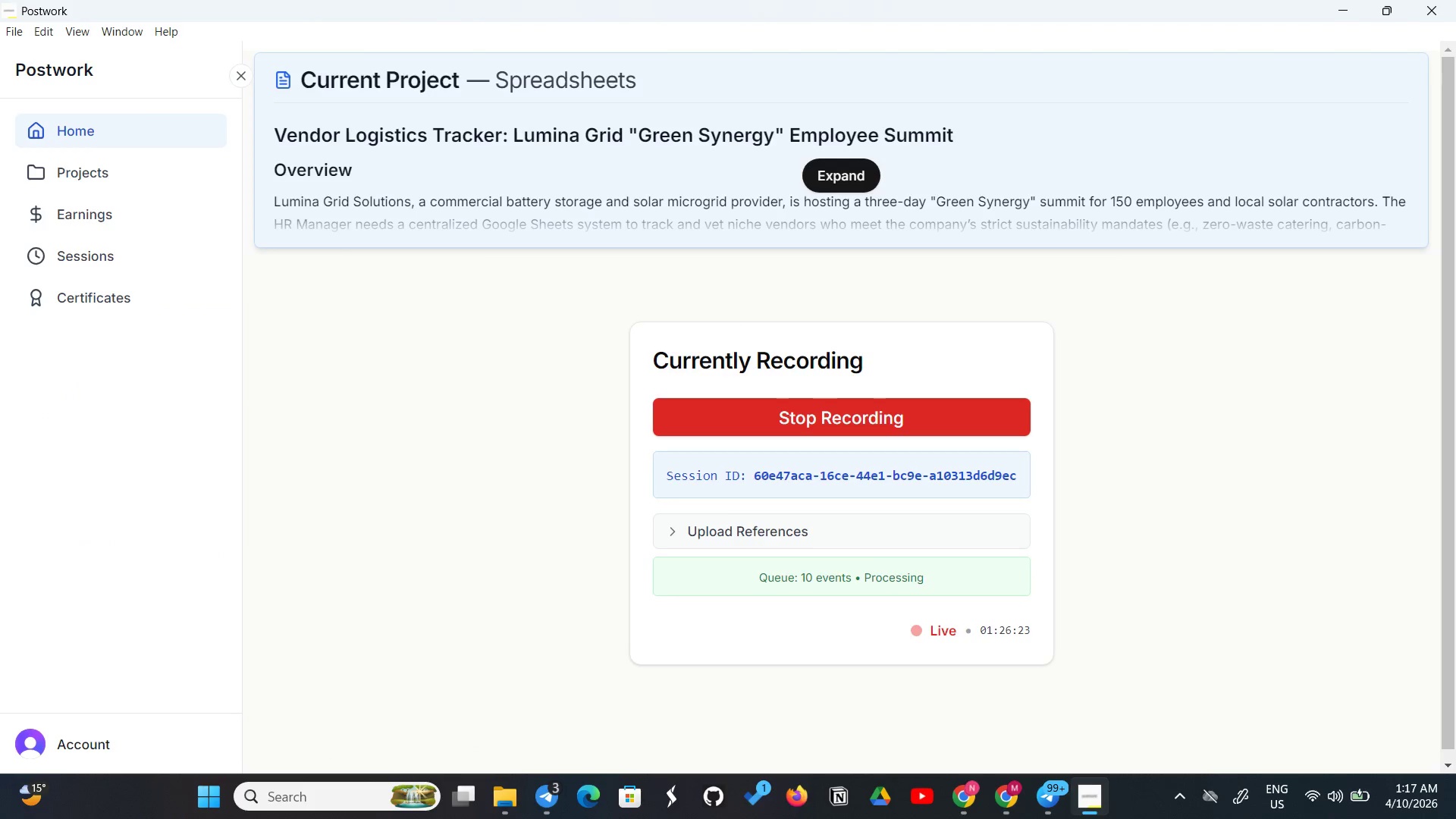 
type(Catering)
 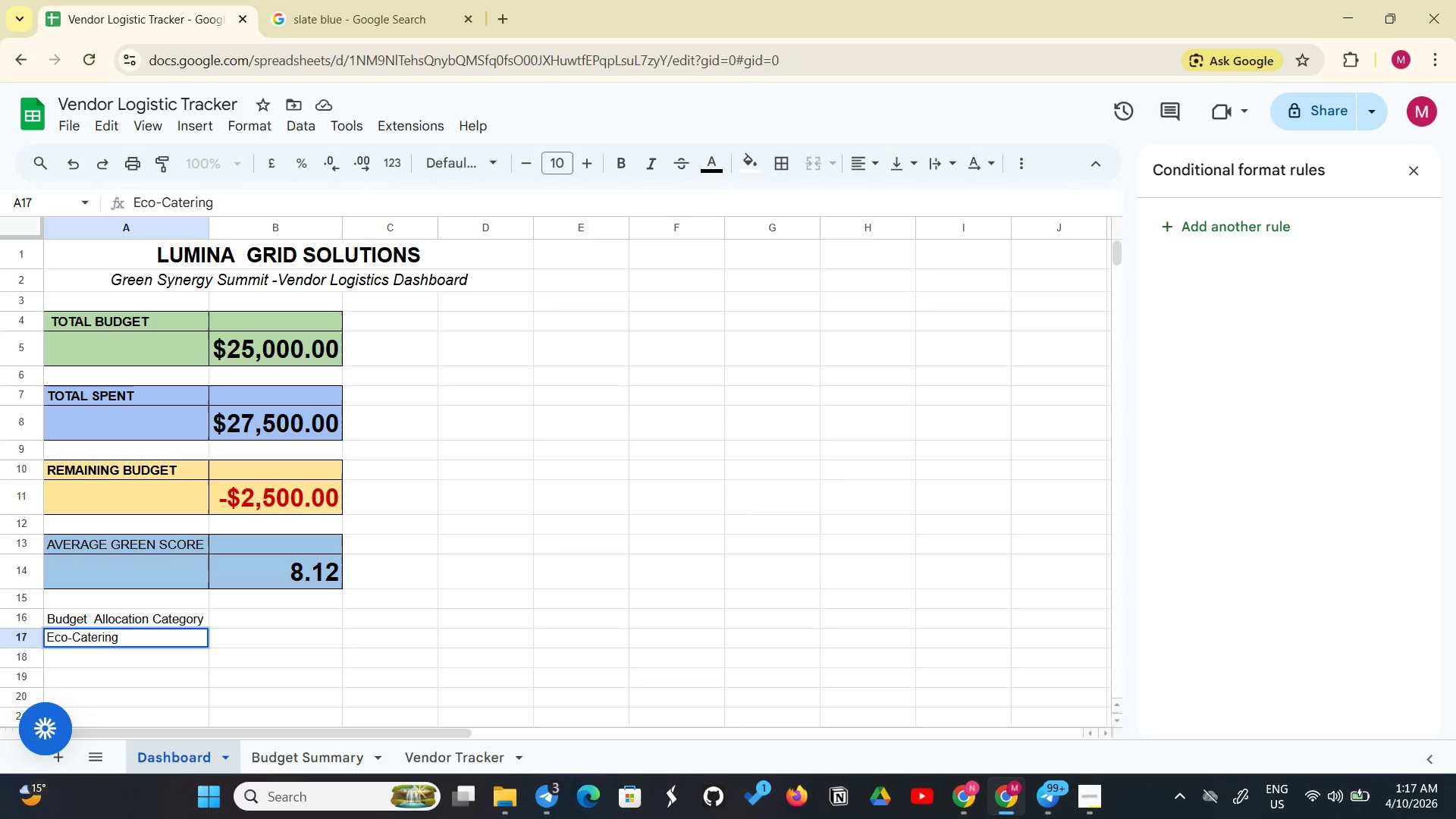 
key(Enter)
 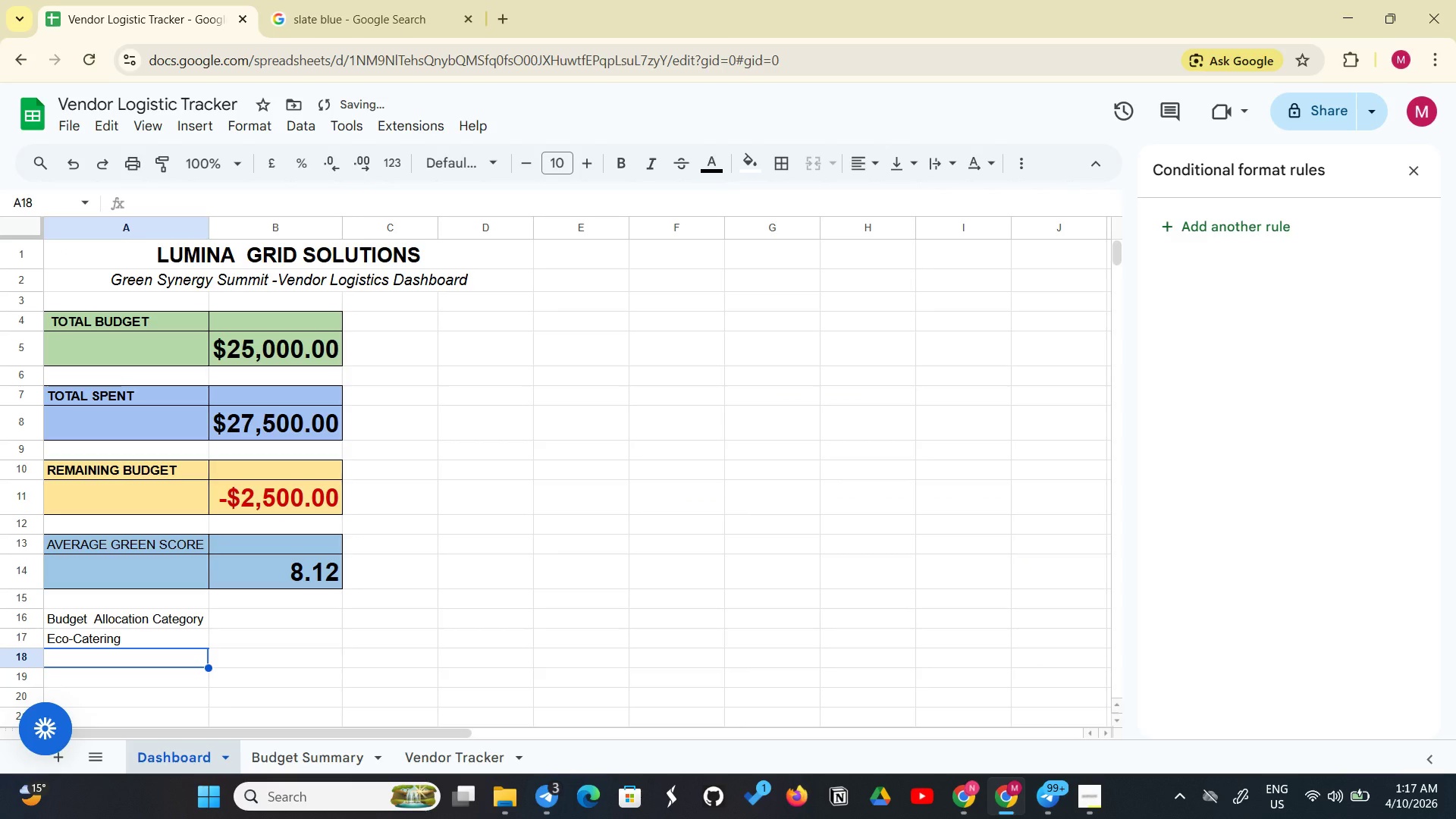 
key(Enter)
 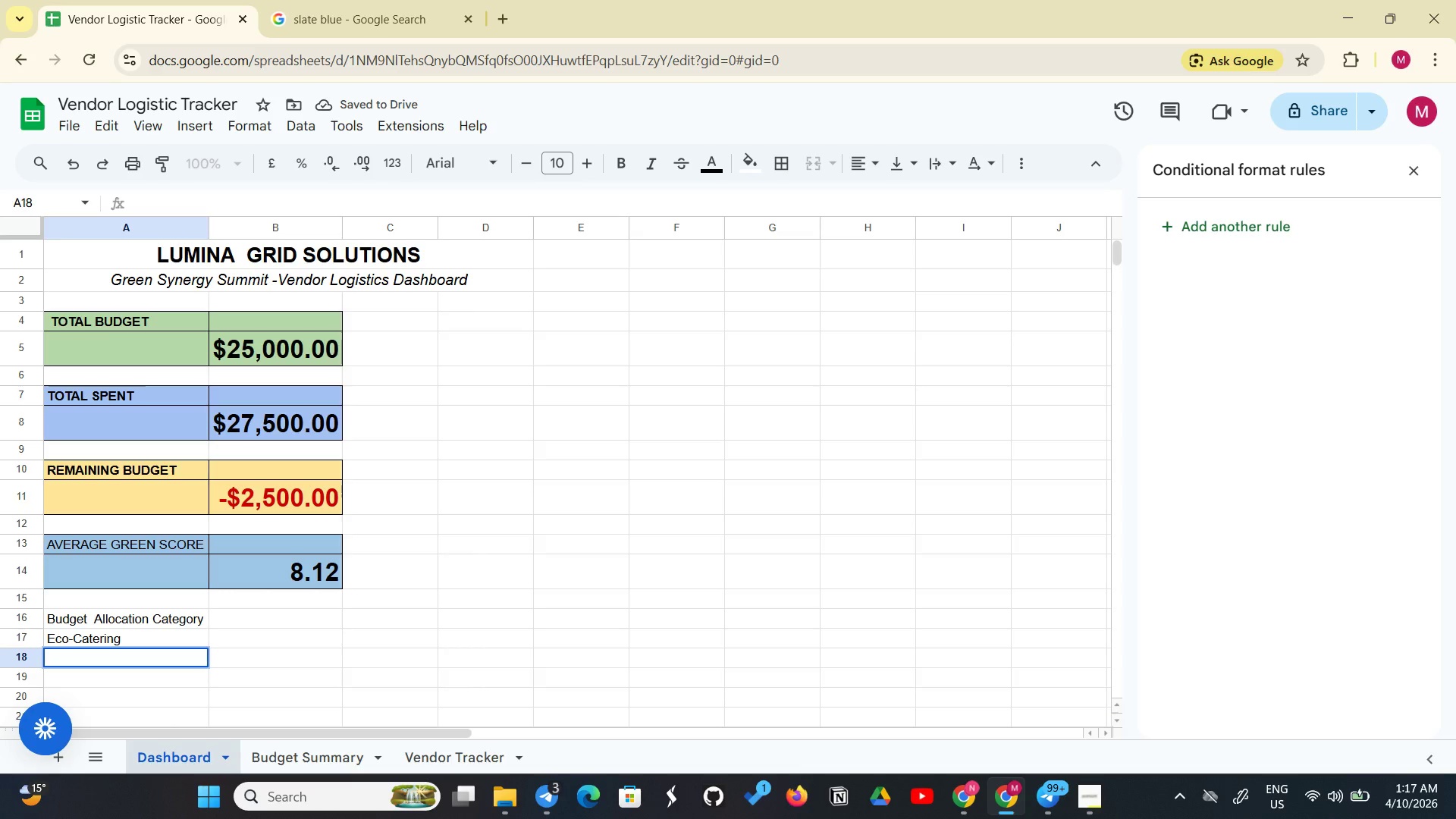 
type(Ev)
key(Backspace)
type(V Shuttle Serb)
key(Backspace)
type(vices)
 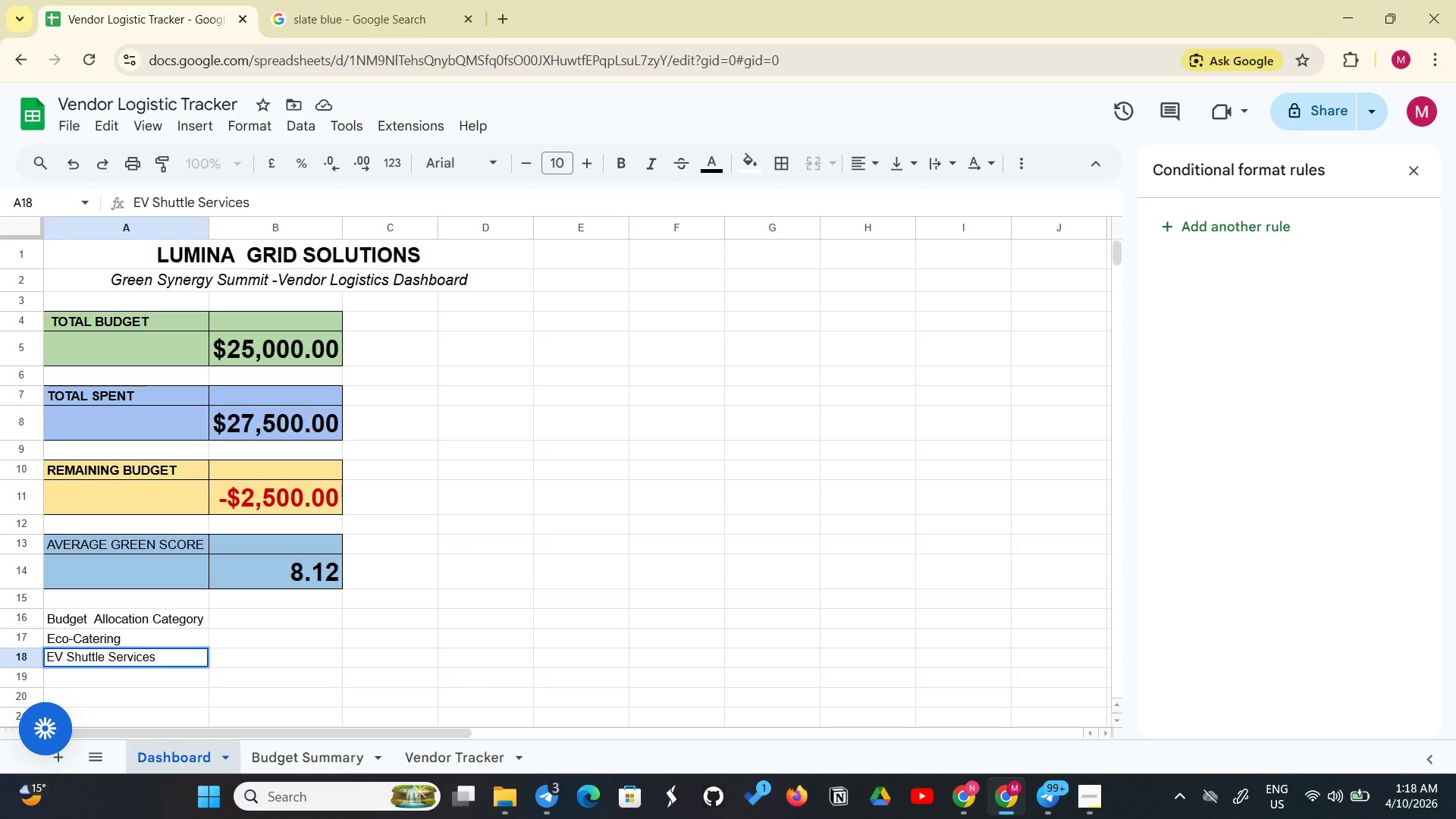 
left_click([274, 639])
 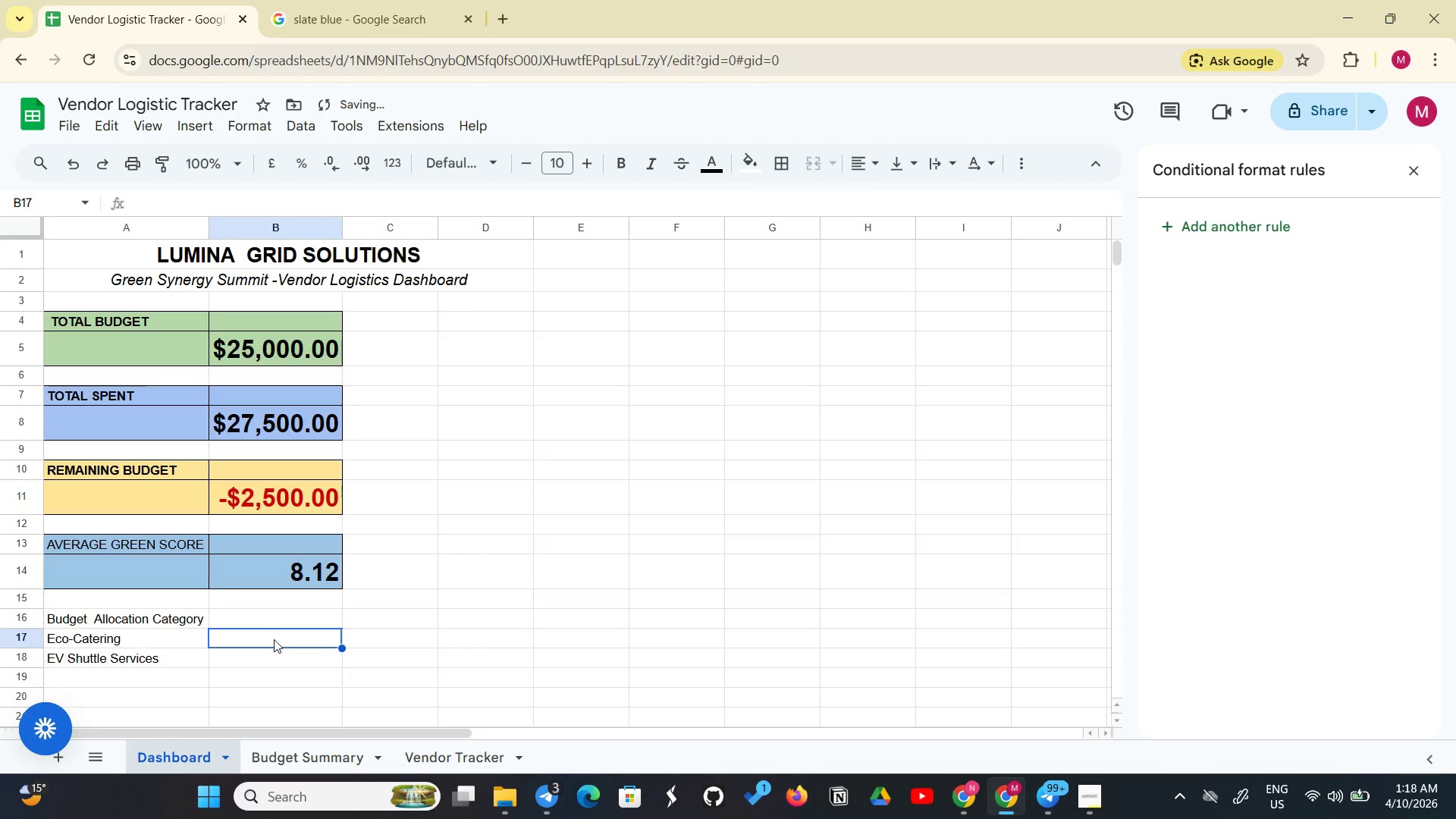 
type(='Budget Summary'!C2)
 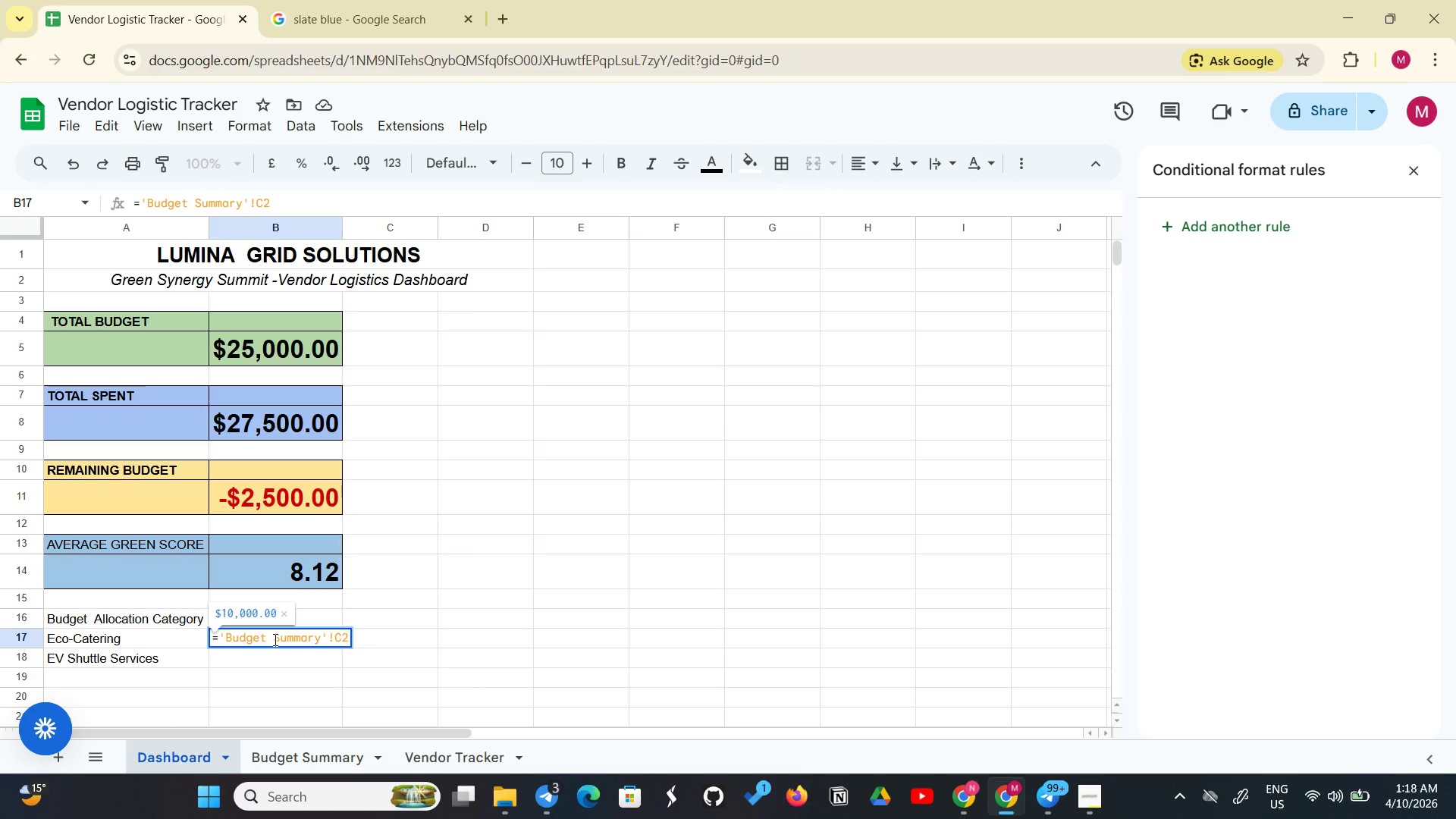 
key(Enter)
 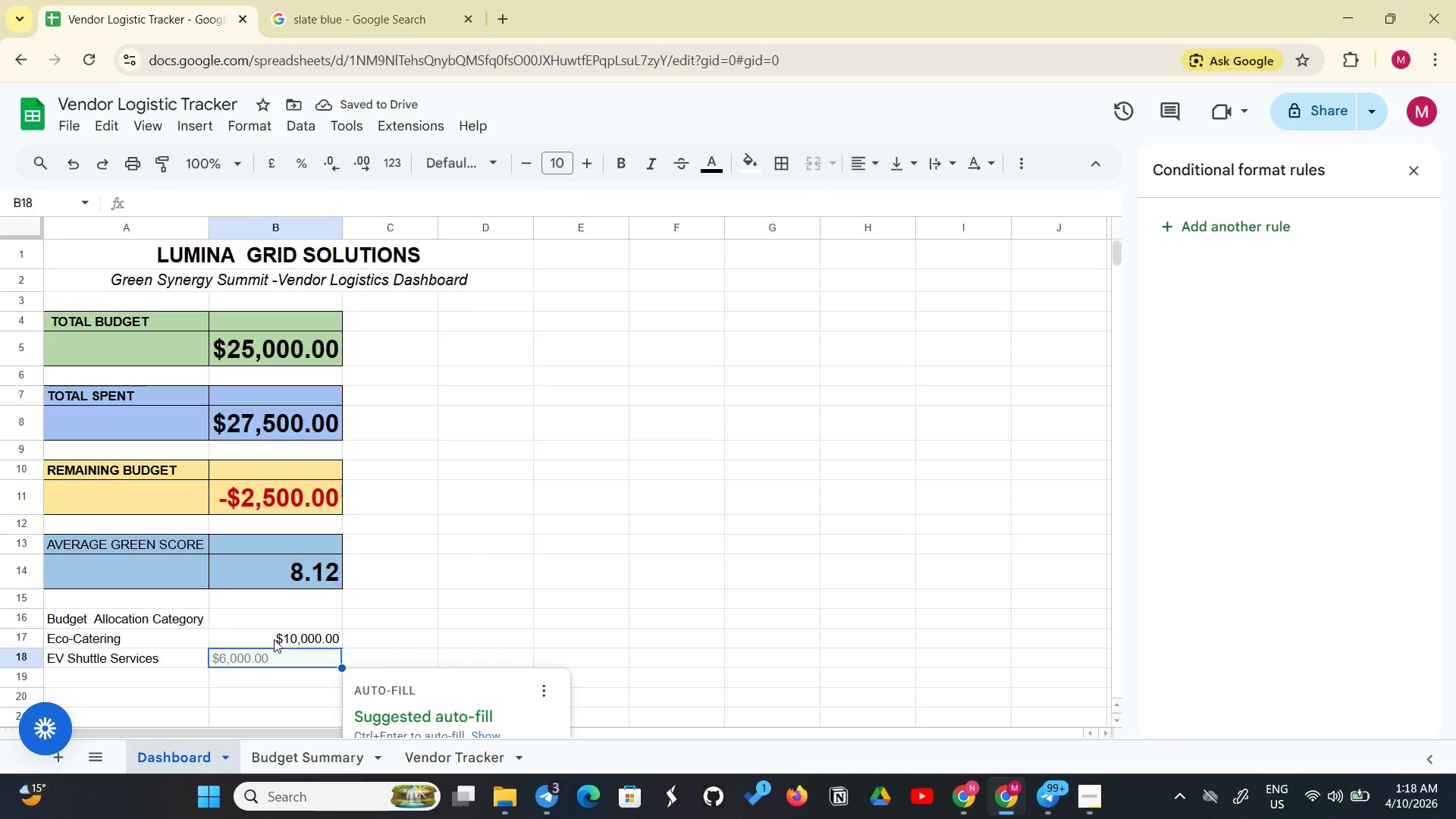 
mouse_move([325, 668])
 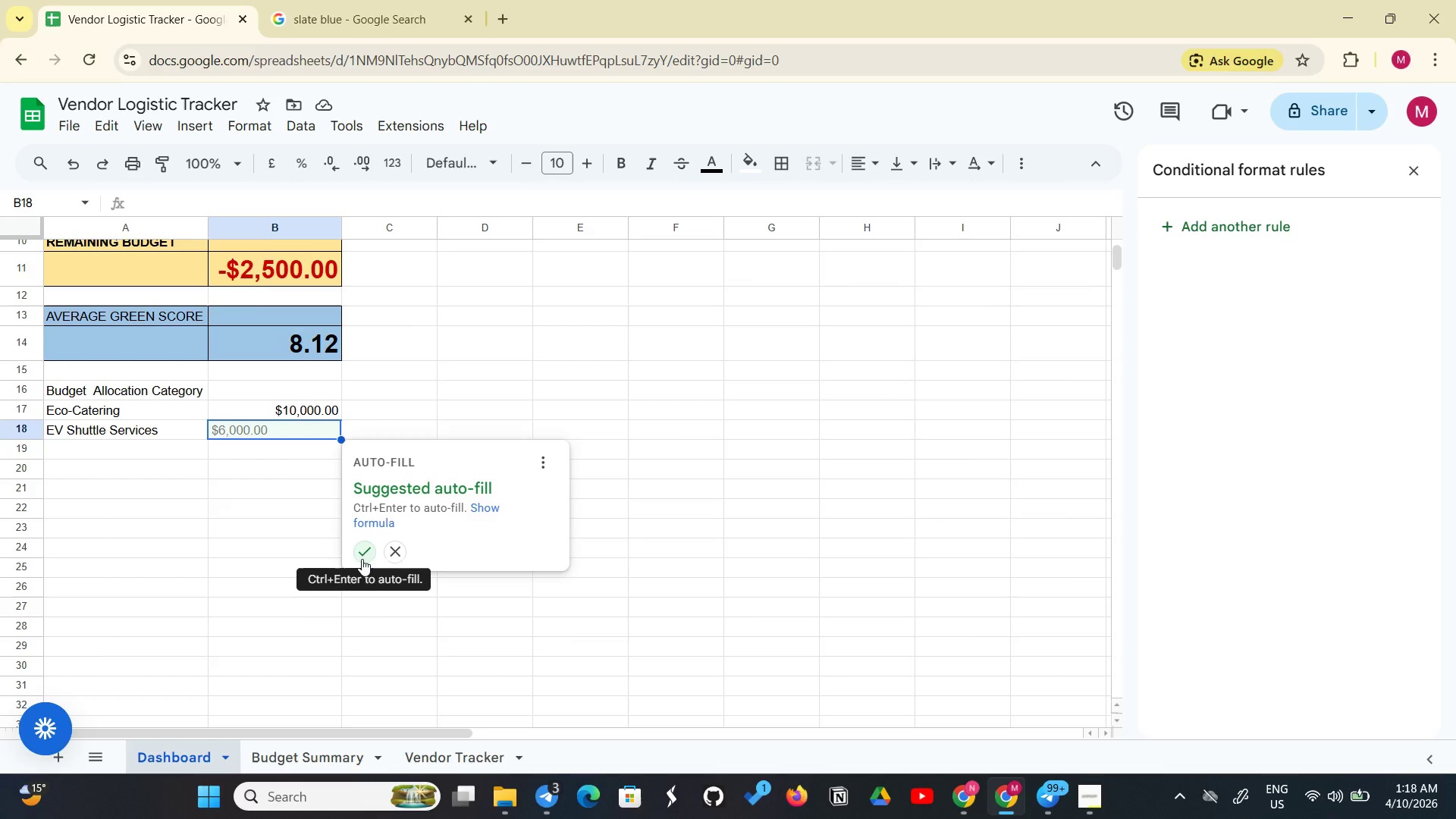 
left_click([362, 559])
 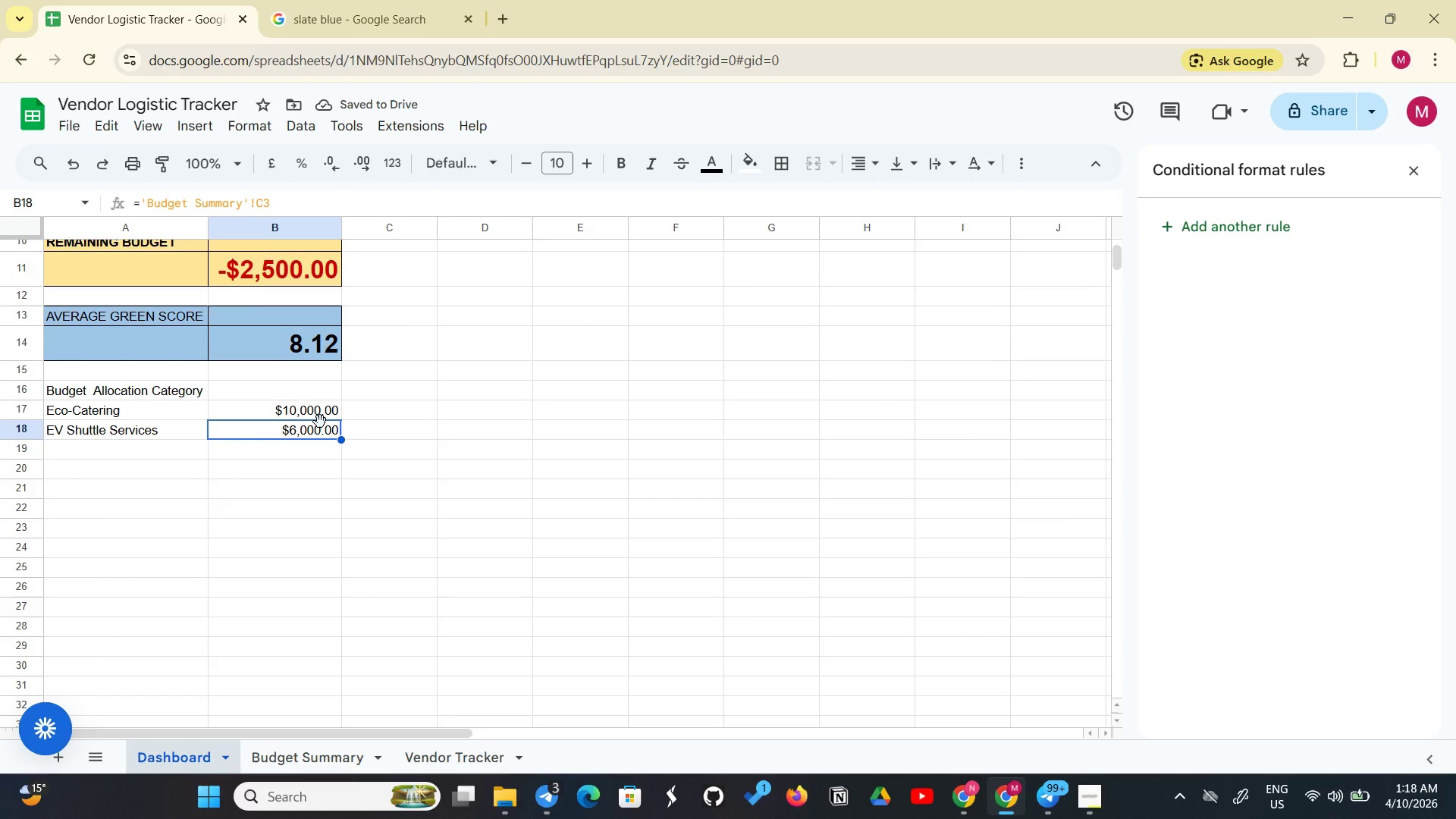 
left_click([325, 414])
 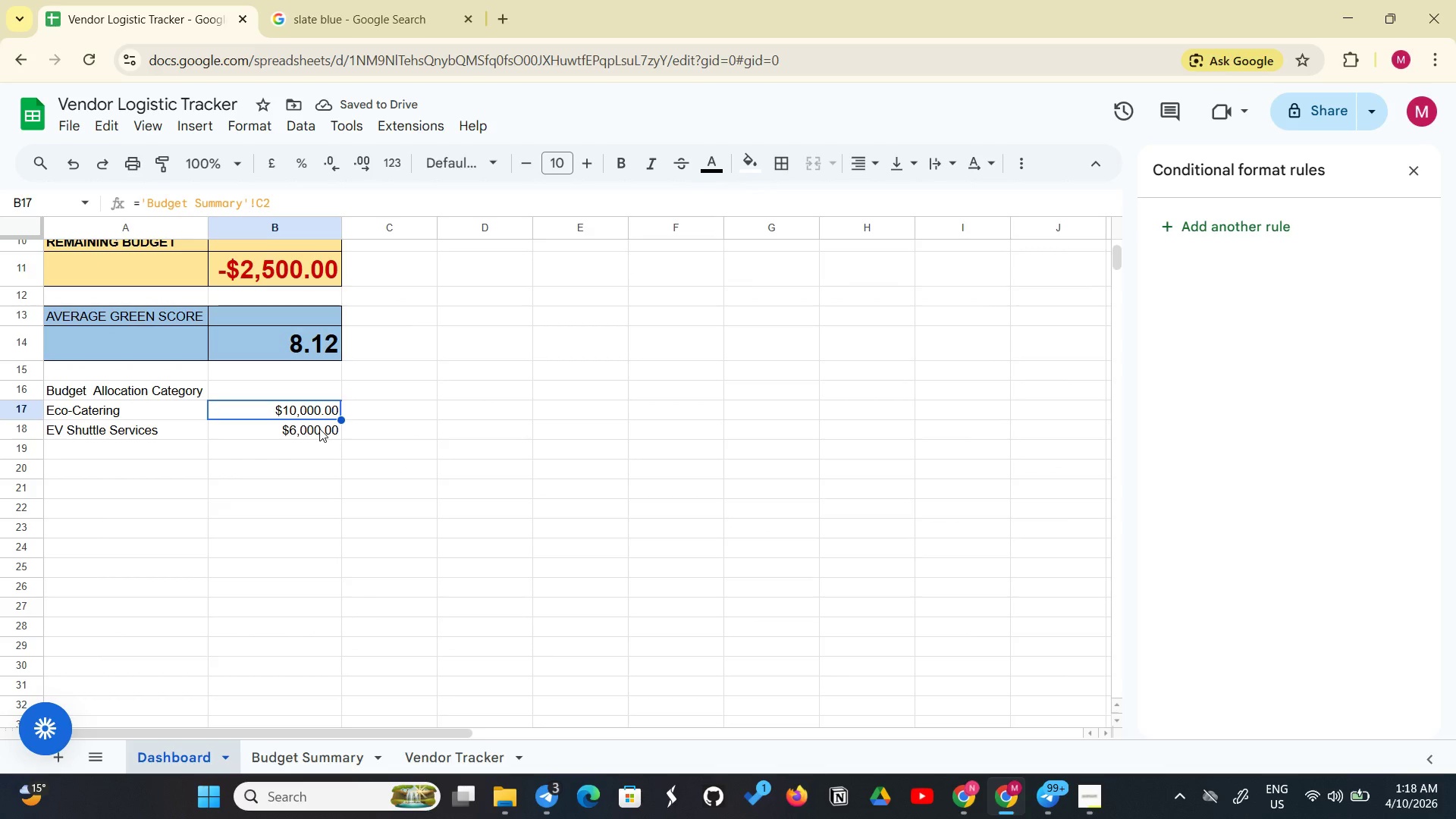 
left_click([319, 428])
 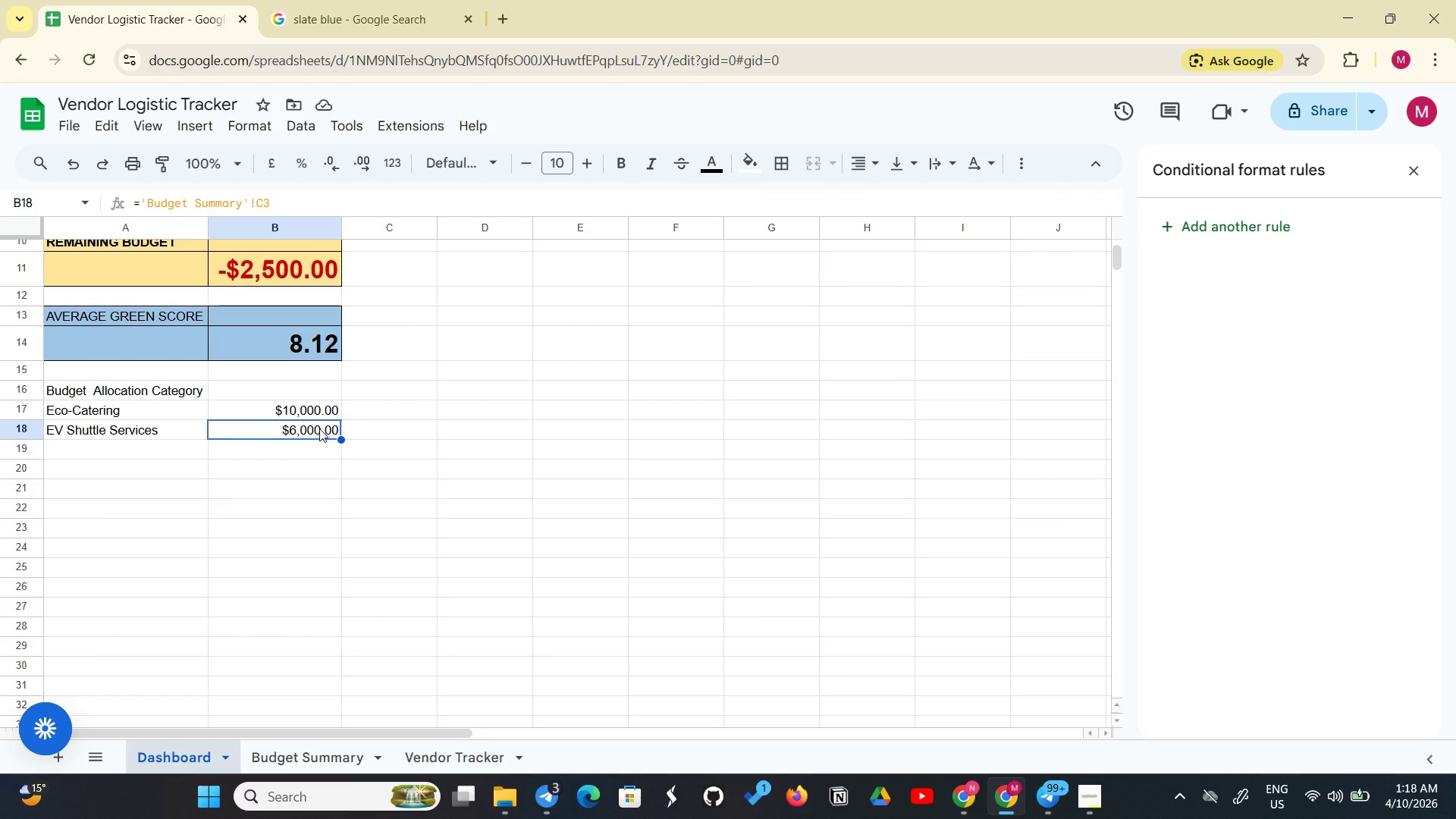 
wait(10.81)
 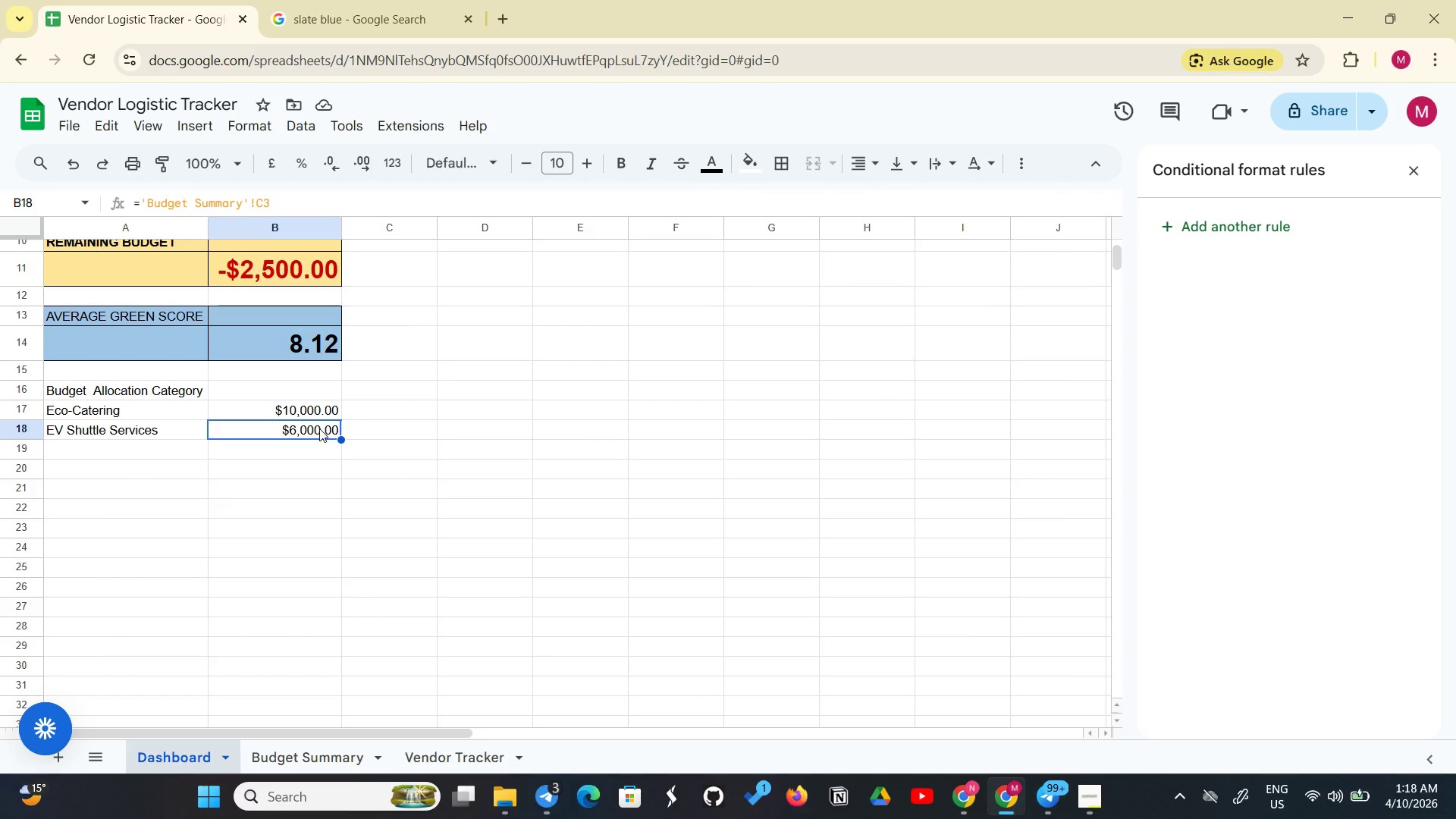 
left_click([121, 453])
 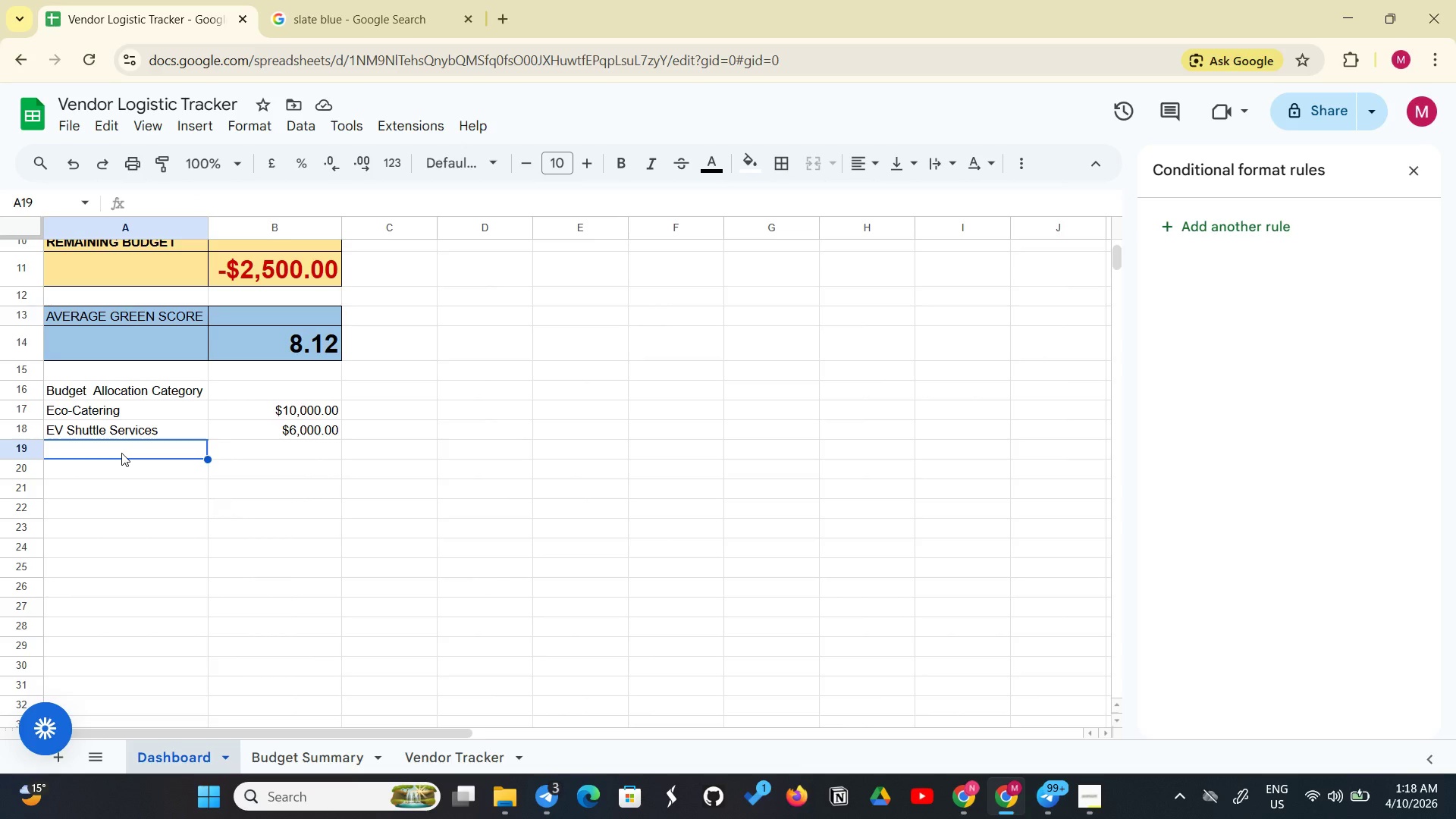 
type(REcy)
key(Backspace)
key(Backspace)
key(Backspace)
type(ecycled Branding/Swag)
 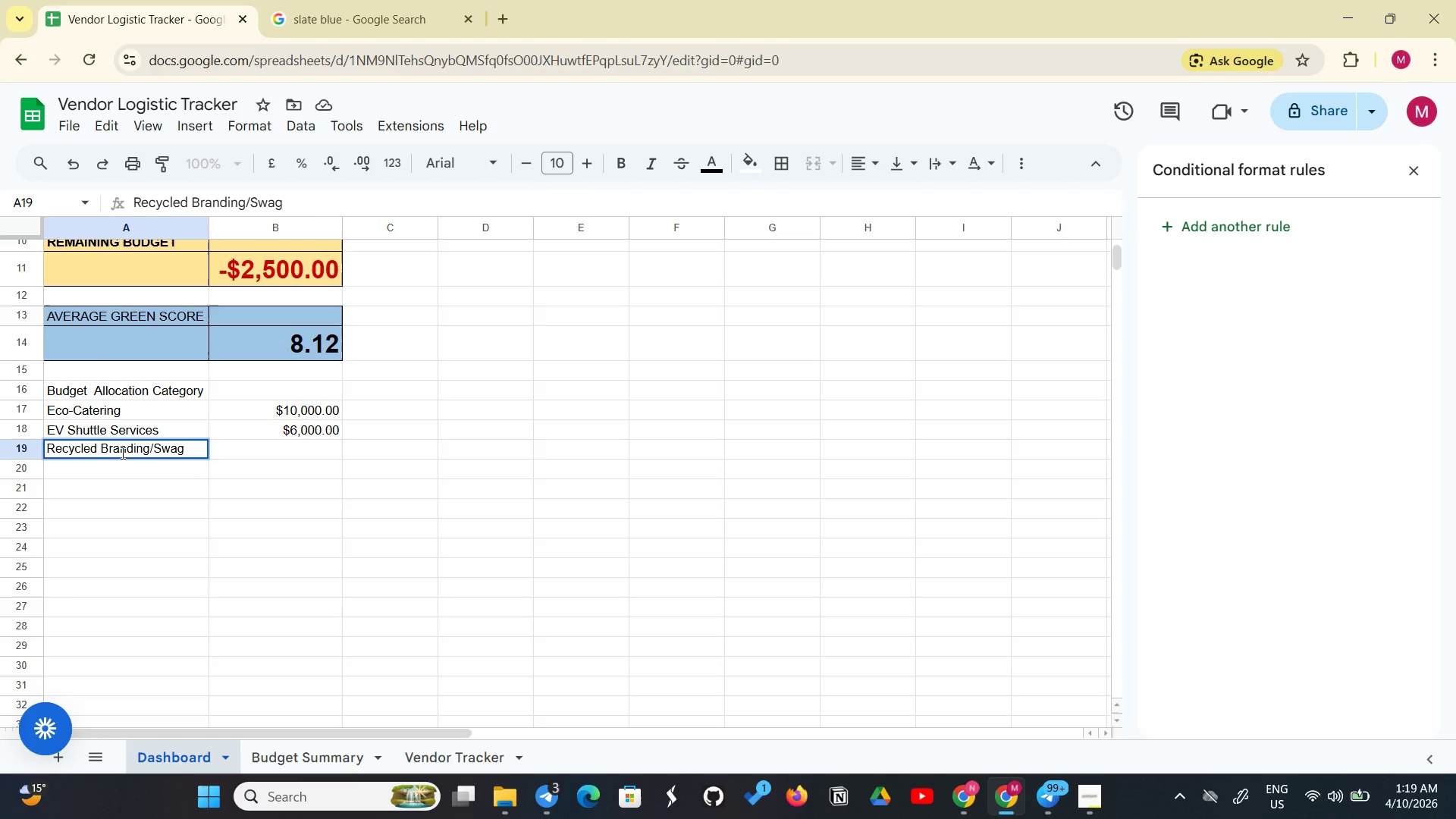 
key(Enter)
 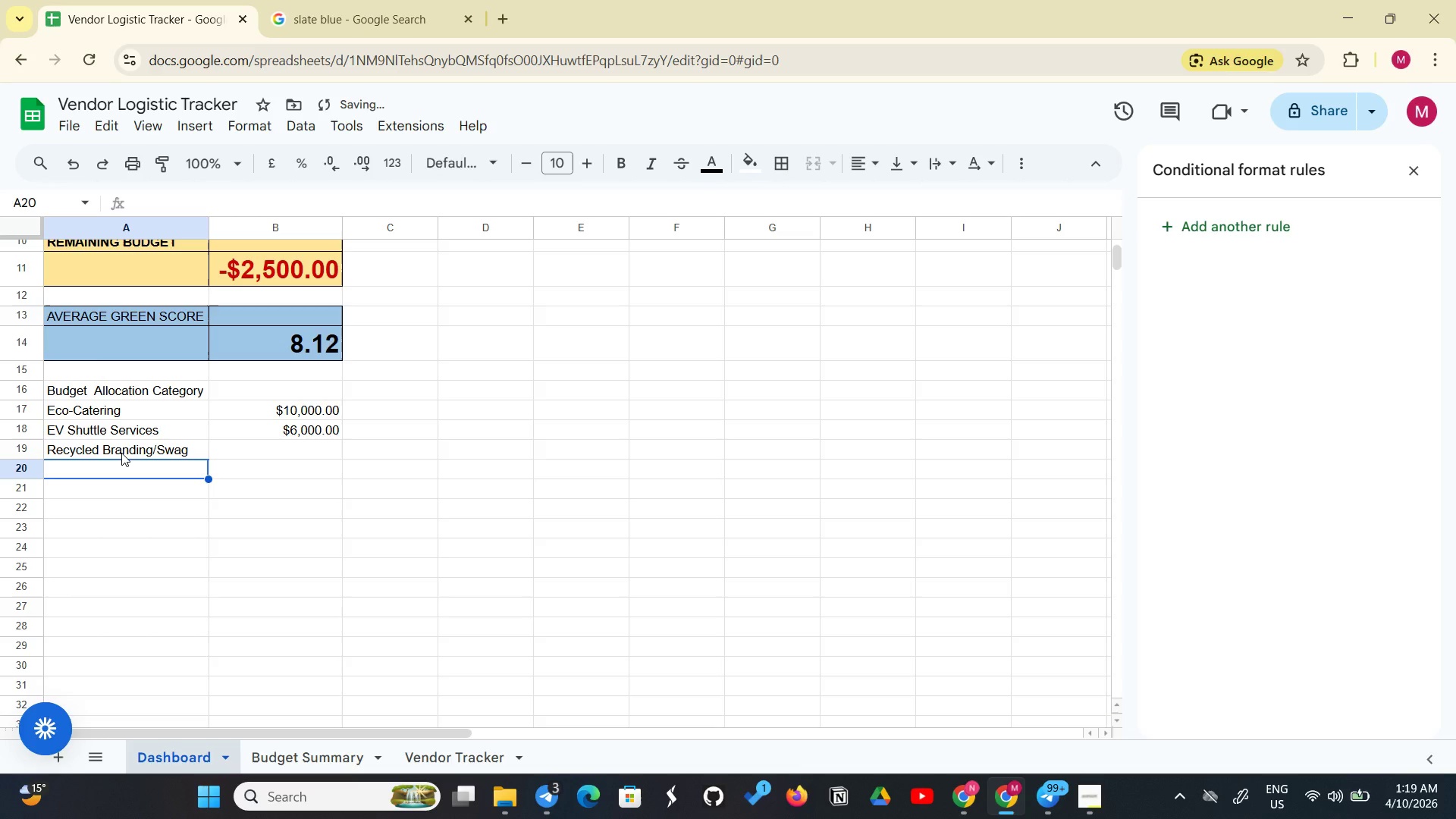 
type(Sus)
 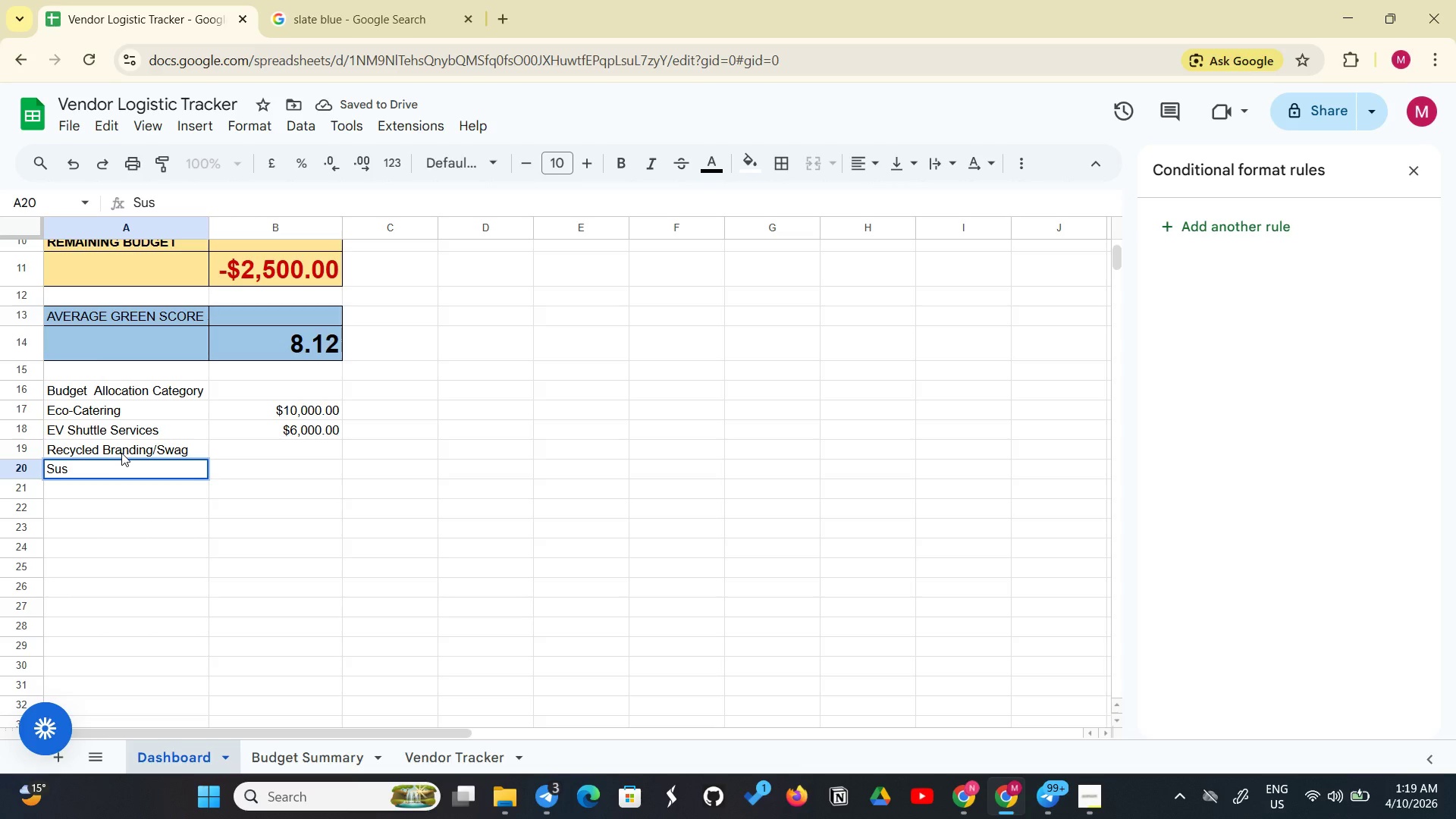 
type(tainable Venue Decor)
 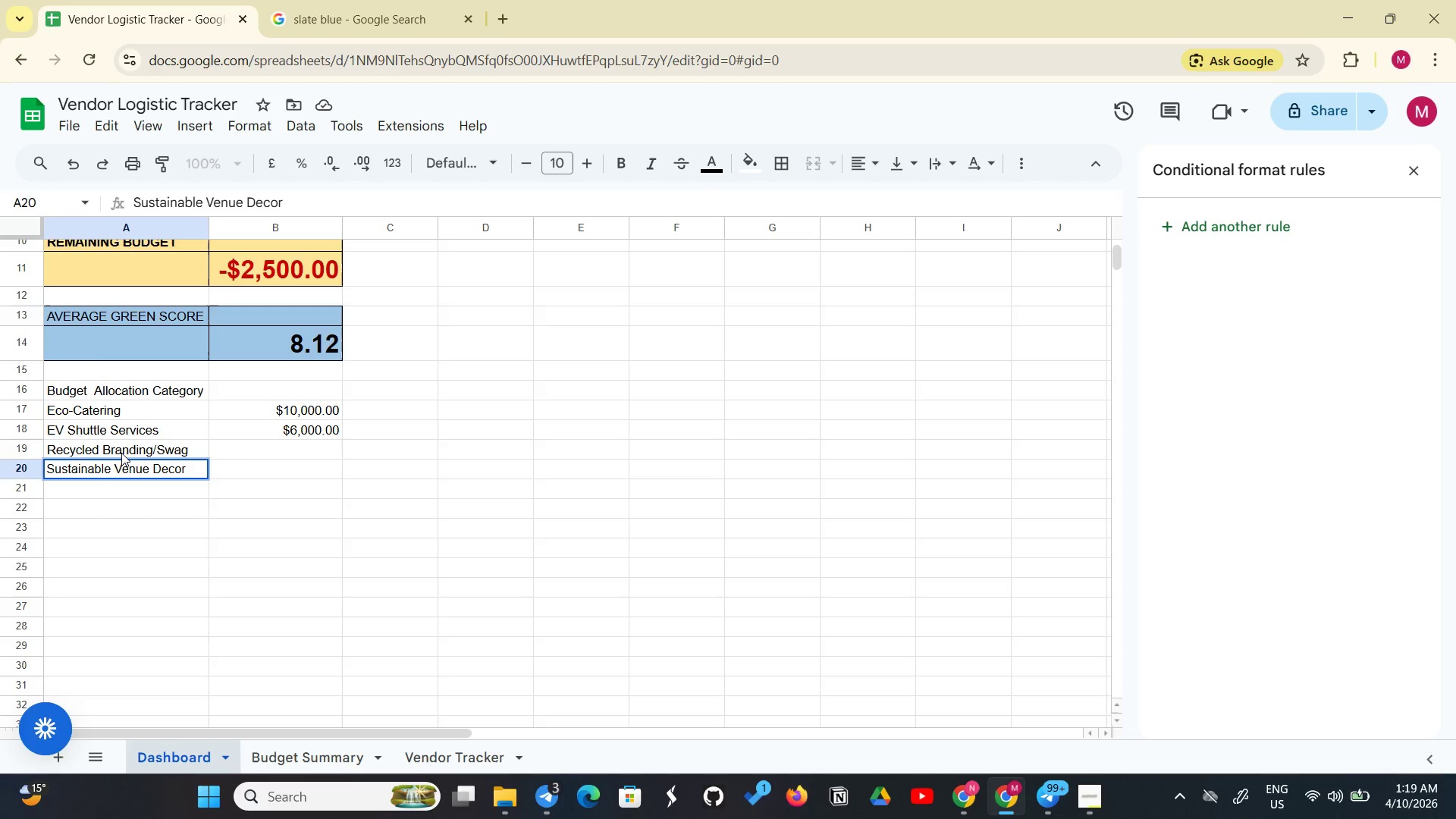 
left_click([319, 444])
 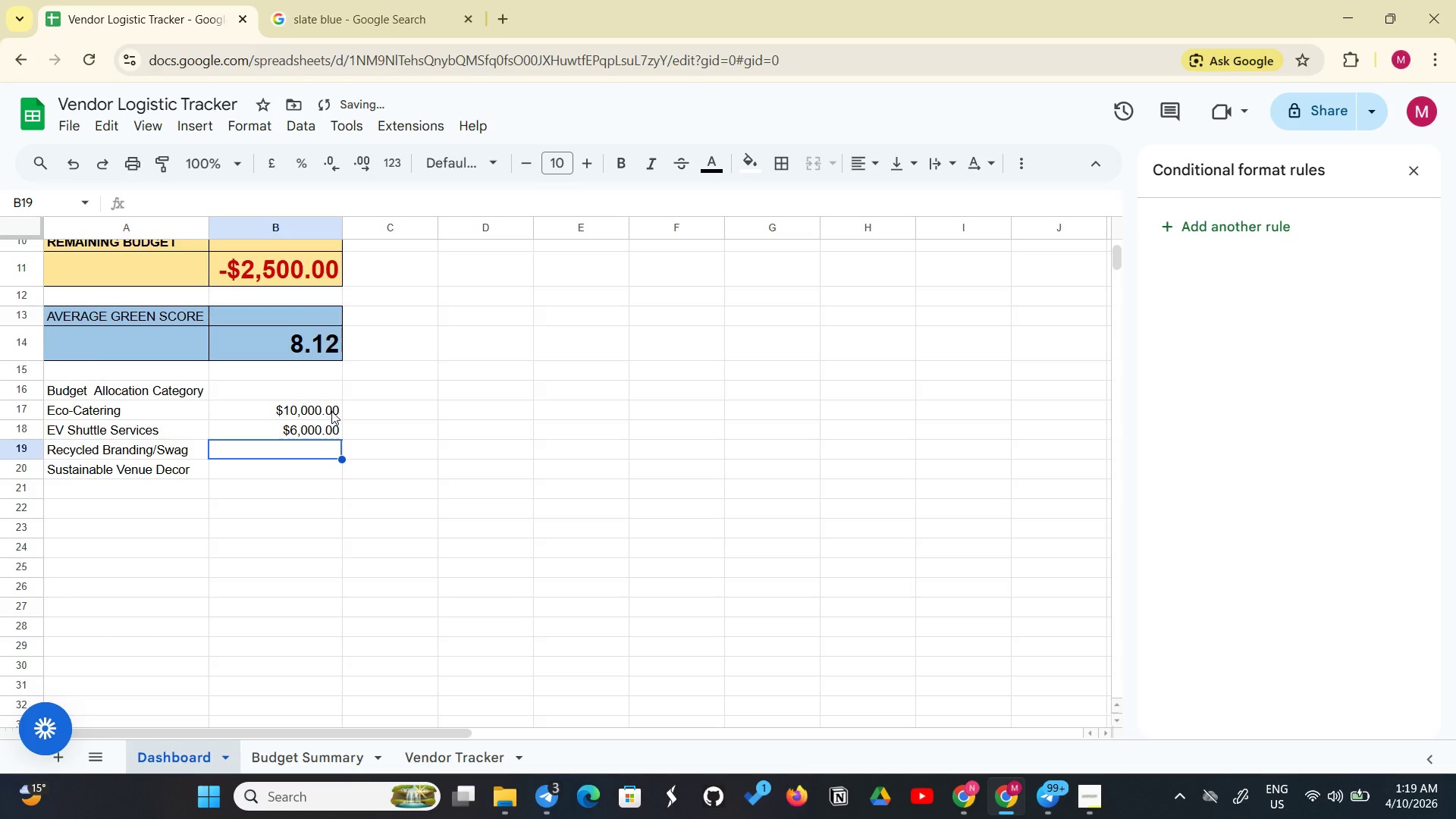 
left_click([331, 411])
 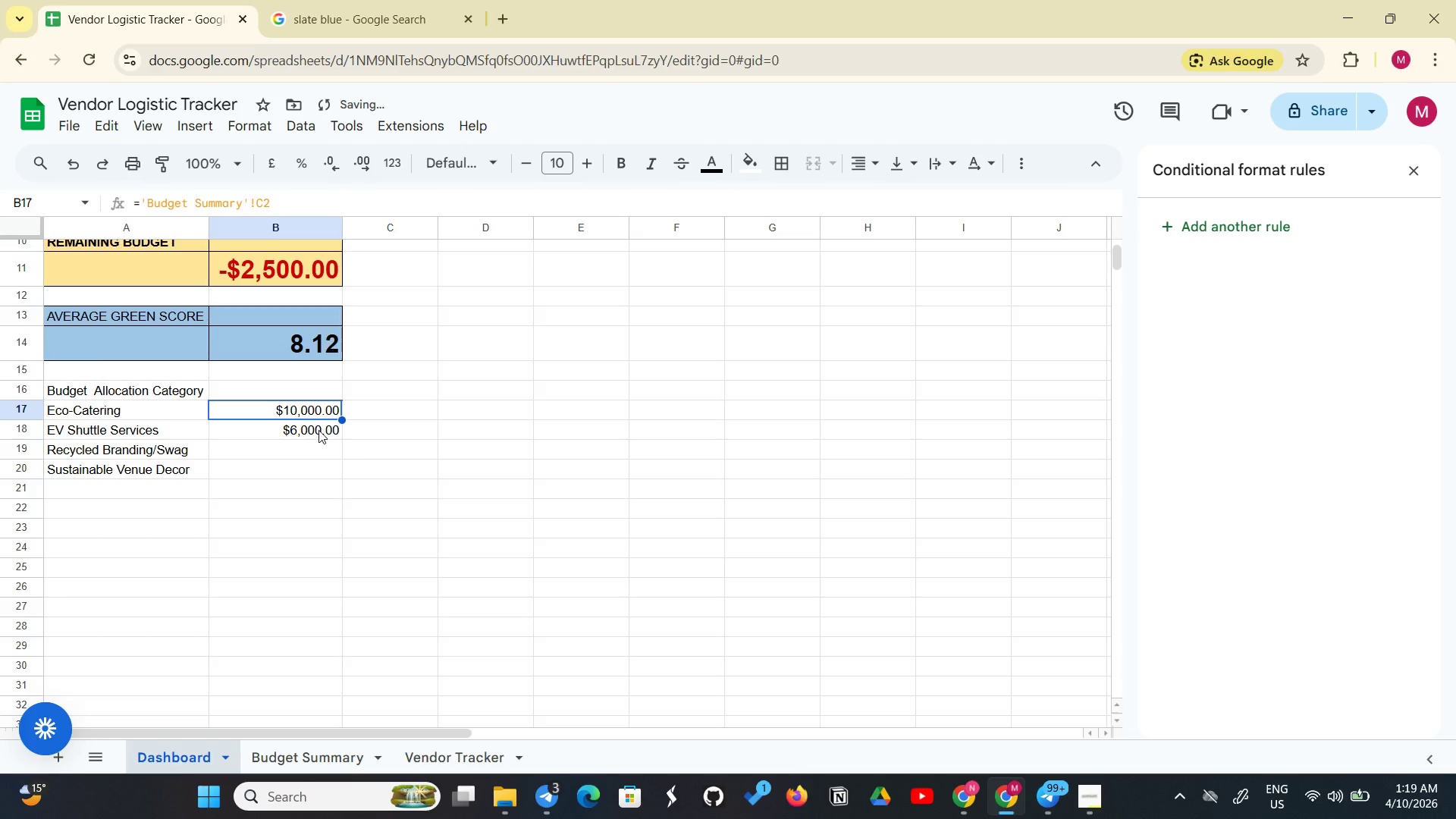 
left_click([318, 430])
 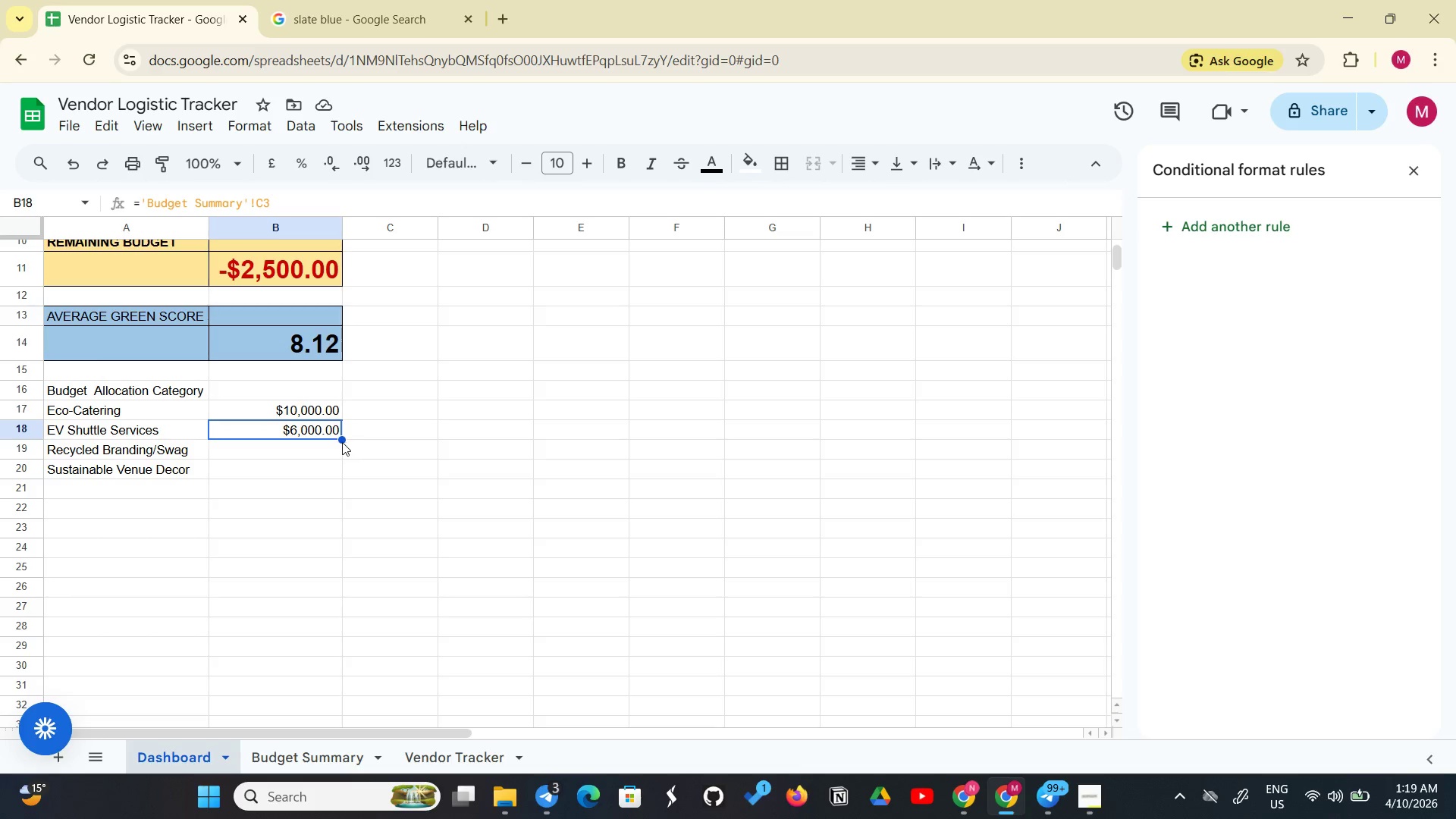 
left_click_drag(start_coordinate=[341, 441], to_coordinate=[341, 468])
 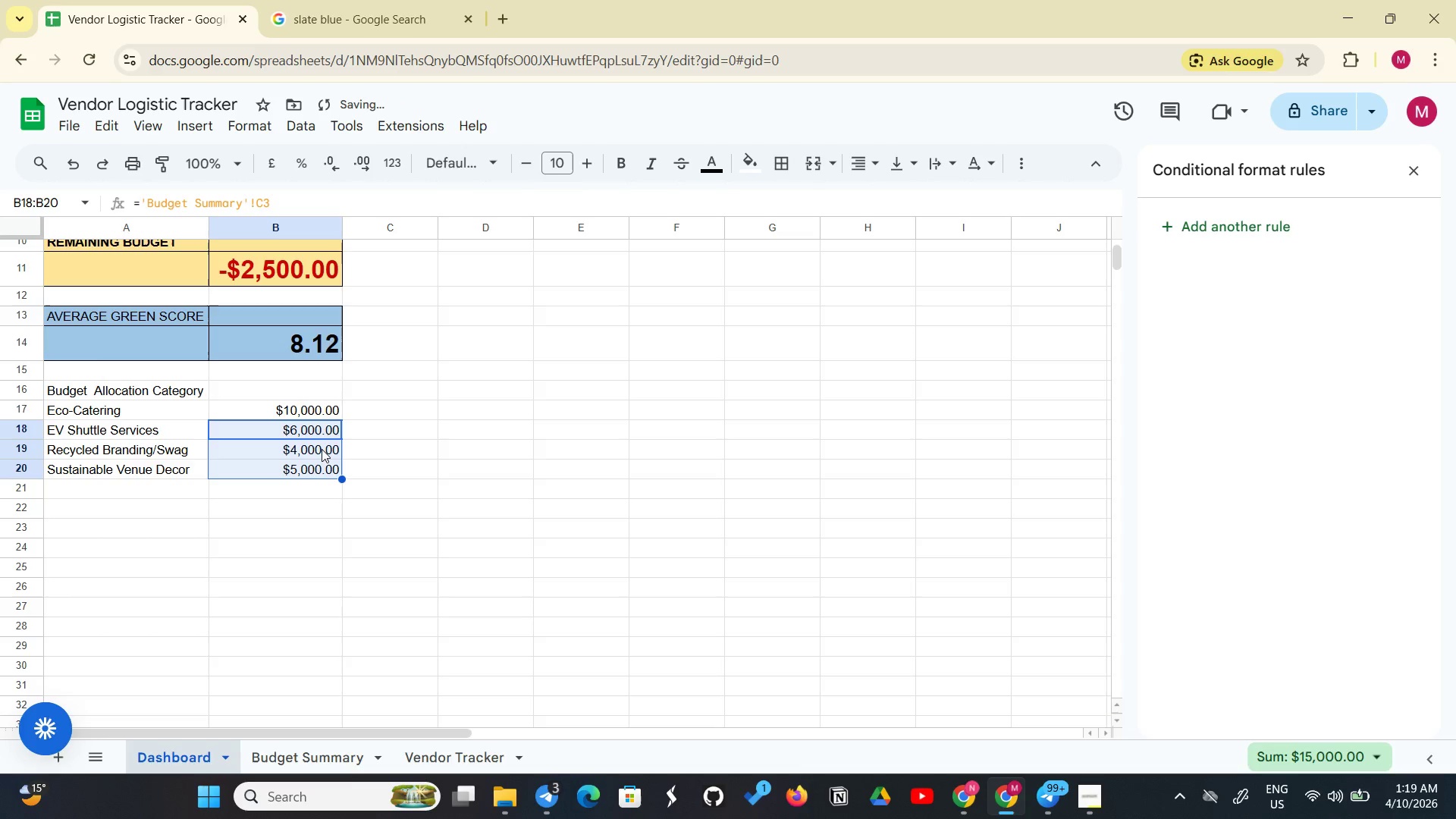 
left_click([322, 448])
 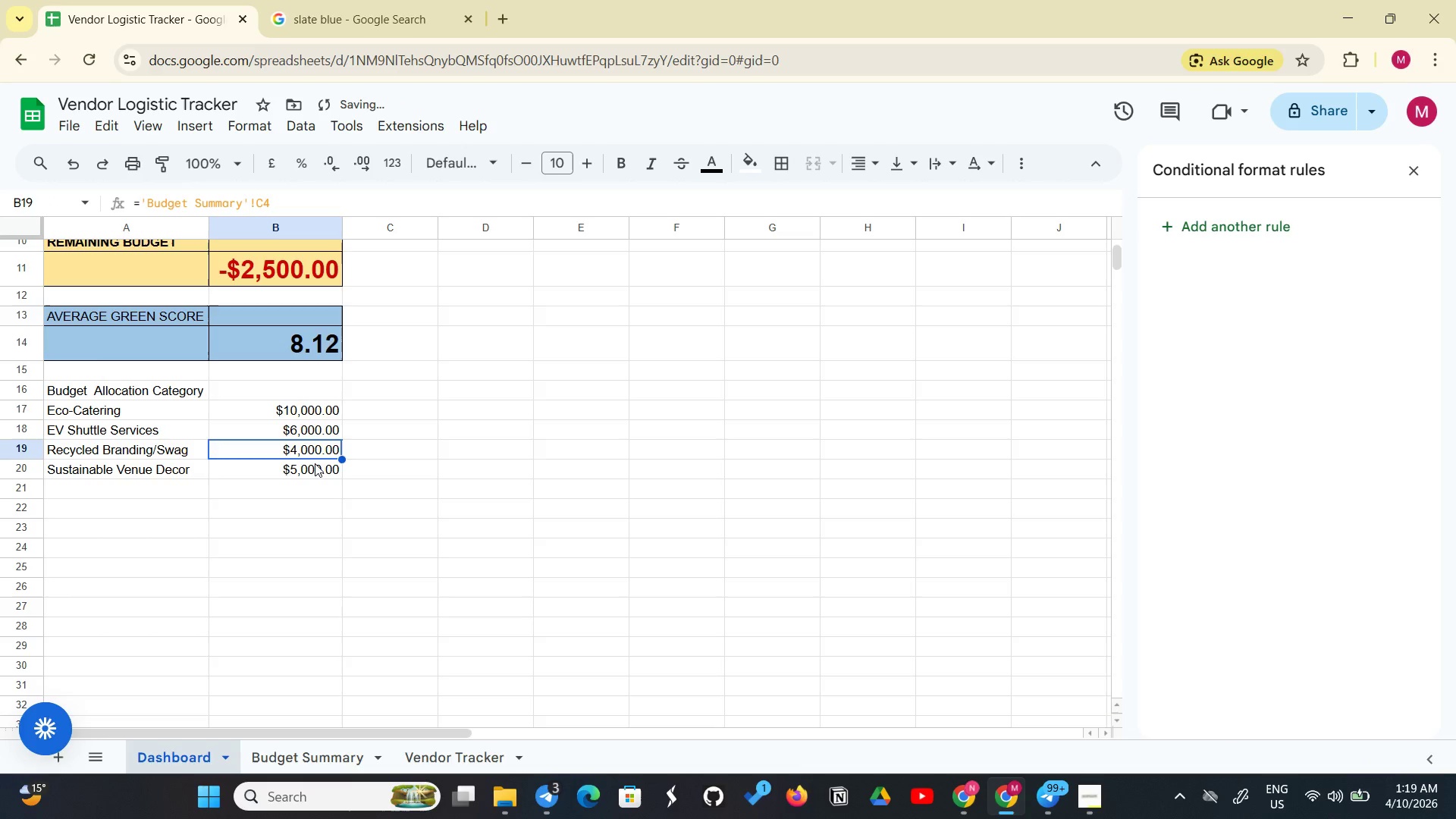 
left_click([315, 463])
 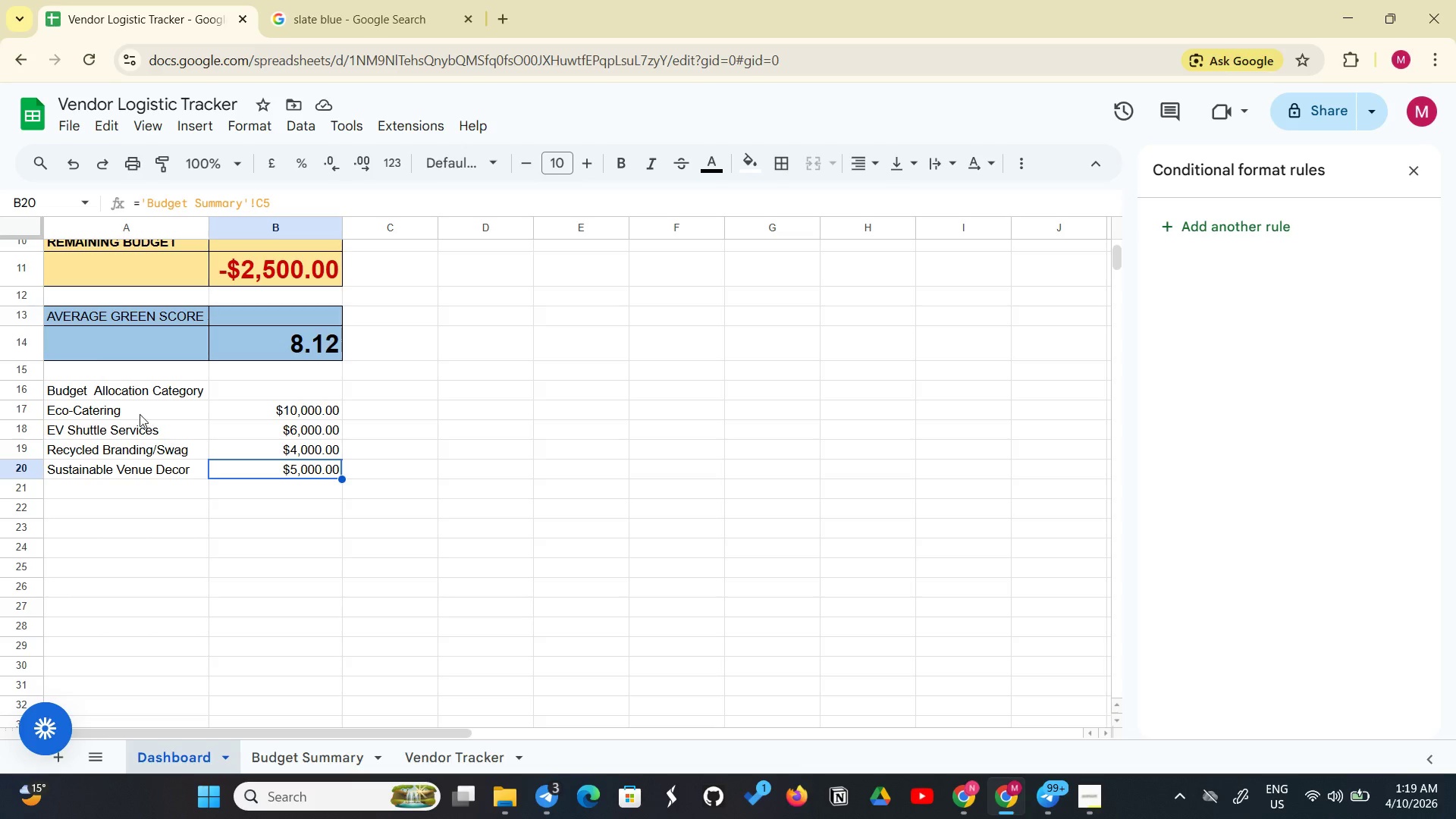 
wait(7.03)
 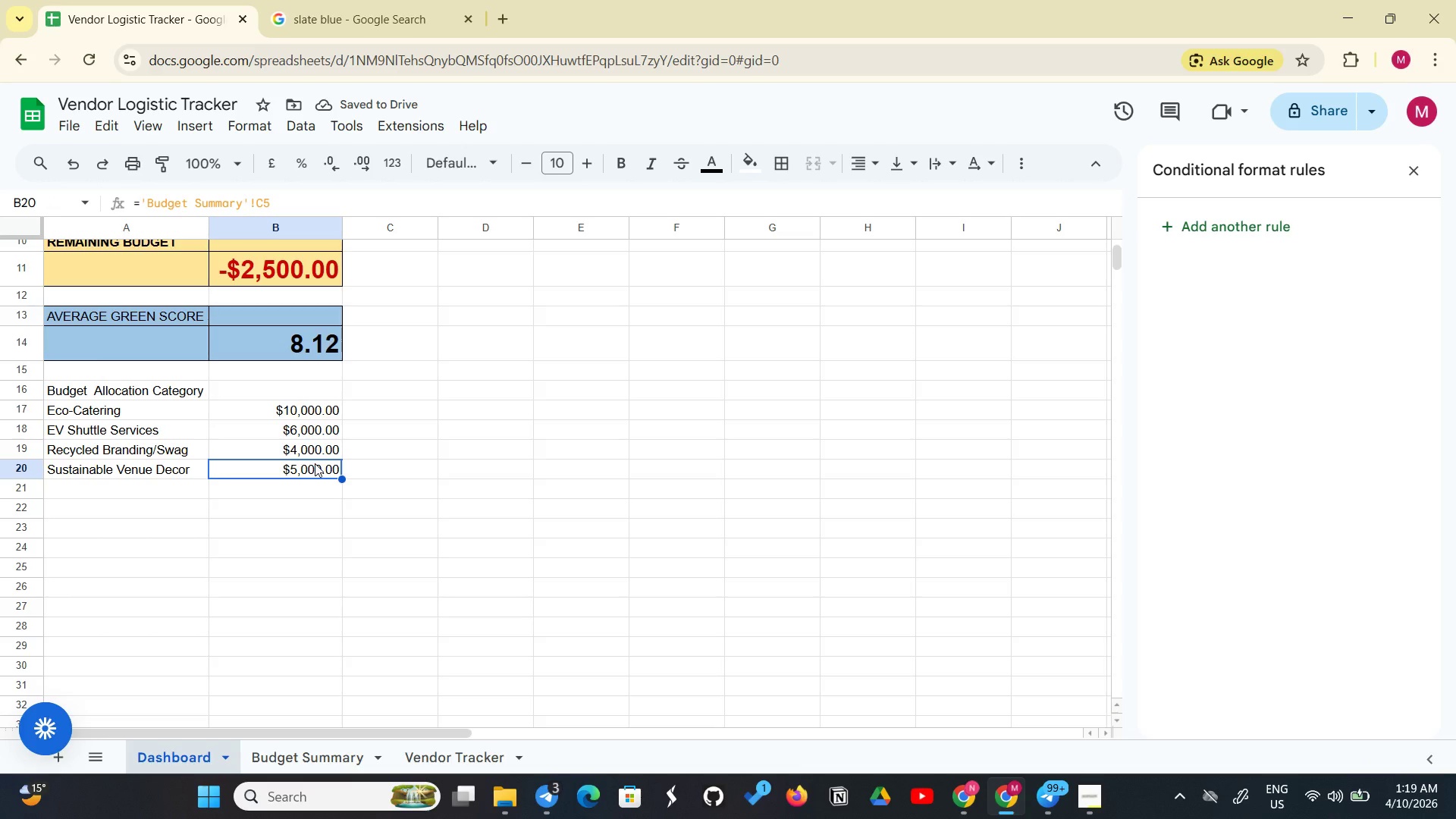 
left_click_drag(start_coordinate=[137, 406], to_coordinate=[287, 469])
 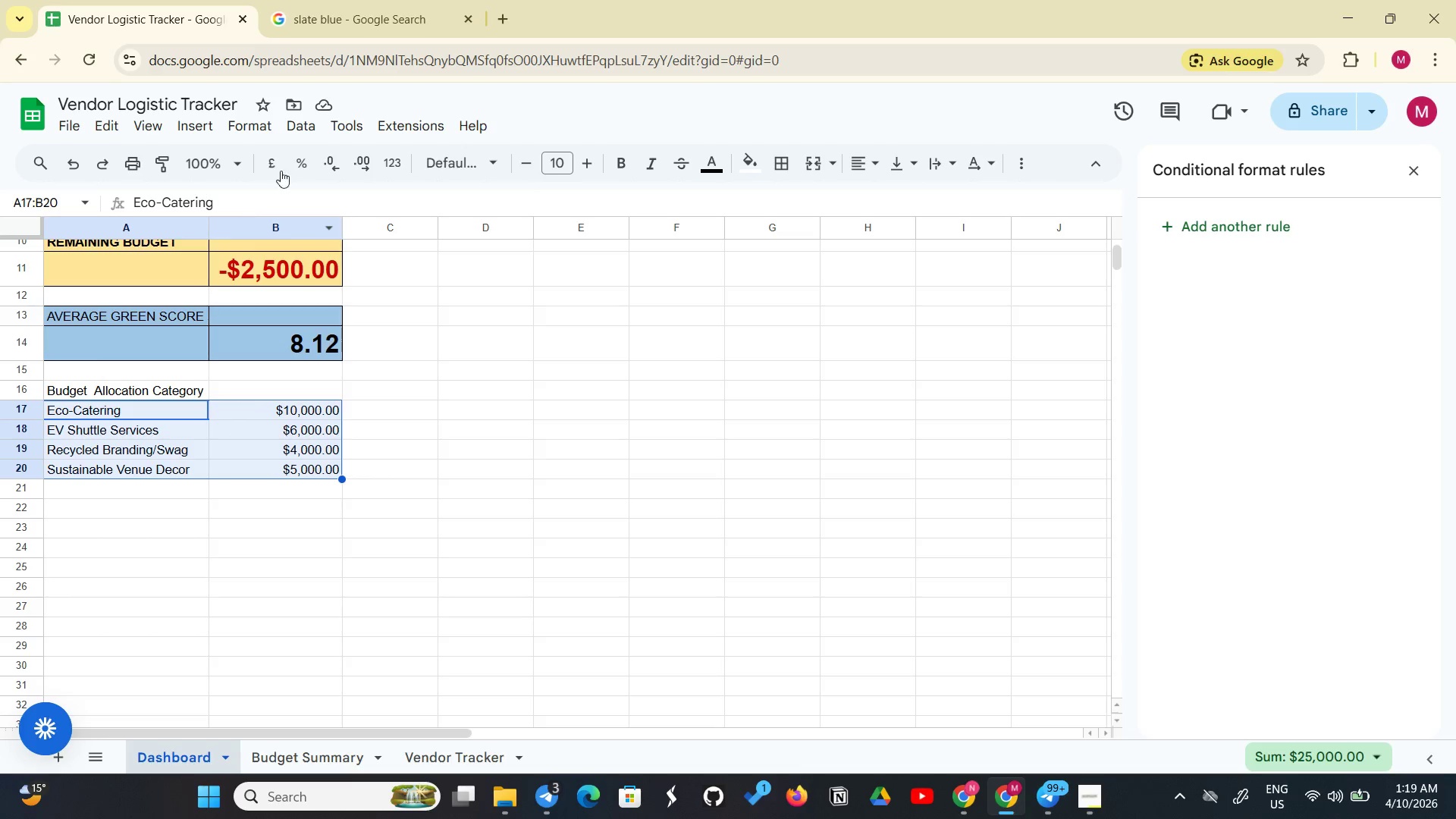 
left_click([199, 123])
 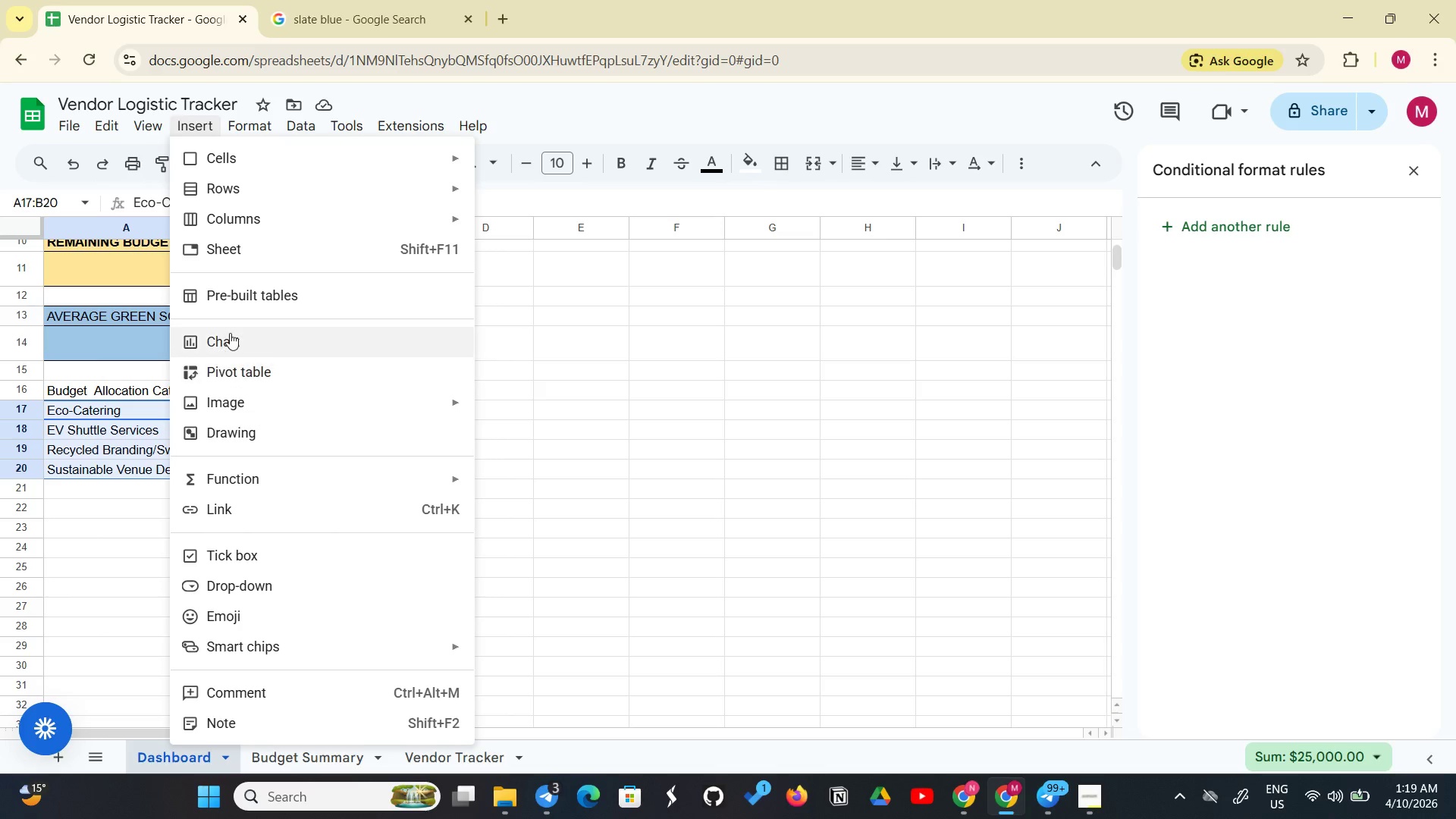 
left_click([230, 333])
 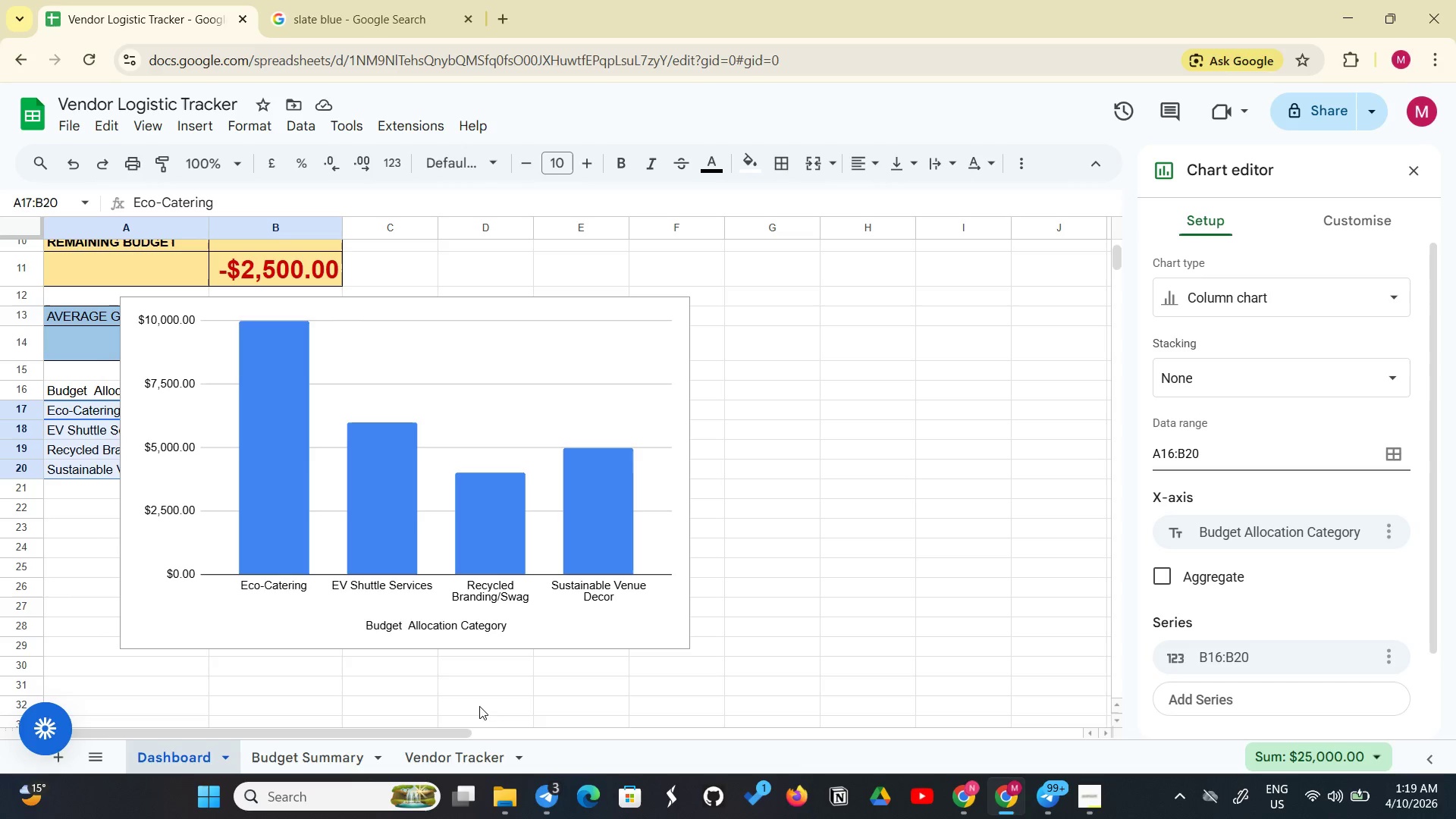 
wait(17.36)
 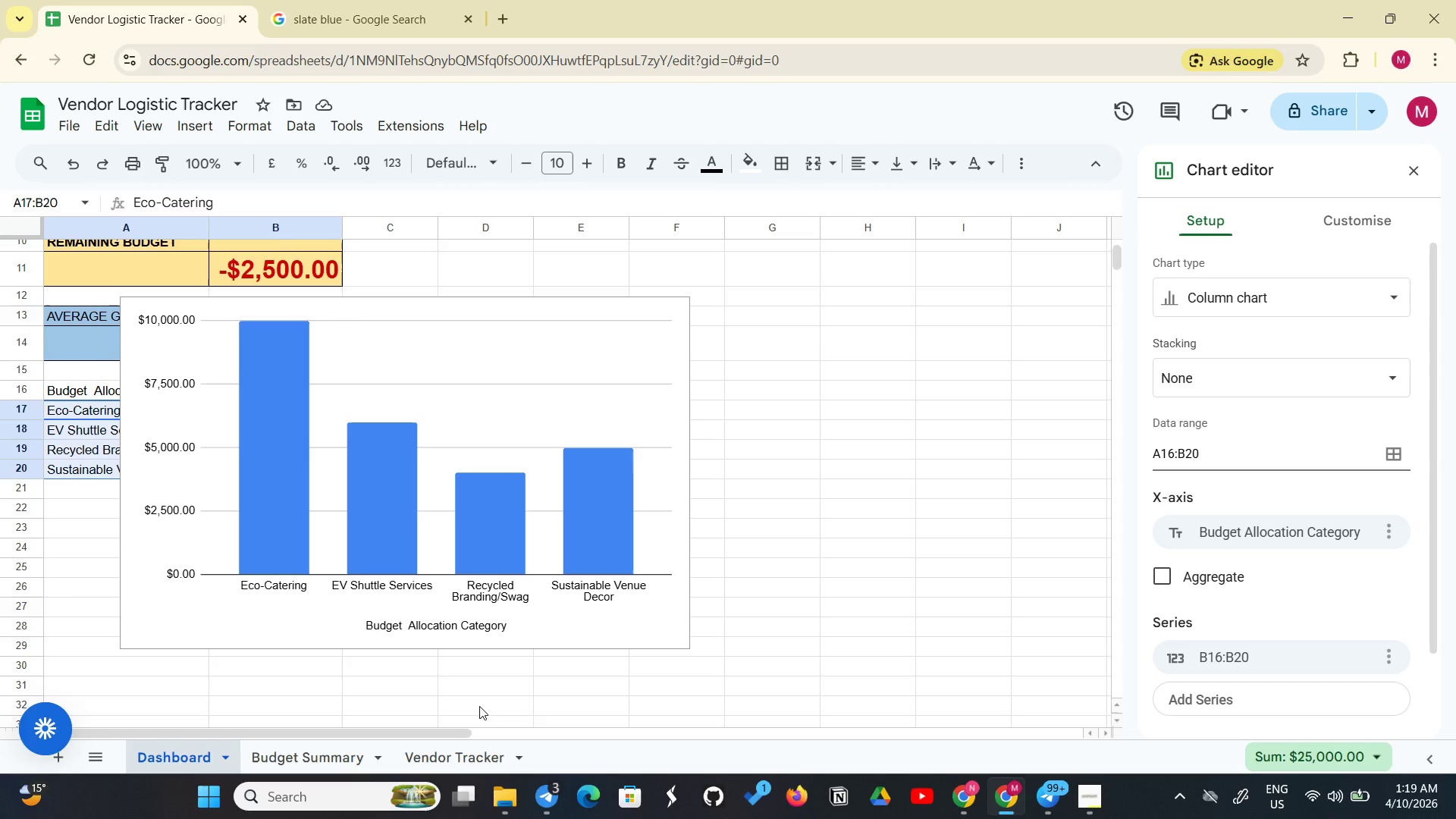 
left_click([1291, 300])
 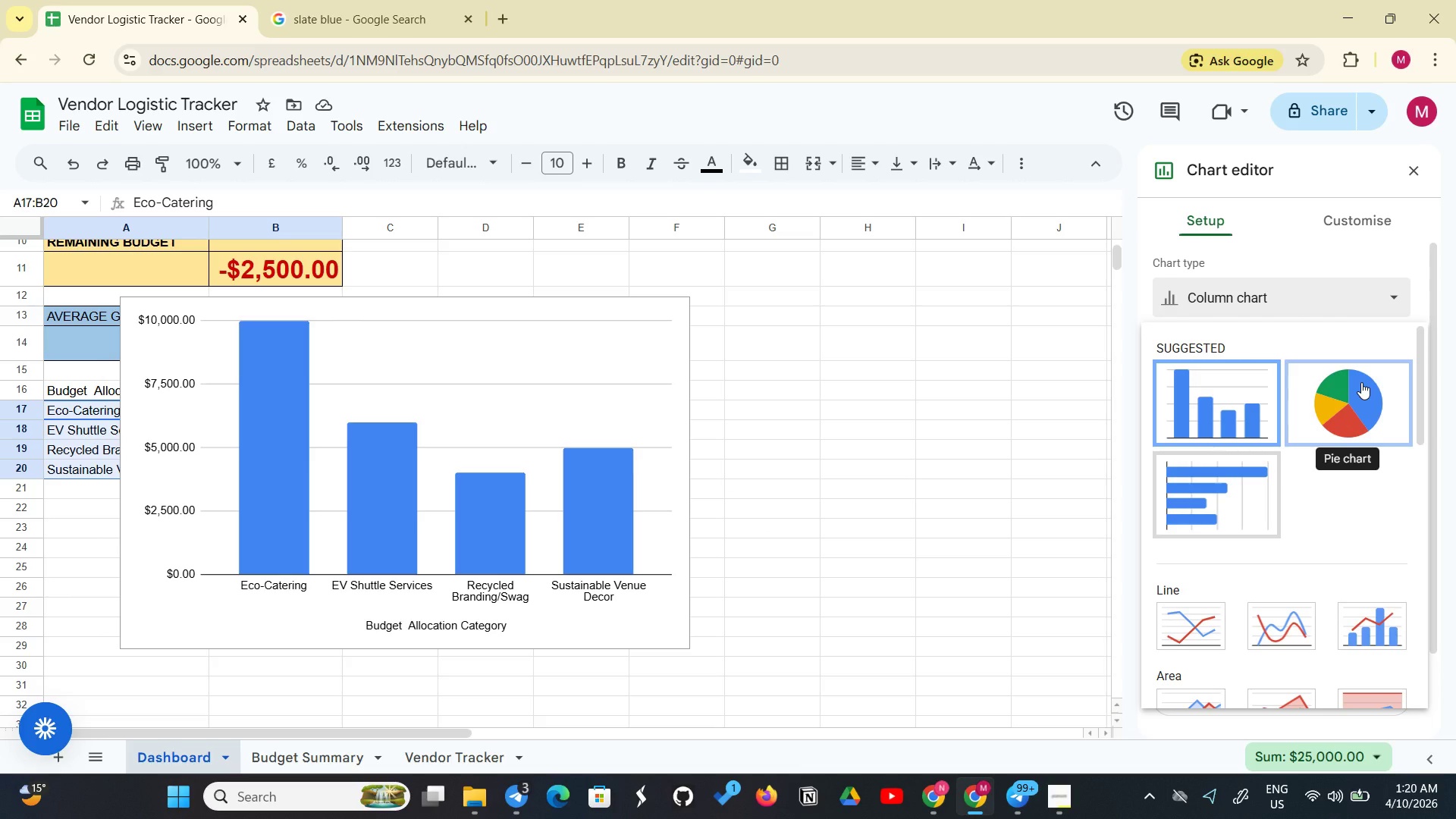 
left_click([1361, 382])
 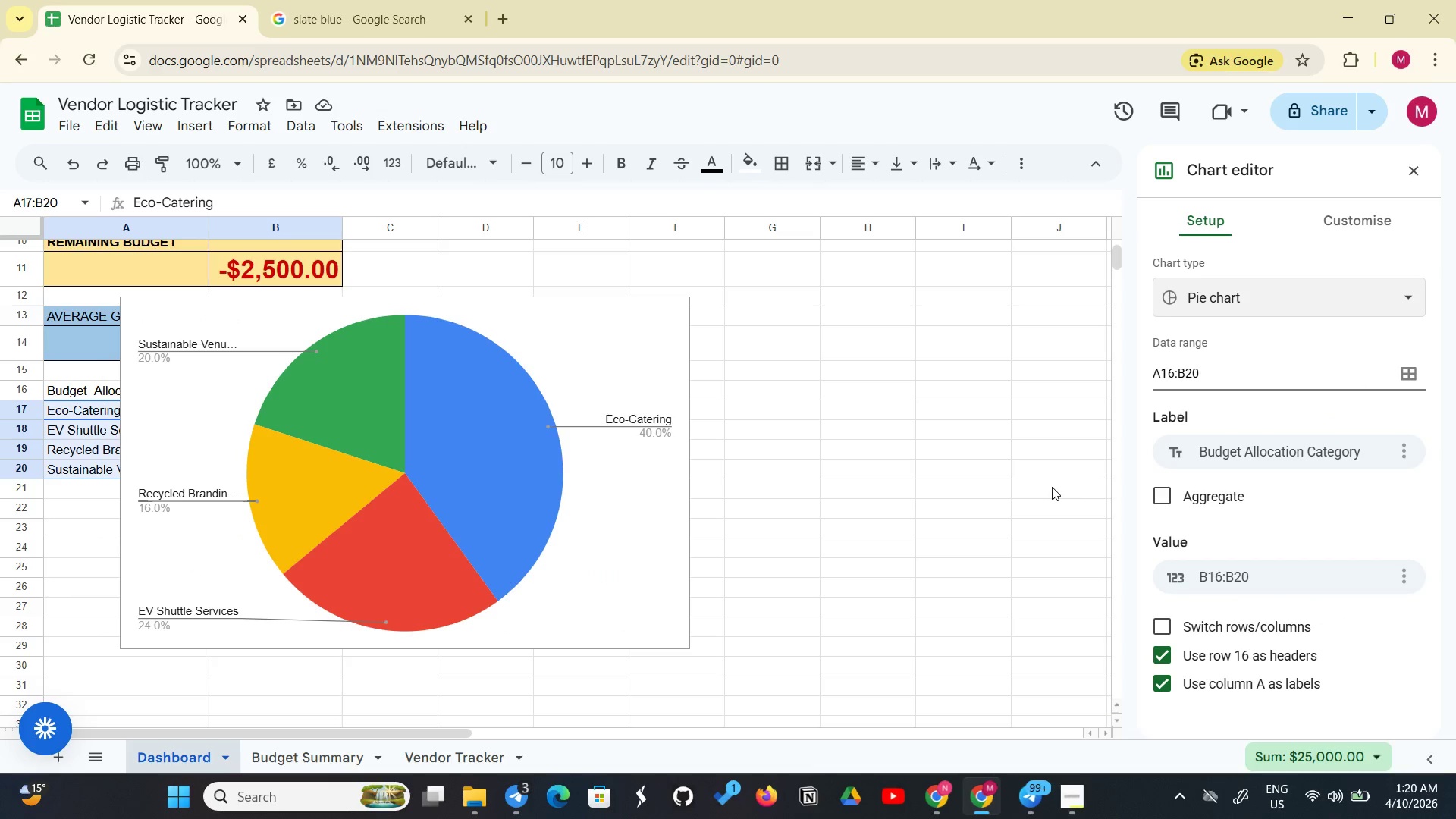 
wait(7.19)
 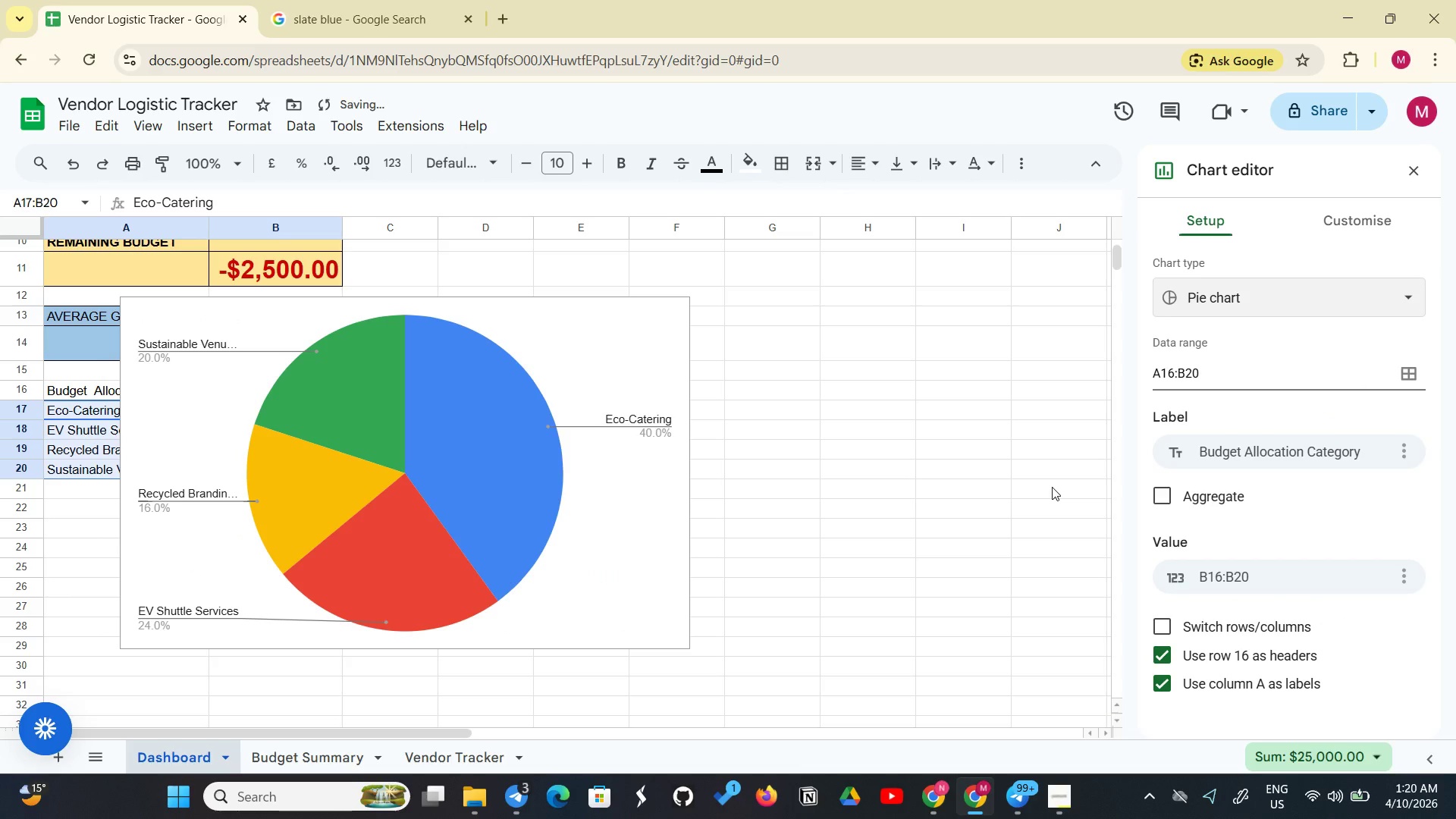 
left_click([1334, 223])
 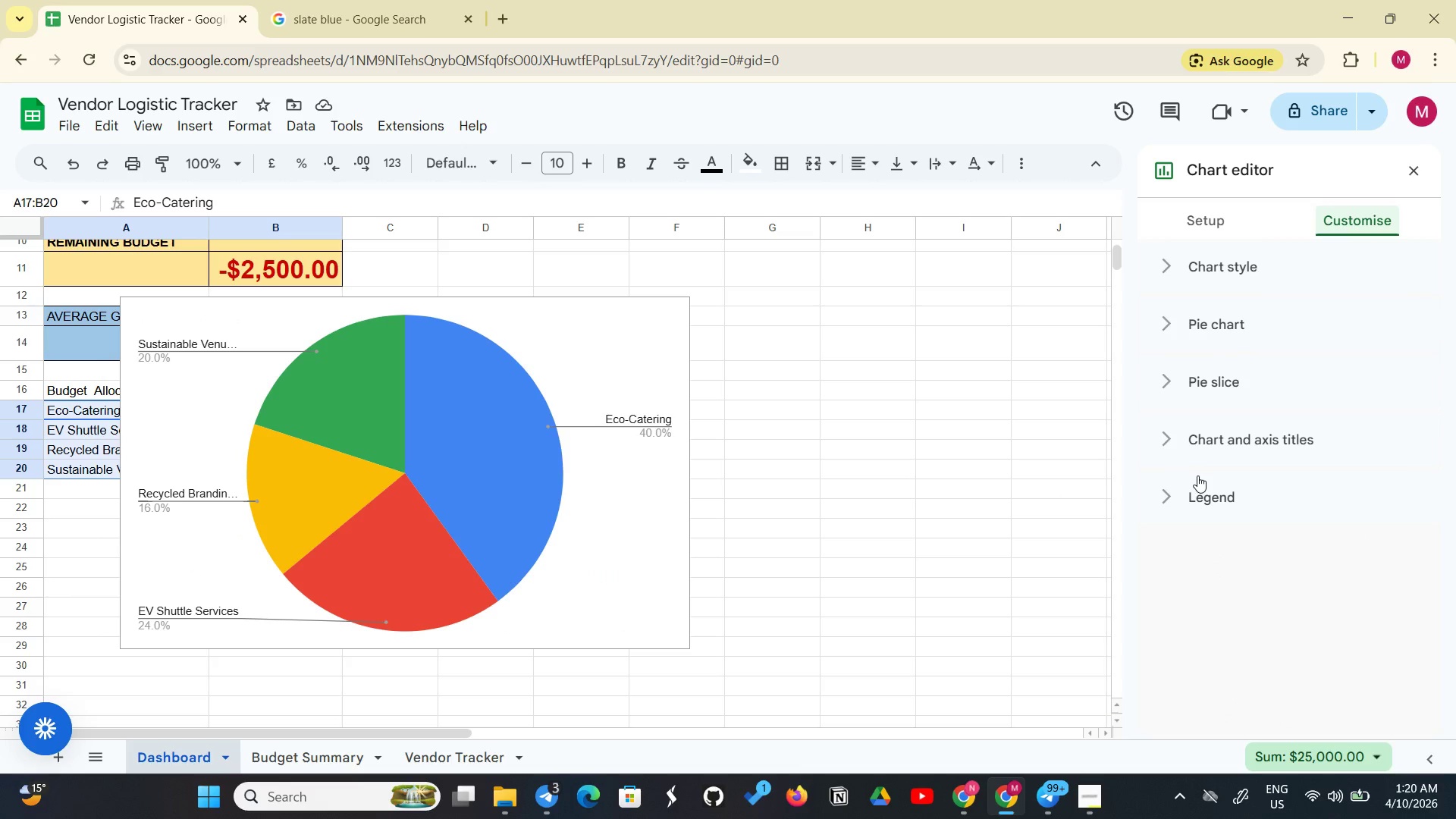 
scroll: coordinate [1198, 463], scroll_direction: up, amount: 1.0
 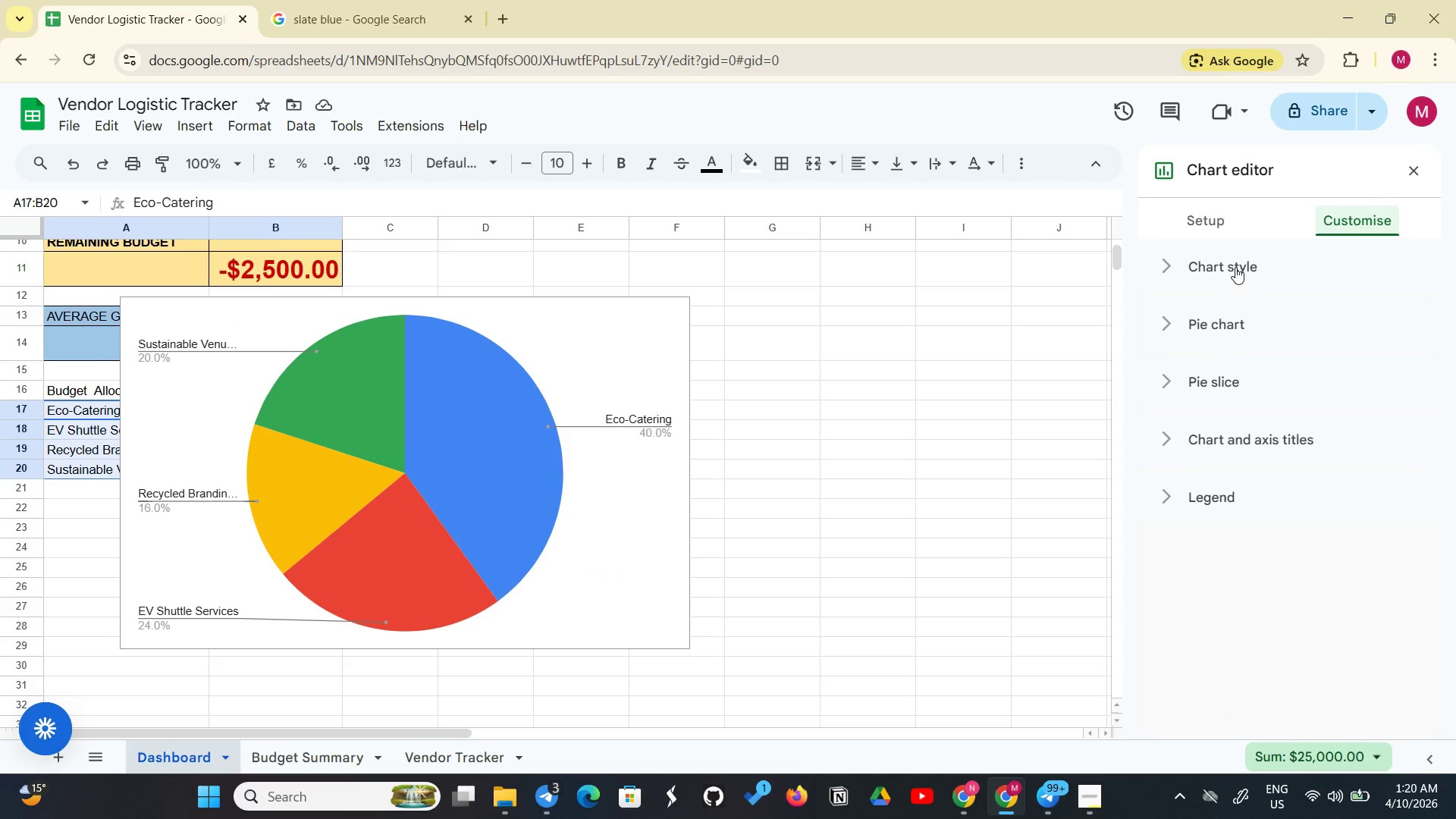 
left_click([1234, 262])
 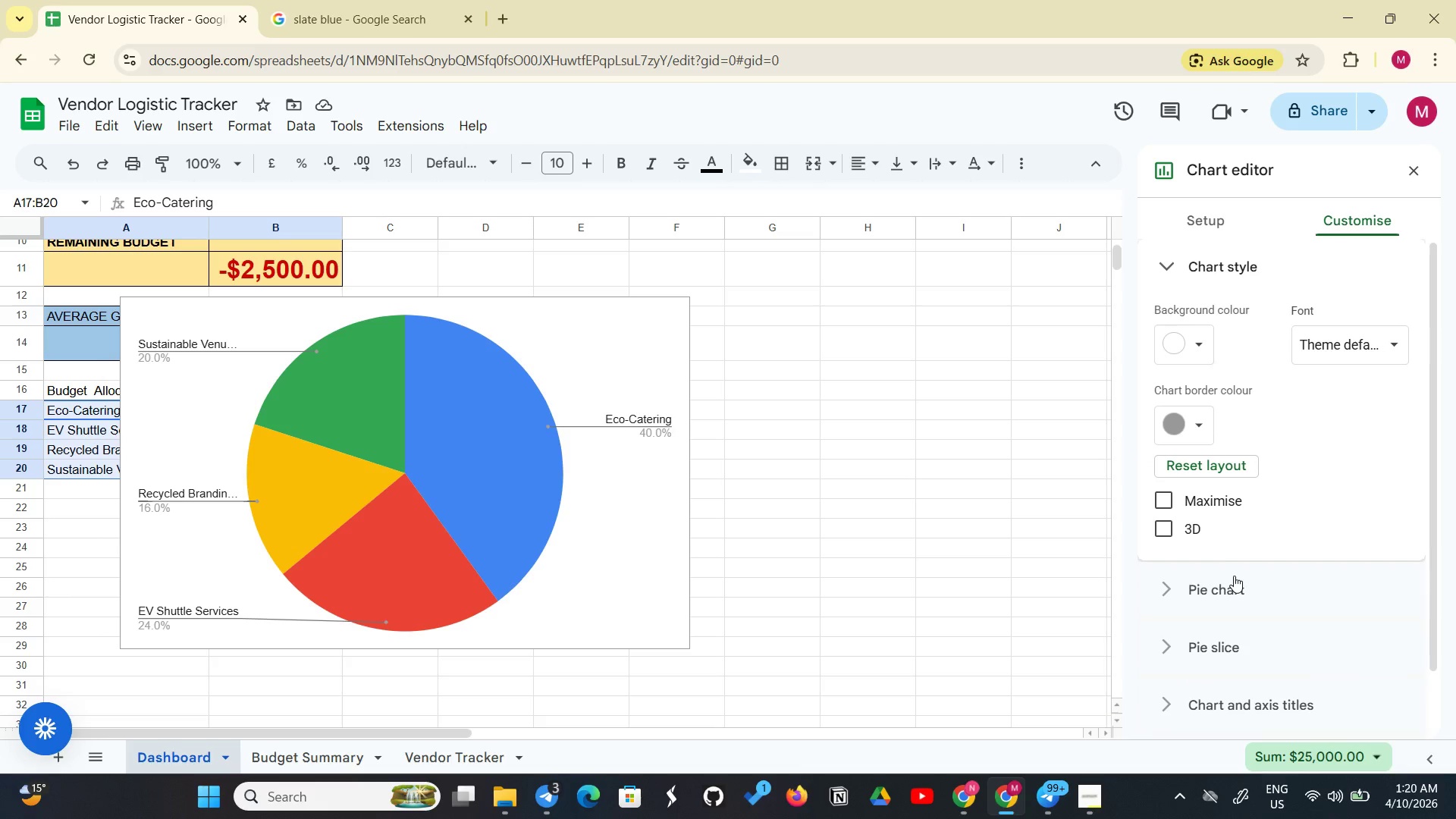 
scroll: coordinate [1235, 581], scroll_direction: down, amount: 2.0
 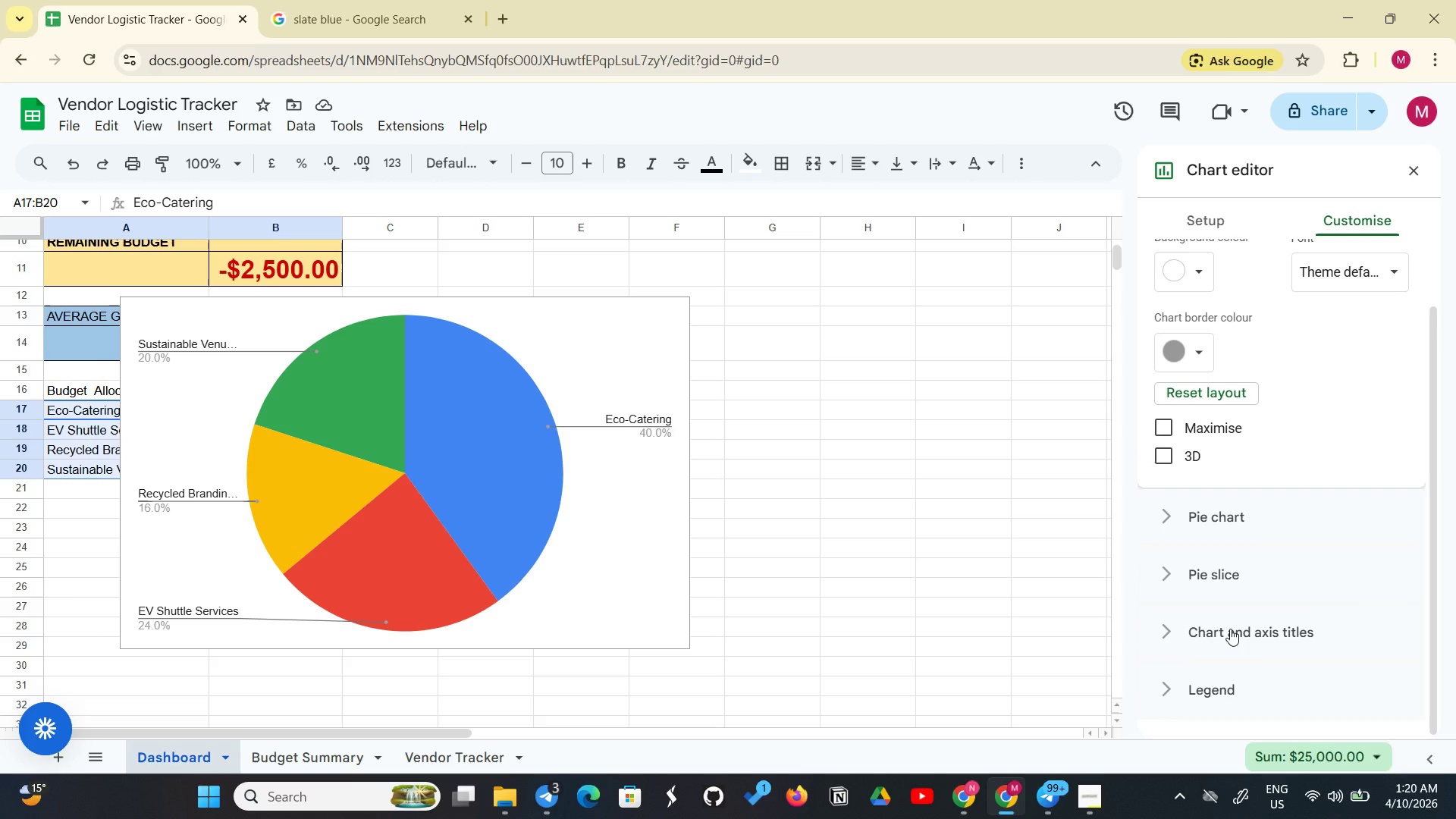 
wait(6.49)
 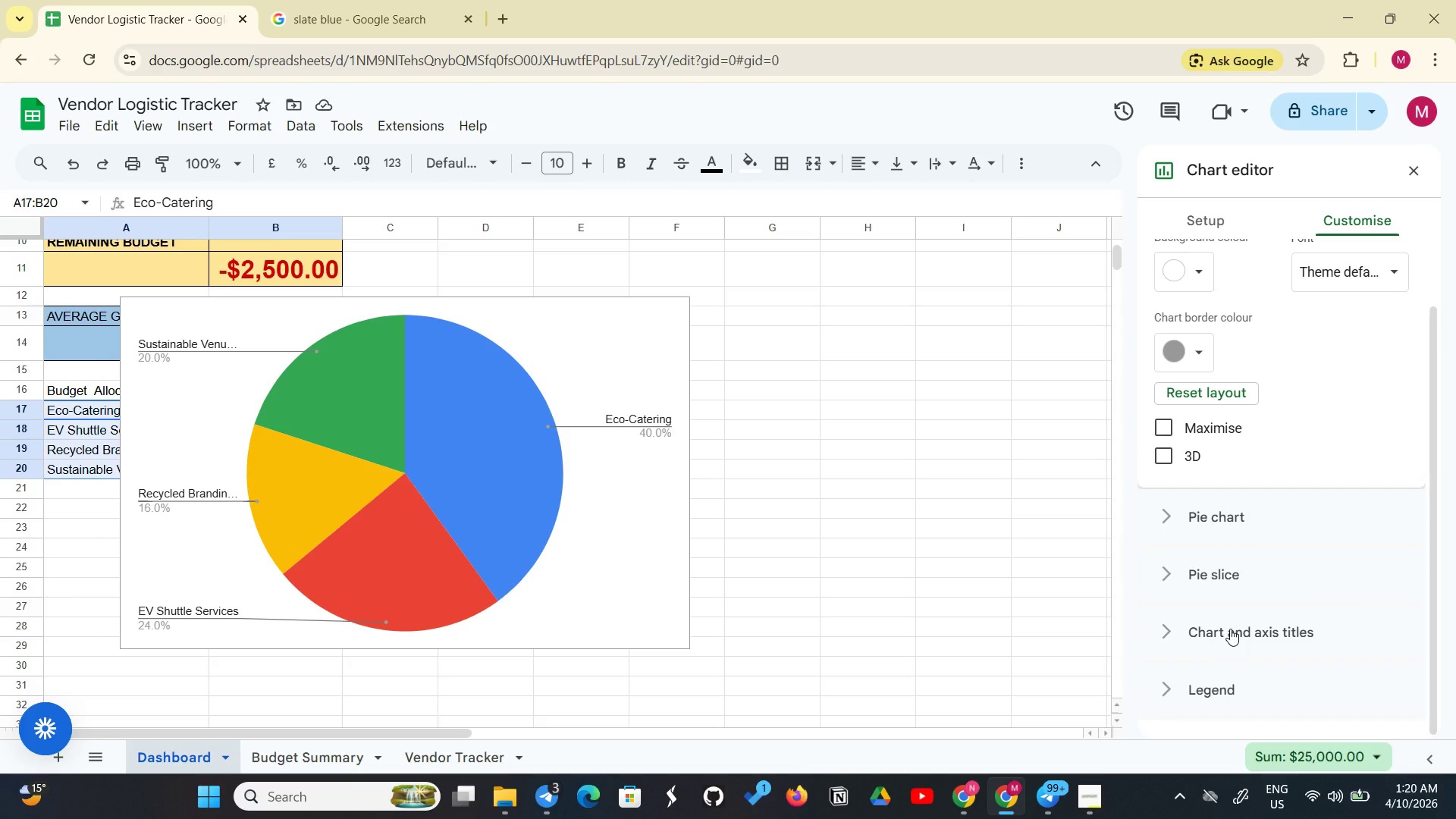 
scroll: coordinate [1172, 669], scroll_direction: up, amount: 3.0
 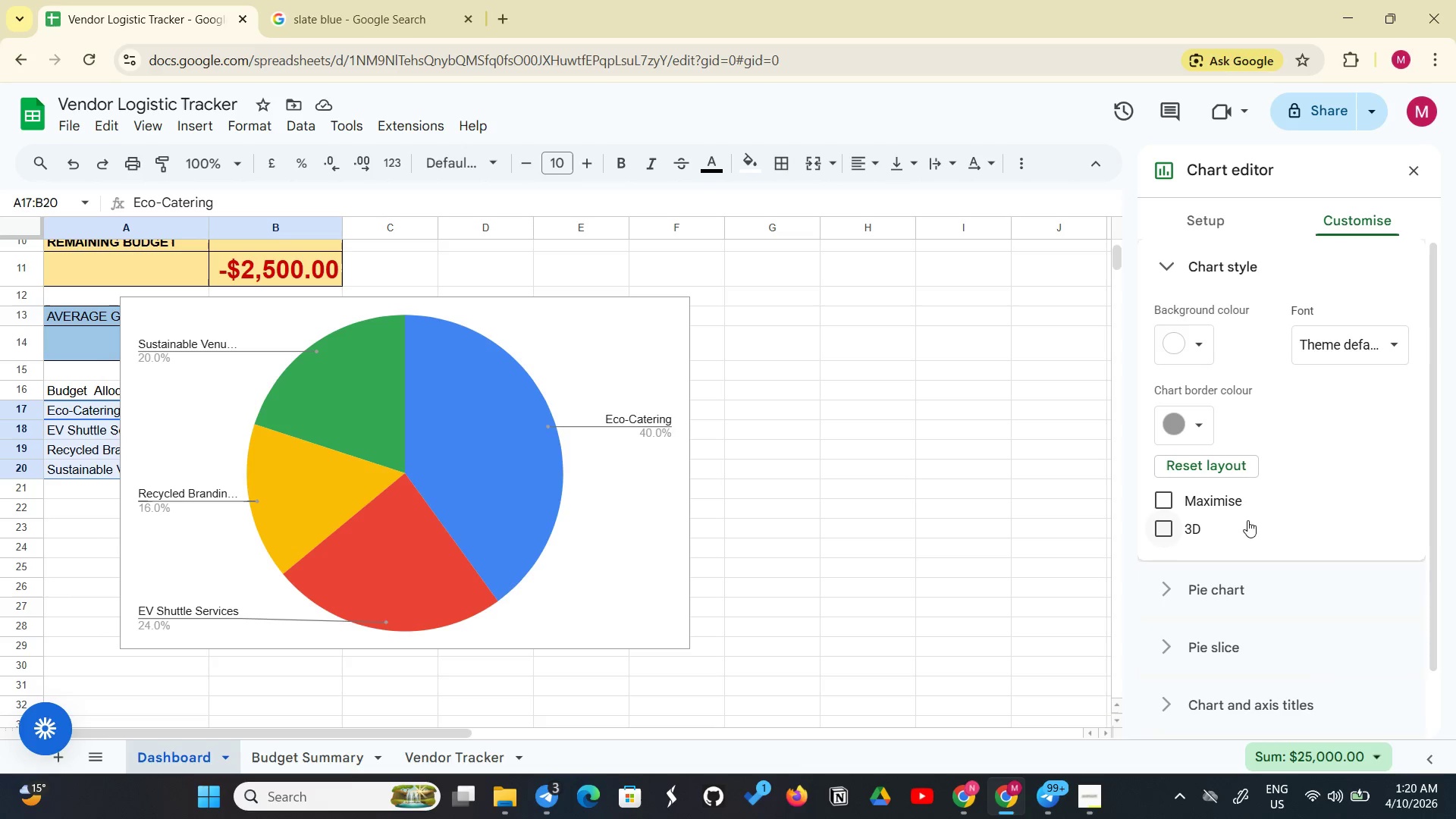 
wait(6.12)
 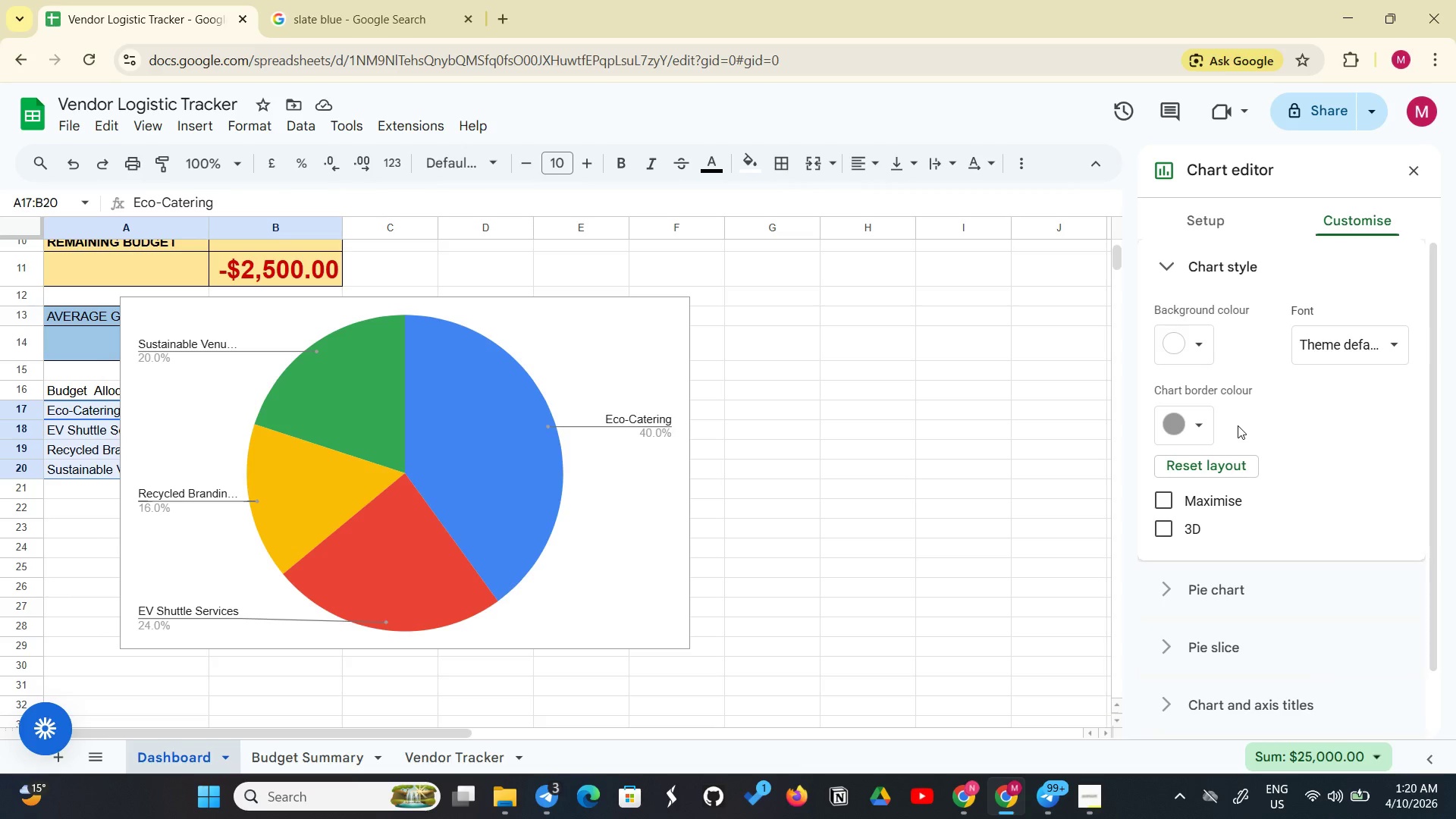 
scroll: coordinate [1246, 565], scroll_direction: down, amount: 3.0
 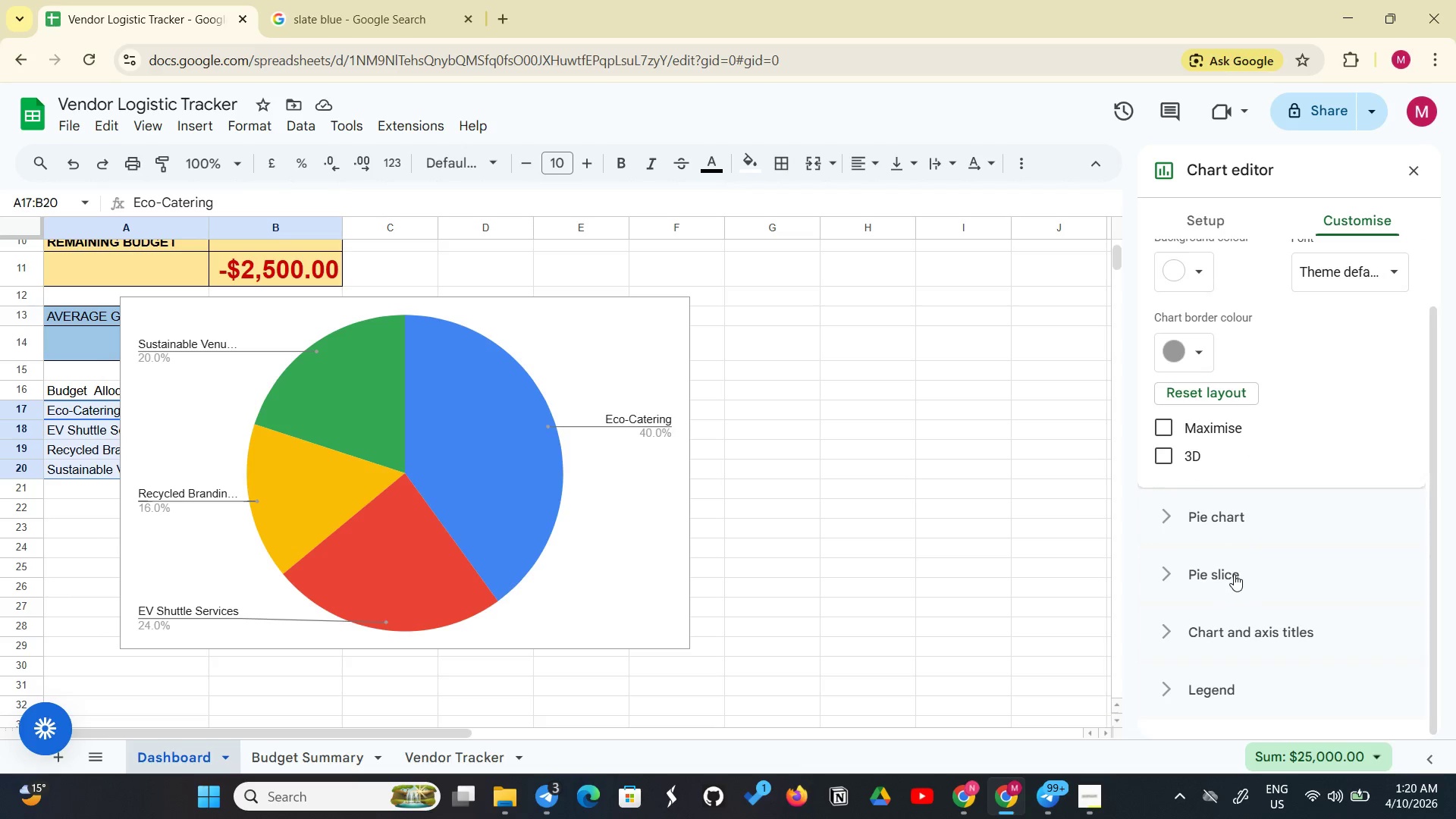 
left_click([1234, 574])
 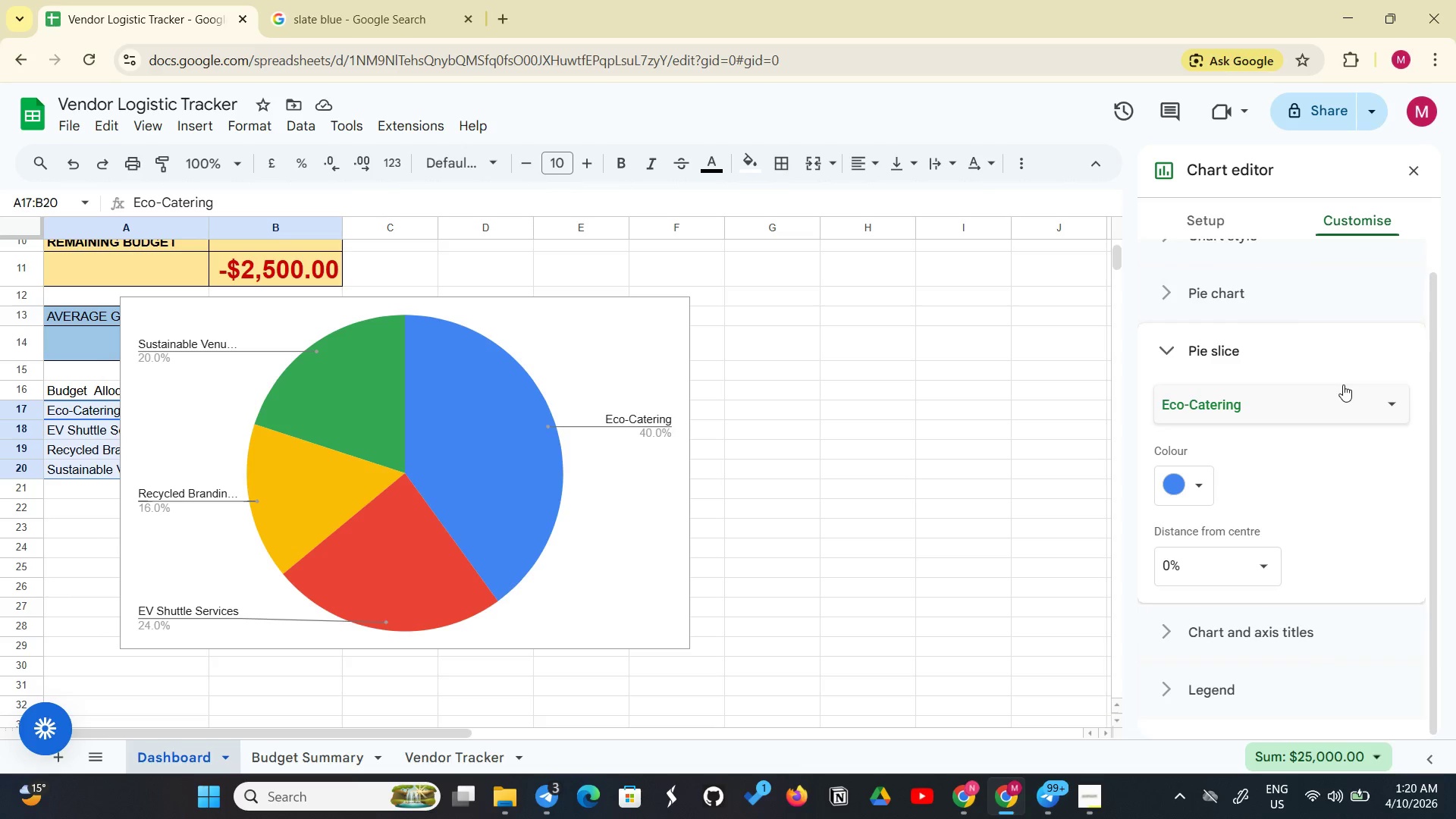 
left_click([1385, 412])
 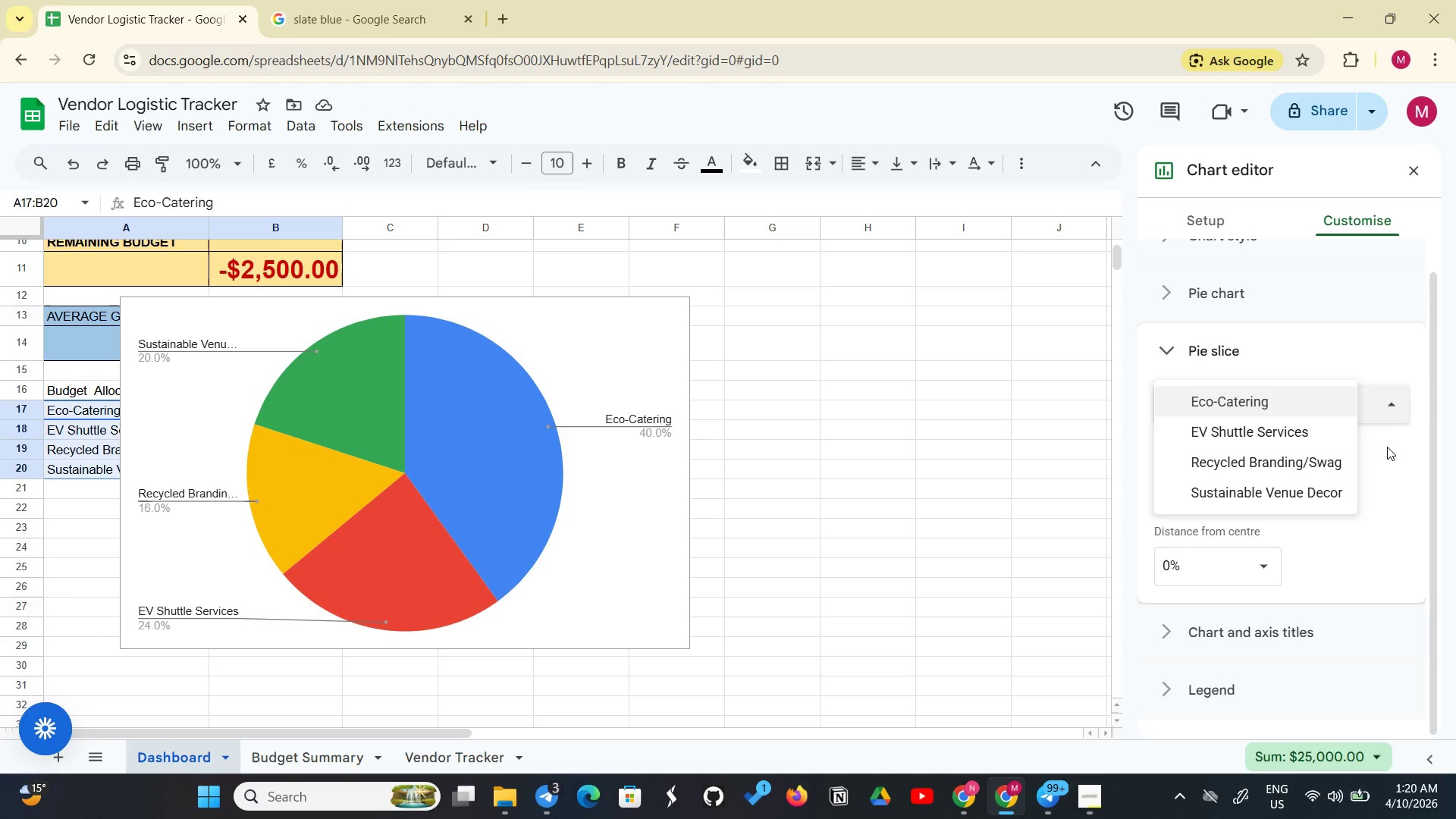 
left_click([1387, 473])
 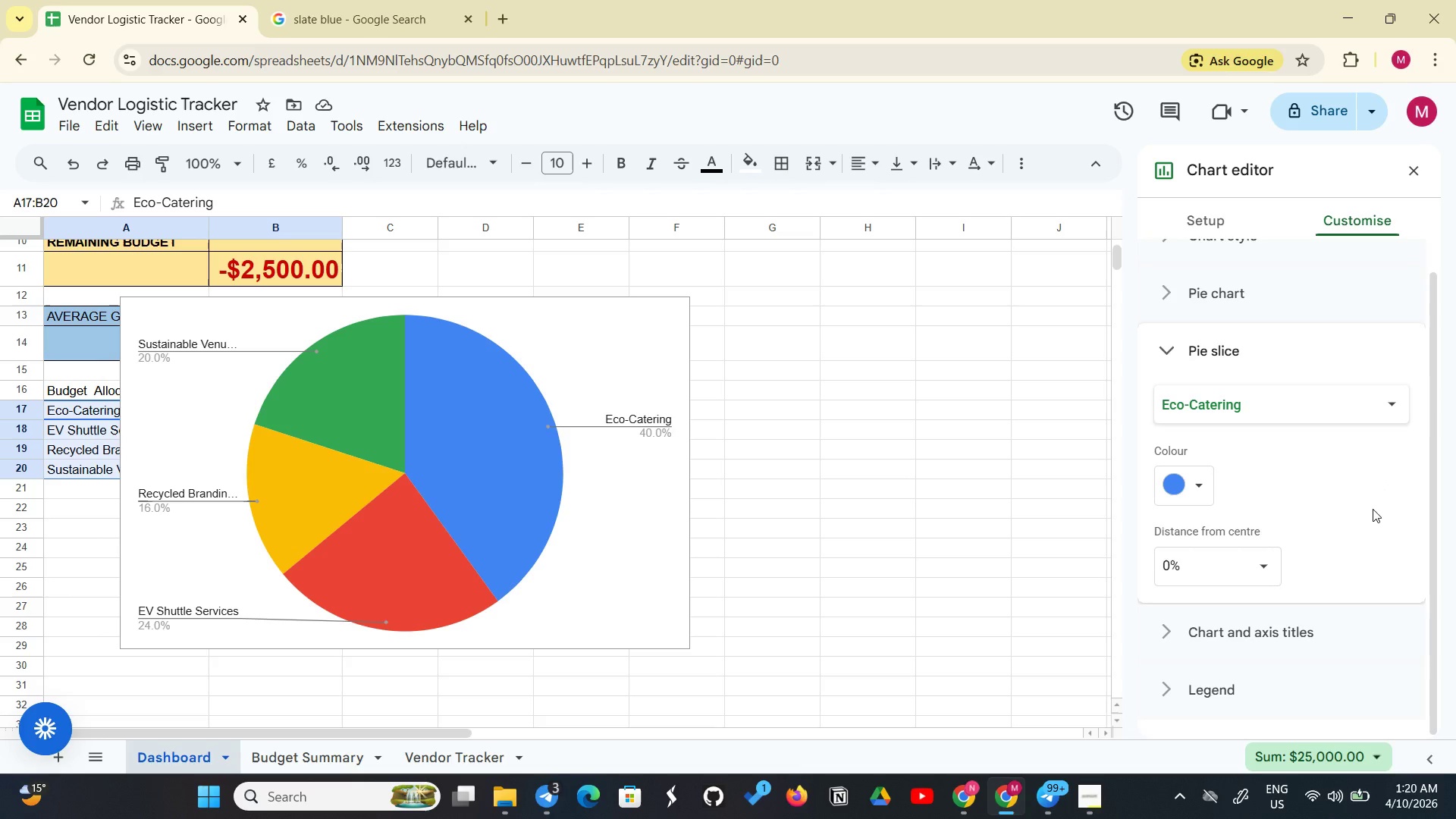 
wait(13.94)
 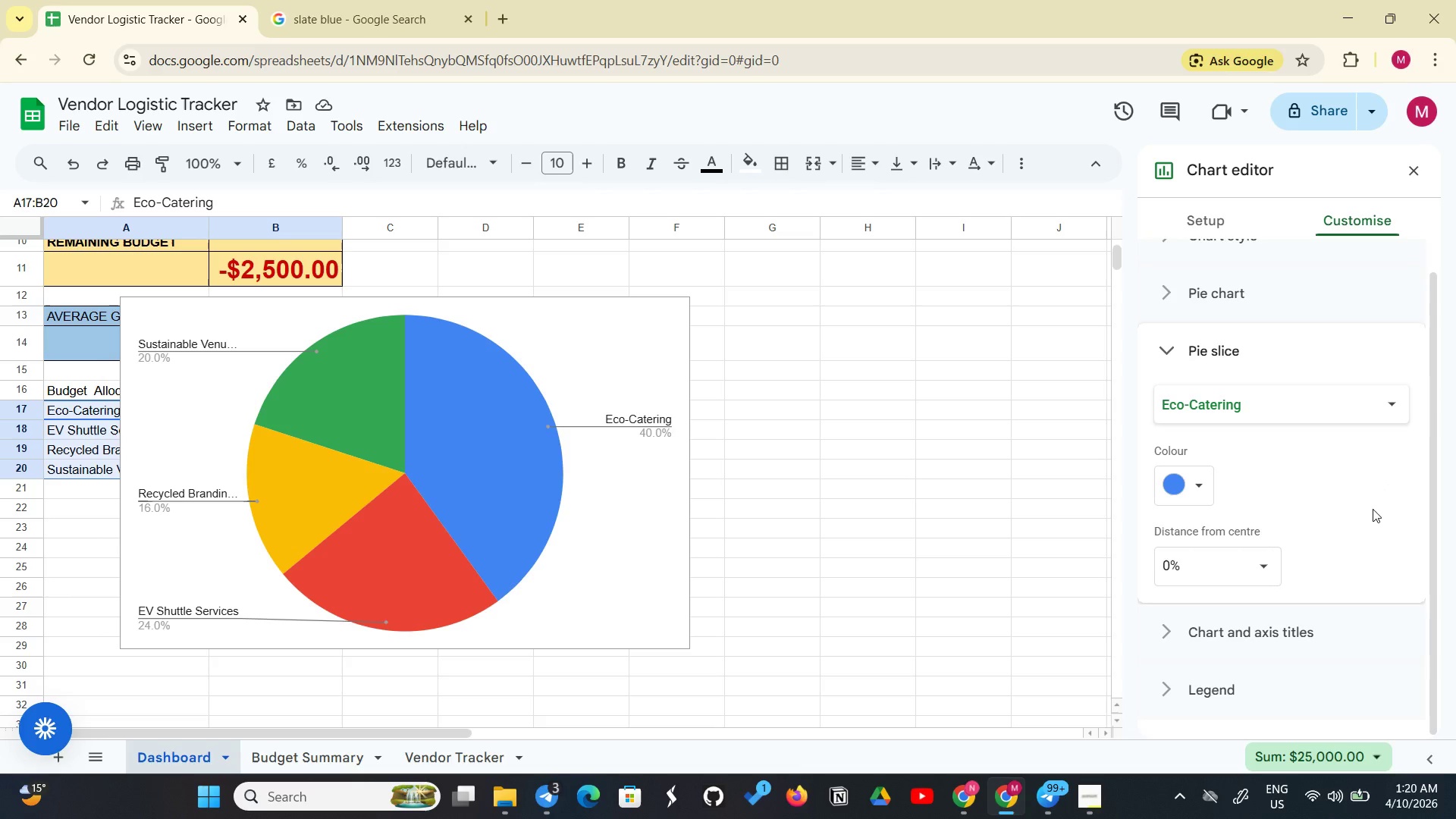 
left_click([1225, 213])
 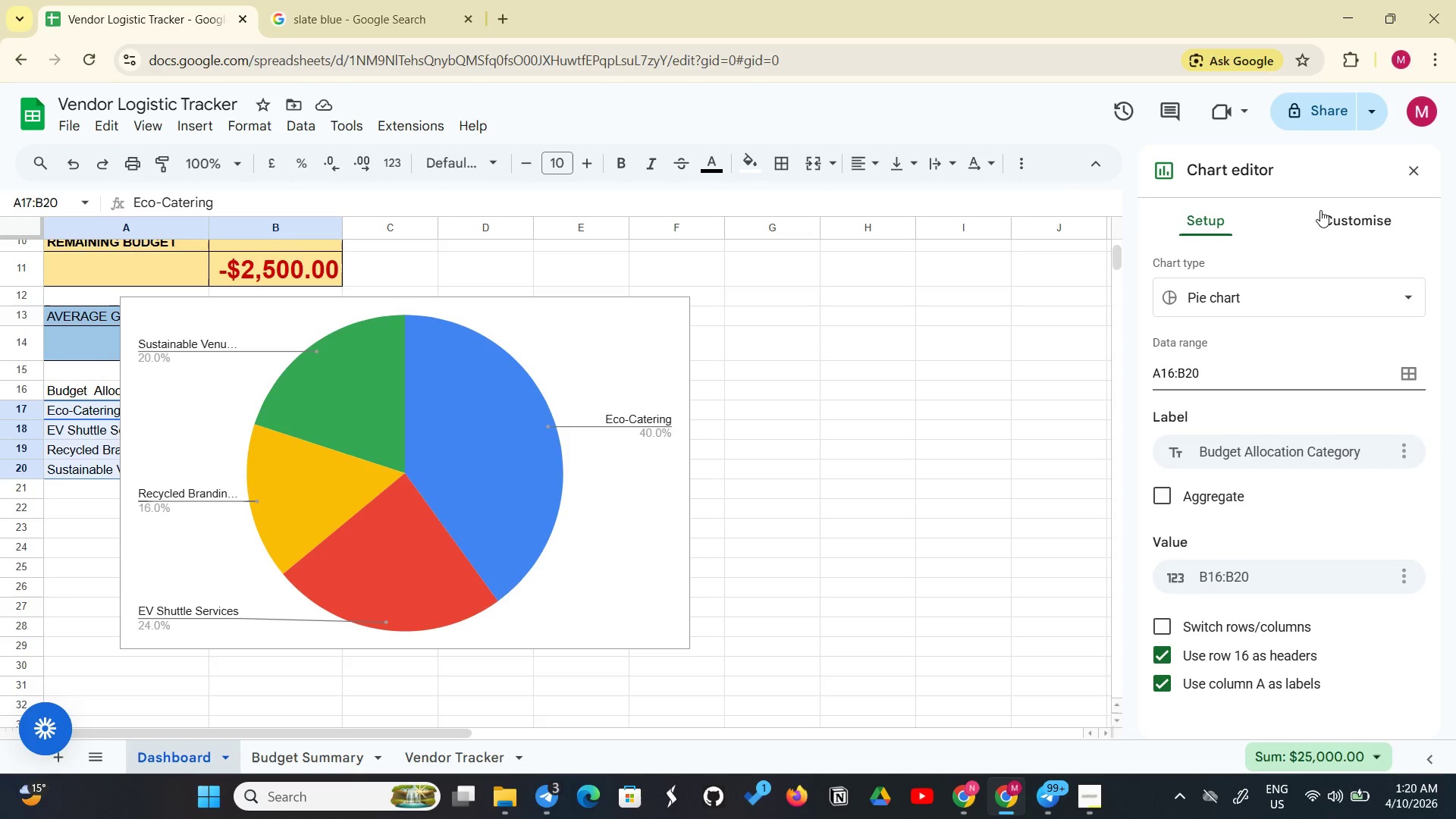 
left_click([1320, 210])
 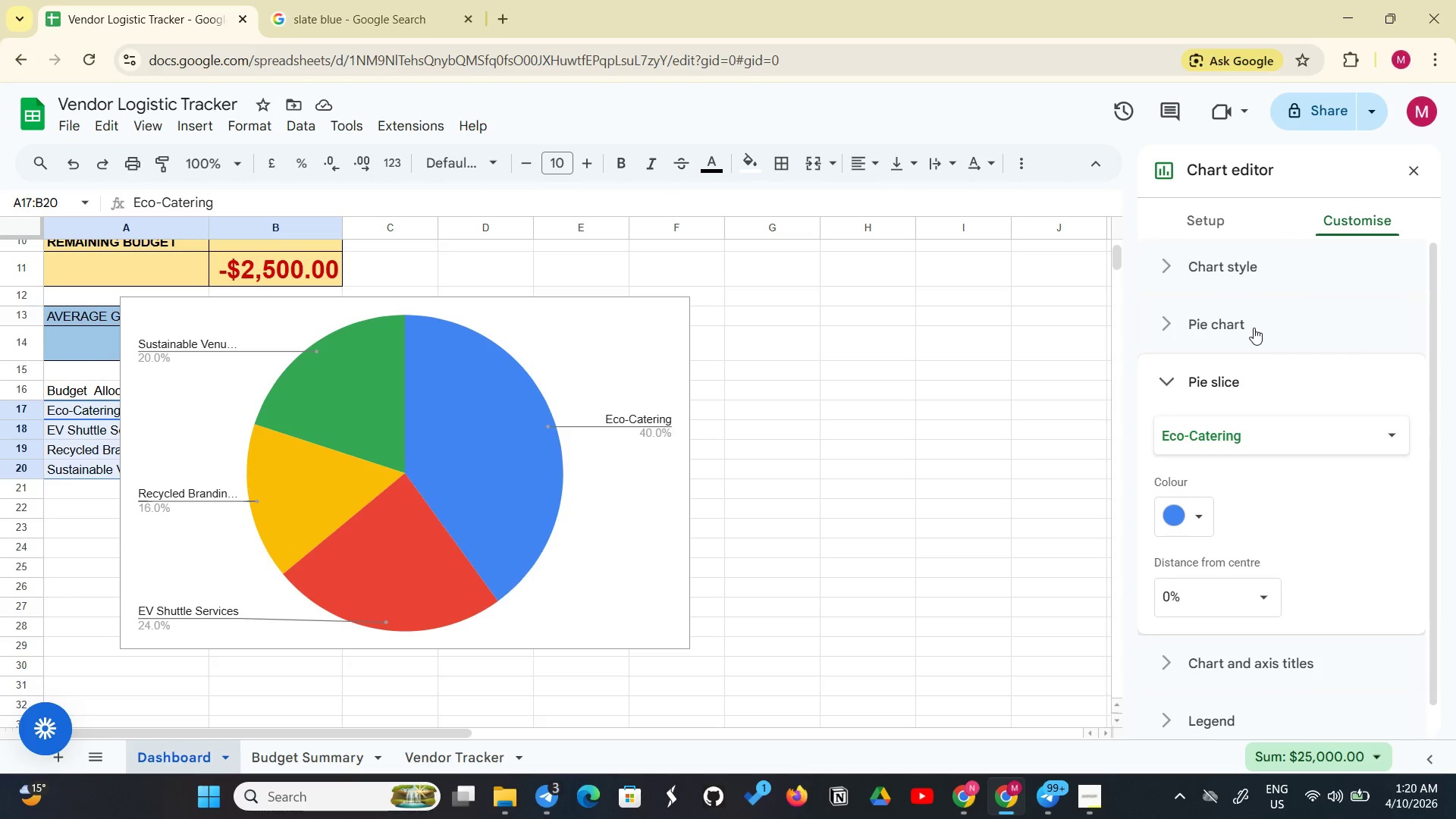 
scroll: coordinate [1250, 365], scroll_direction: up, amount: 5.0
 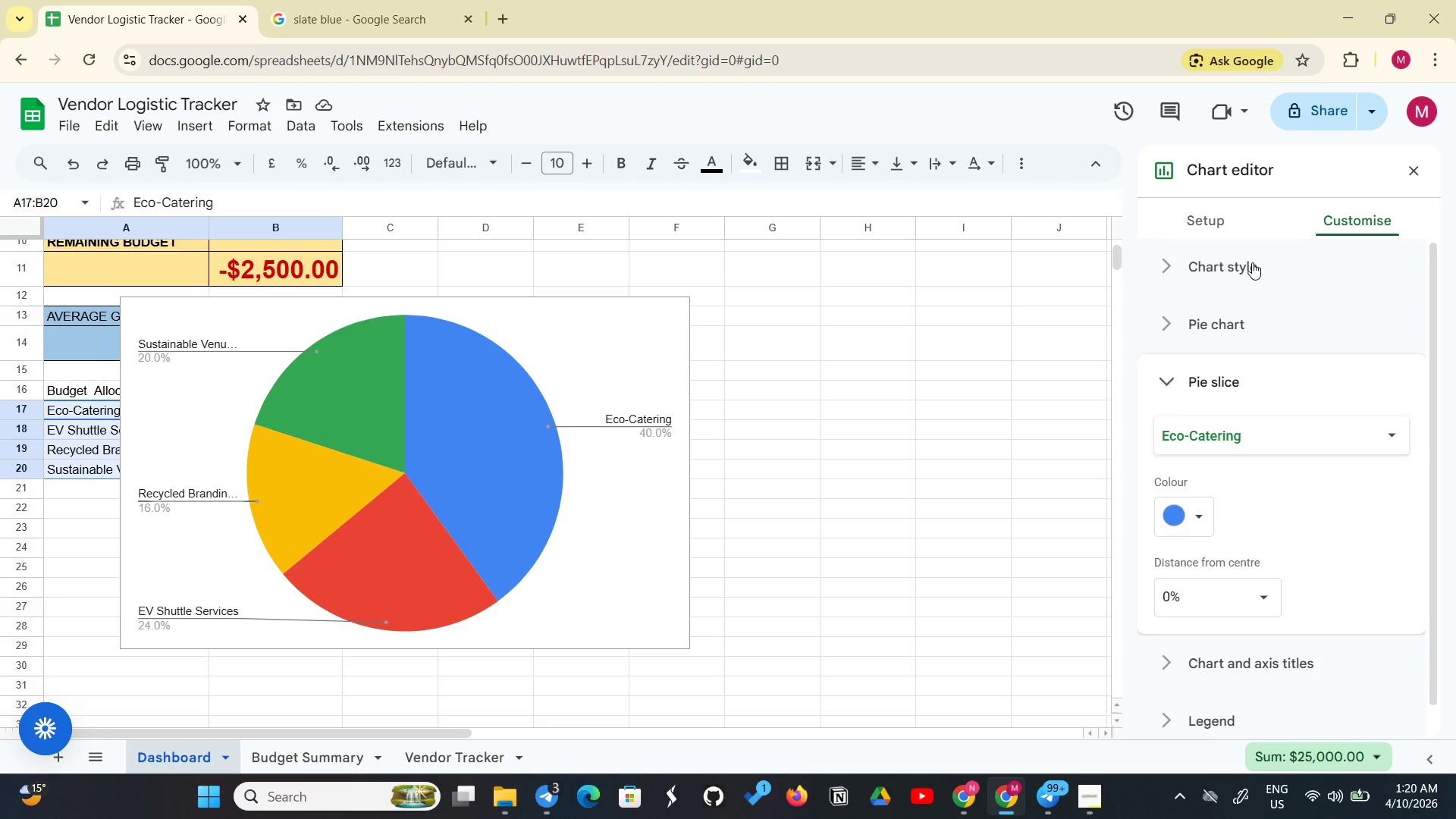 
left_click([1252, 262])
 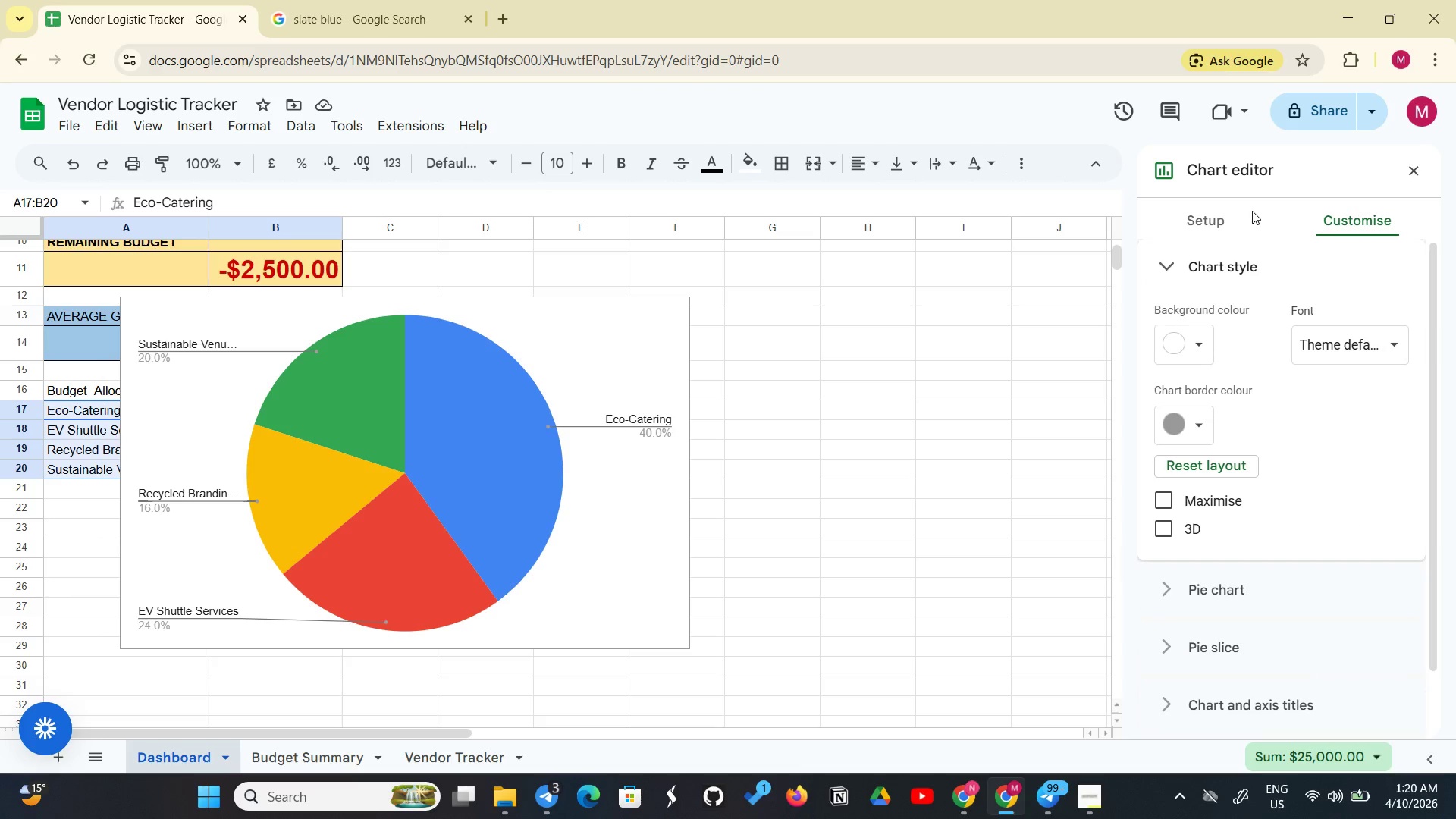 
left_click([1225, 216])
 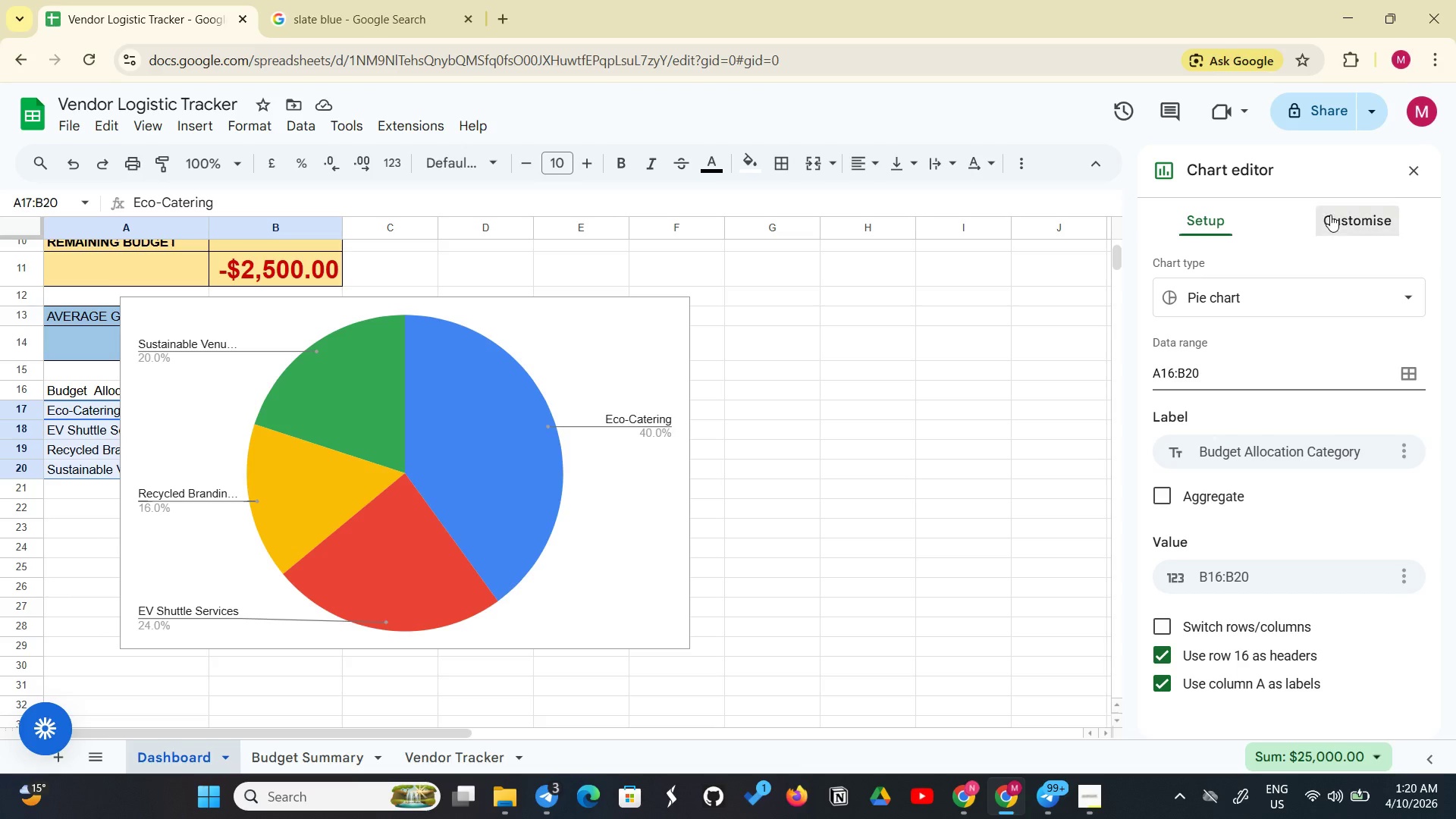 
left_click([1330, 215])
 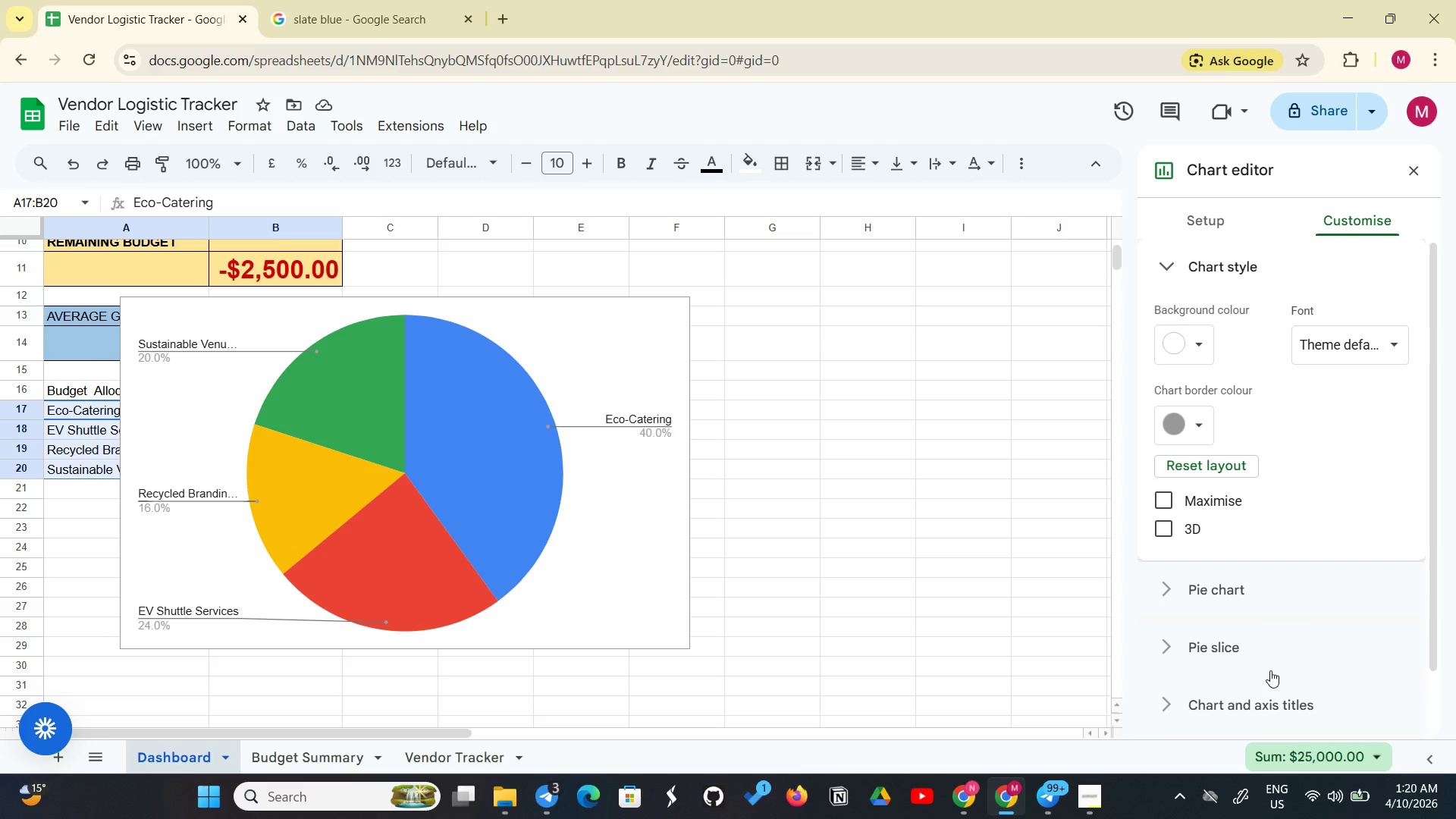 
left_click([1261, 692])
 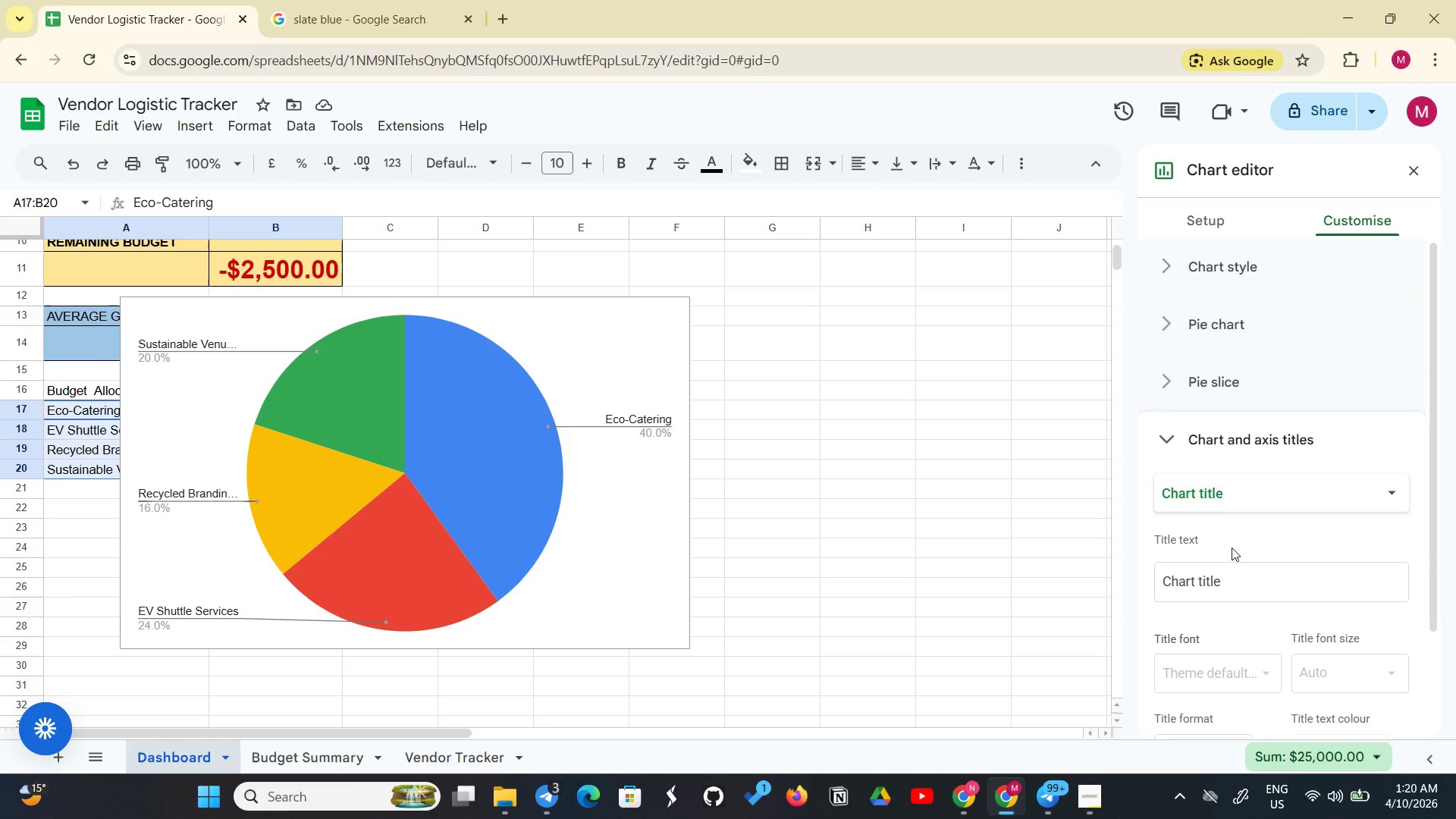 
left_click([1228, 576])
 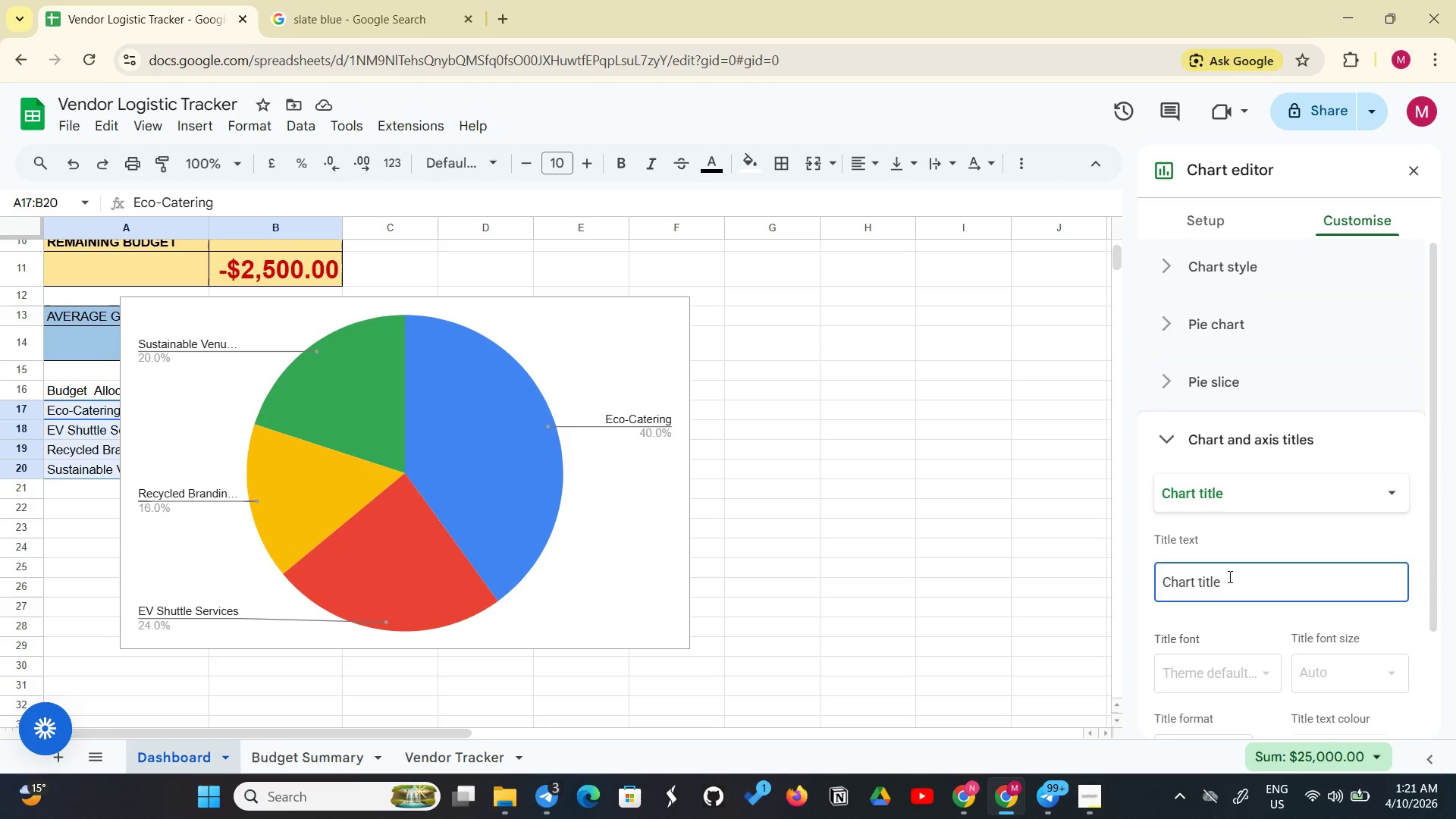 
type(Budget Allocat)
 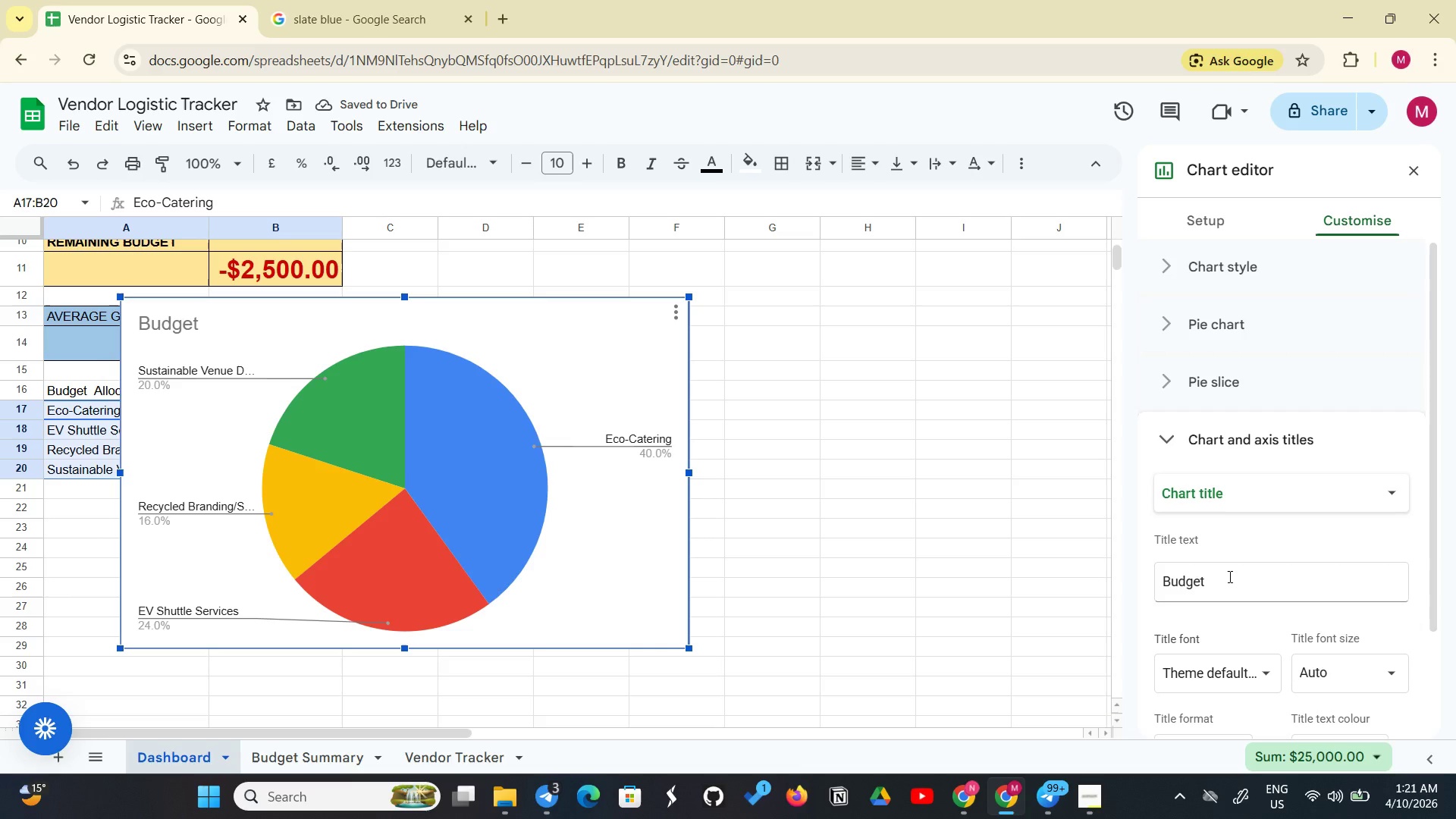 
left_click([1228, 576])
 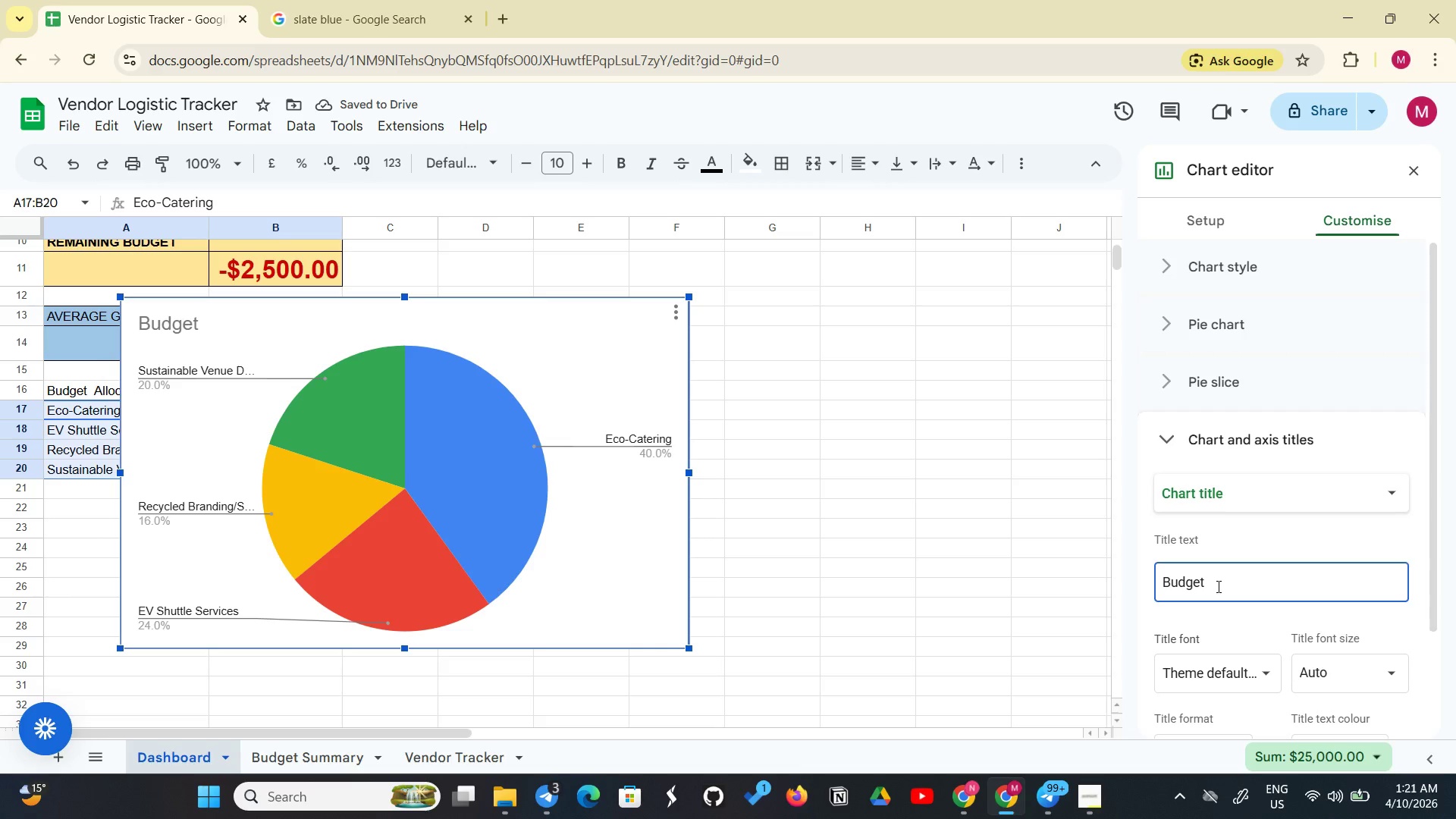 
left_click([1217, 586])
 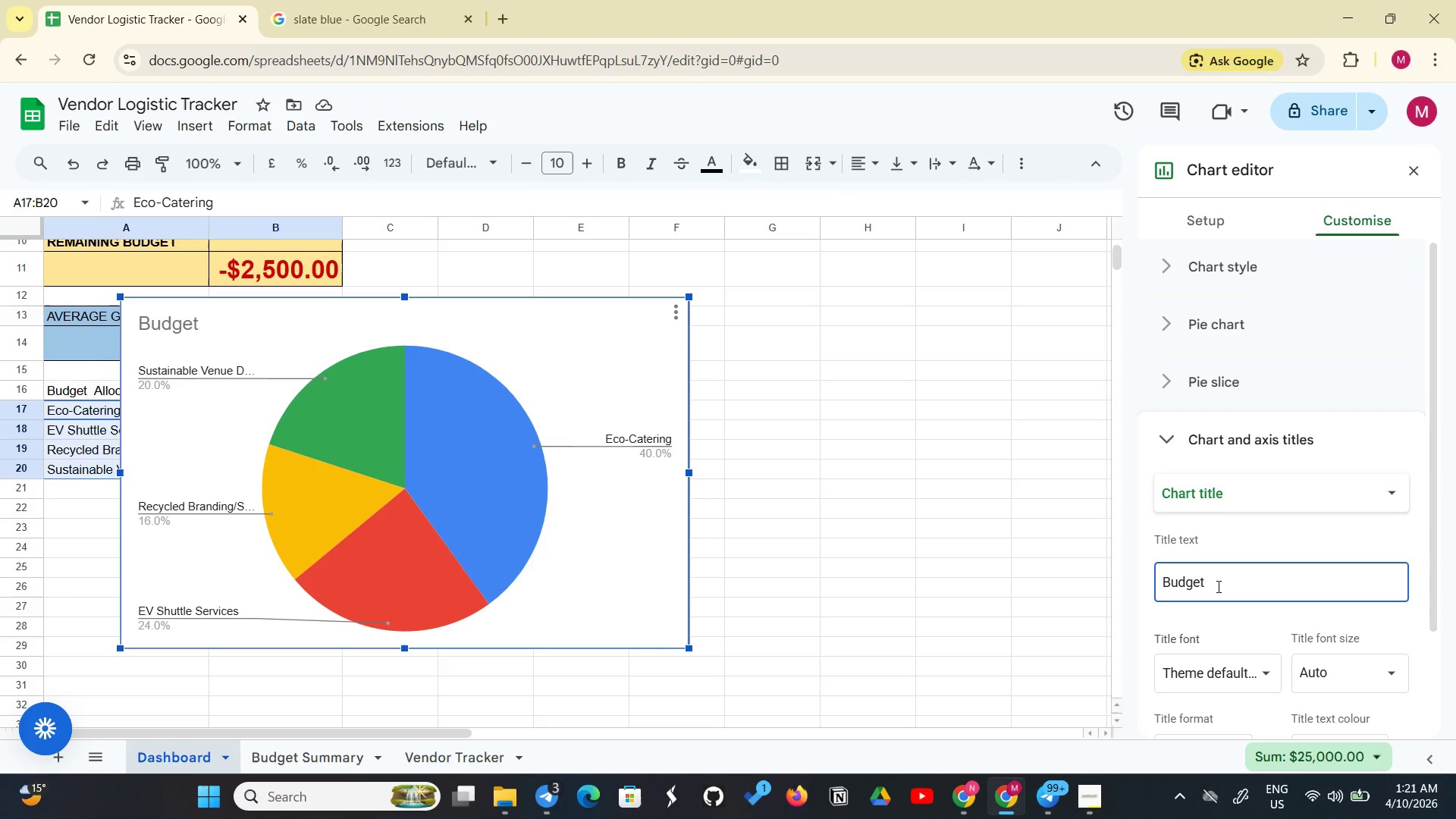 
type(a)
key(Backspace)
type(Allocation By Category)
 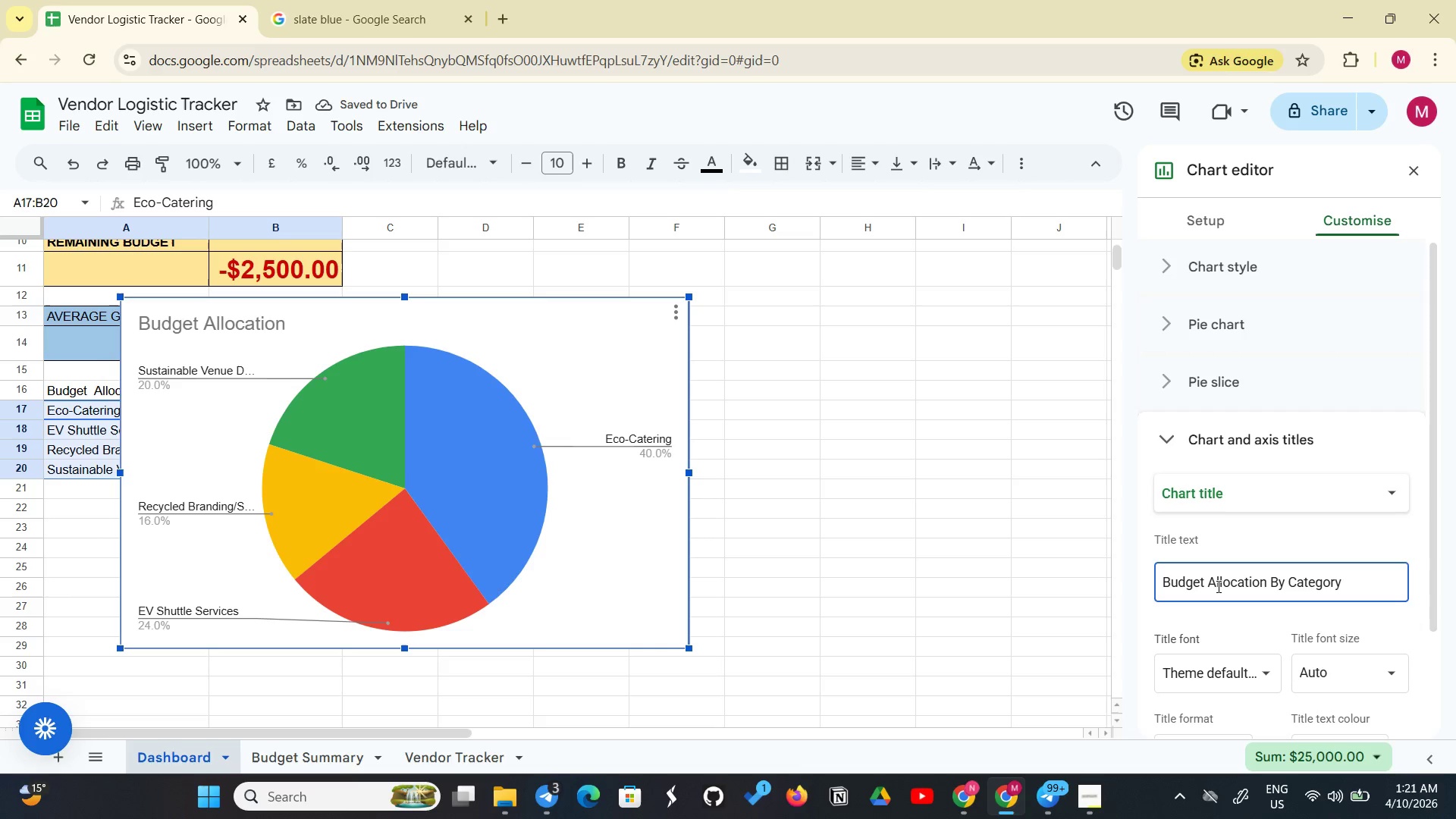 
wait(5.91)
 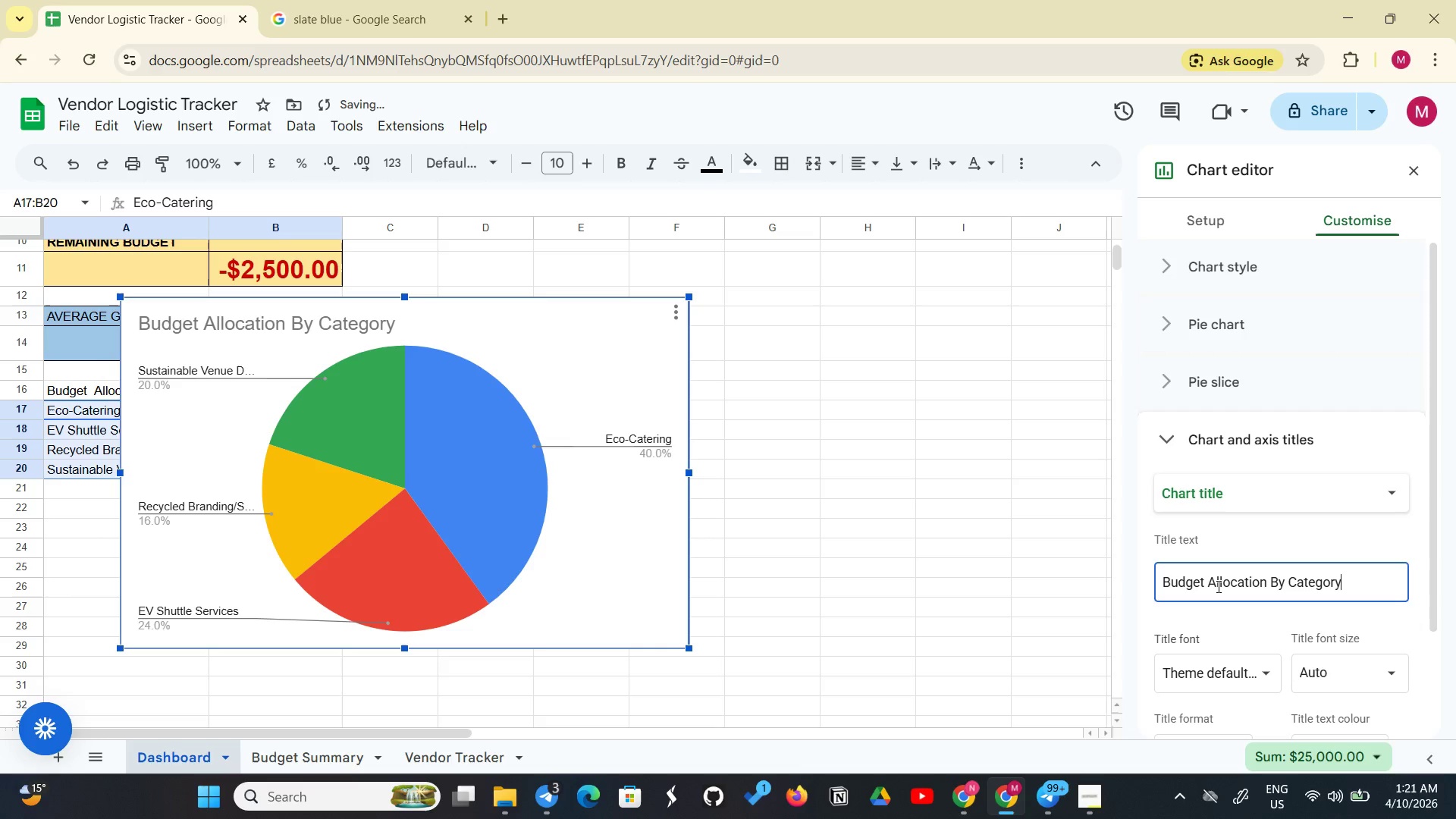 
key(Enter)
 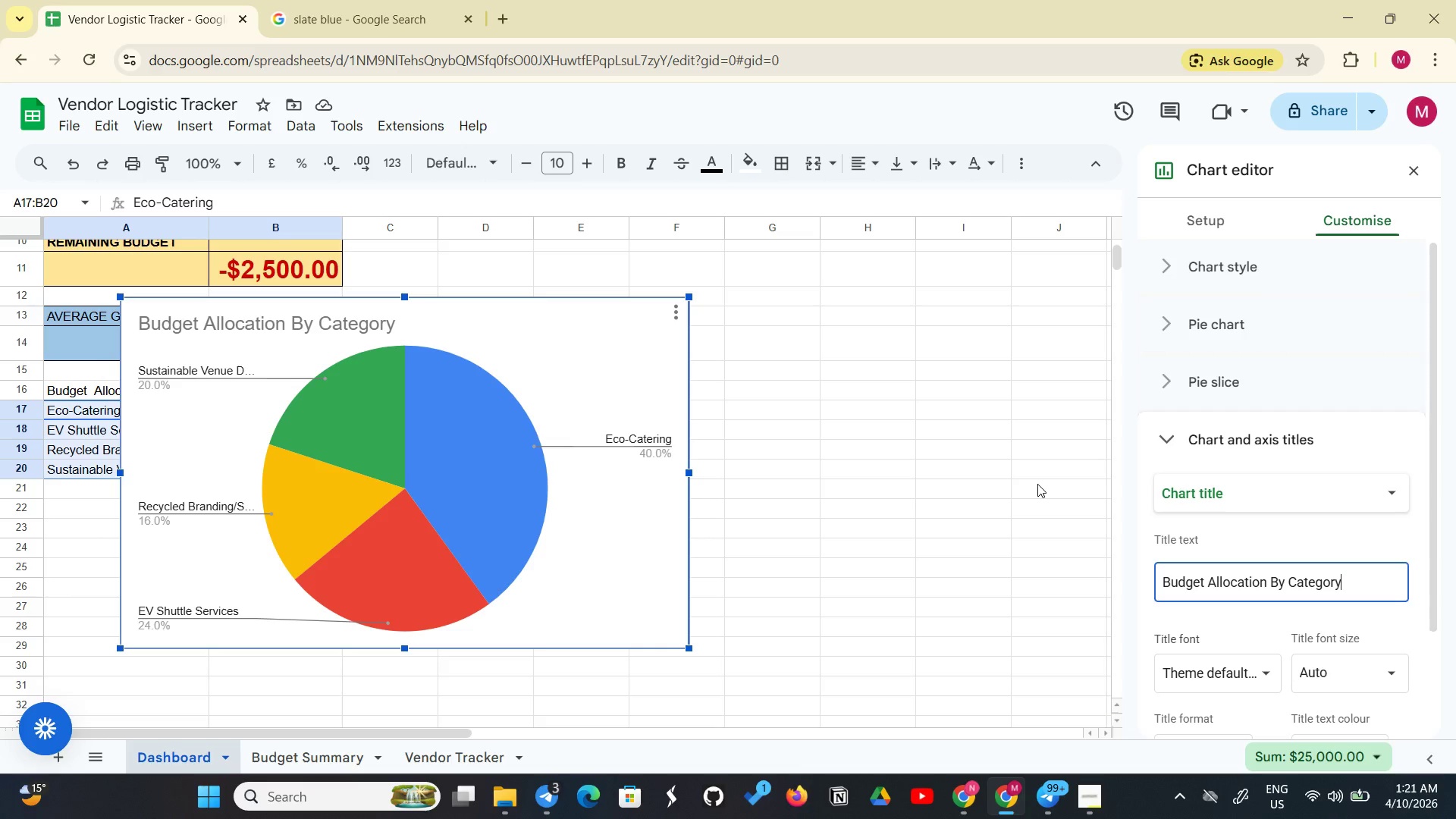 
wait(6.77)
 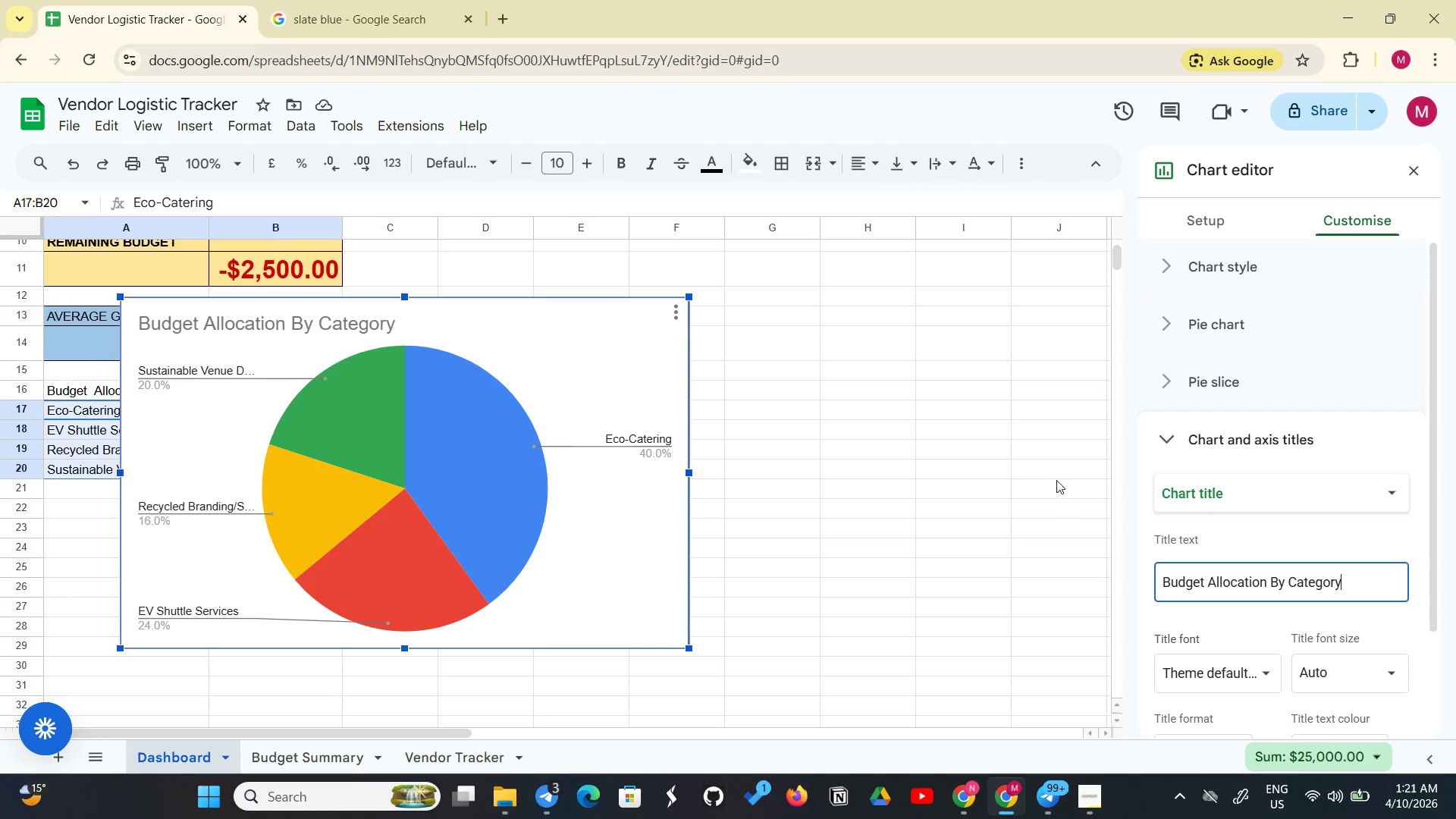 
scroll: coordinate [1037, 484], scroll_direction: up, amount: 1.0
 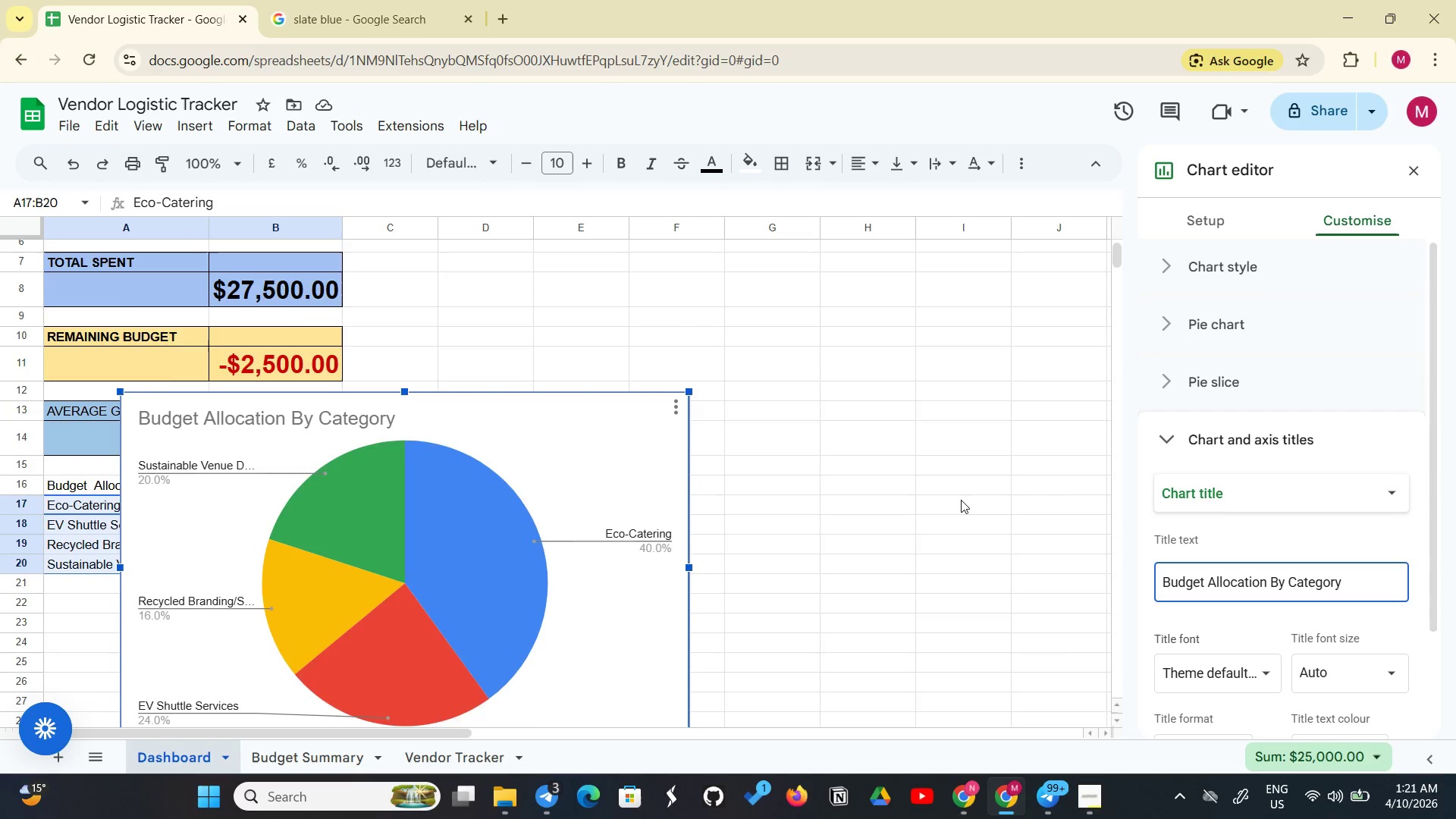 
scroll: coordinate [959, 499], scroll_direction: down, amount: 3.0
 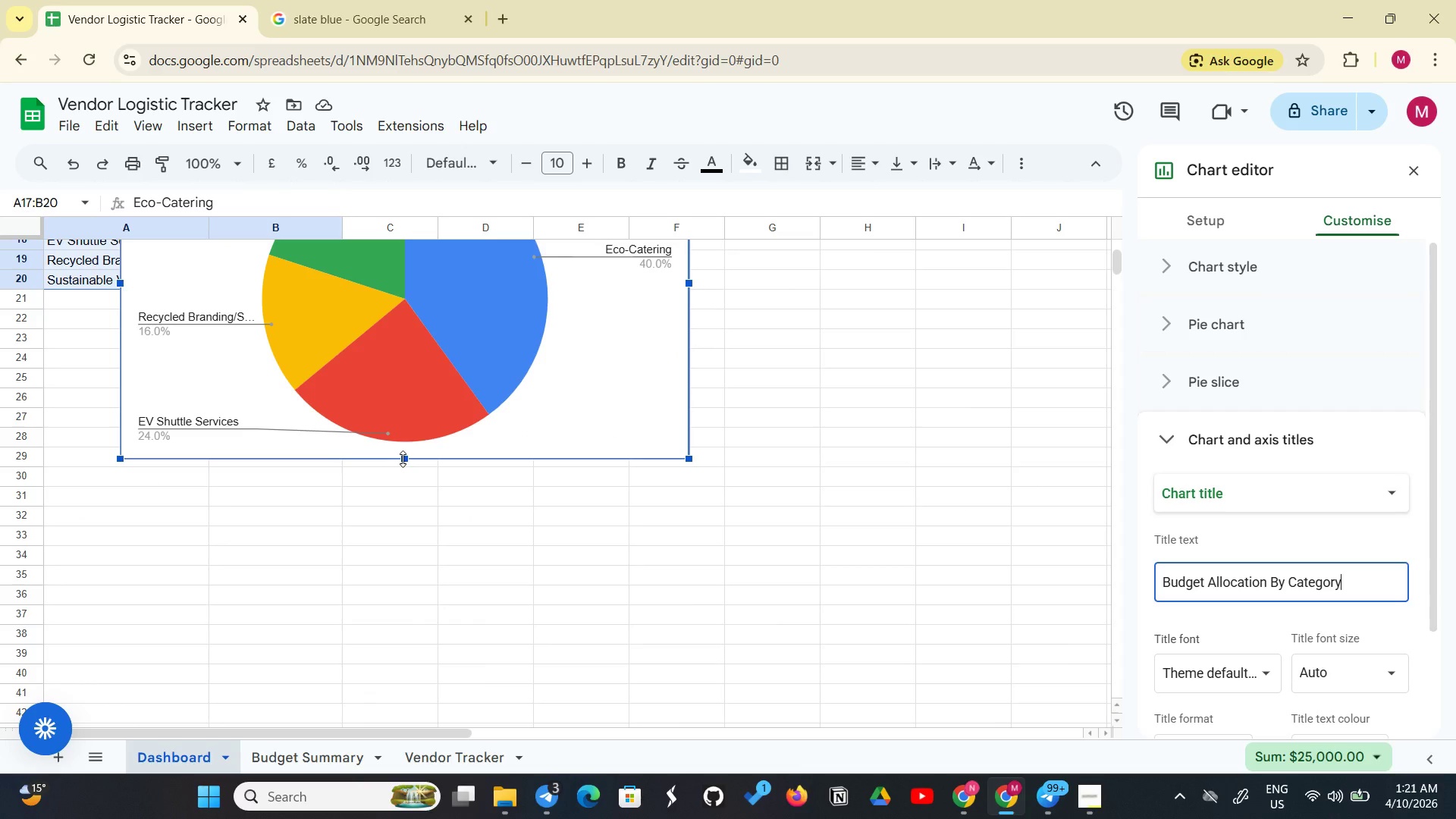 
left_click_drag(start_coordinate=[407, 459], to_coordinate=[376, 613])
 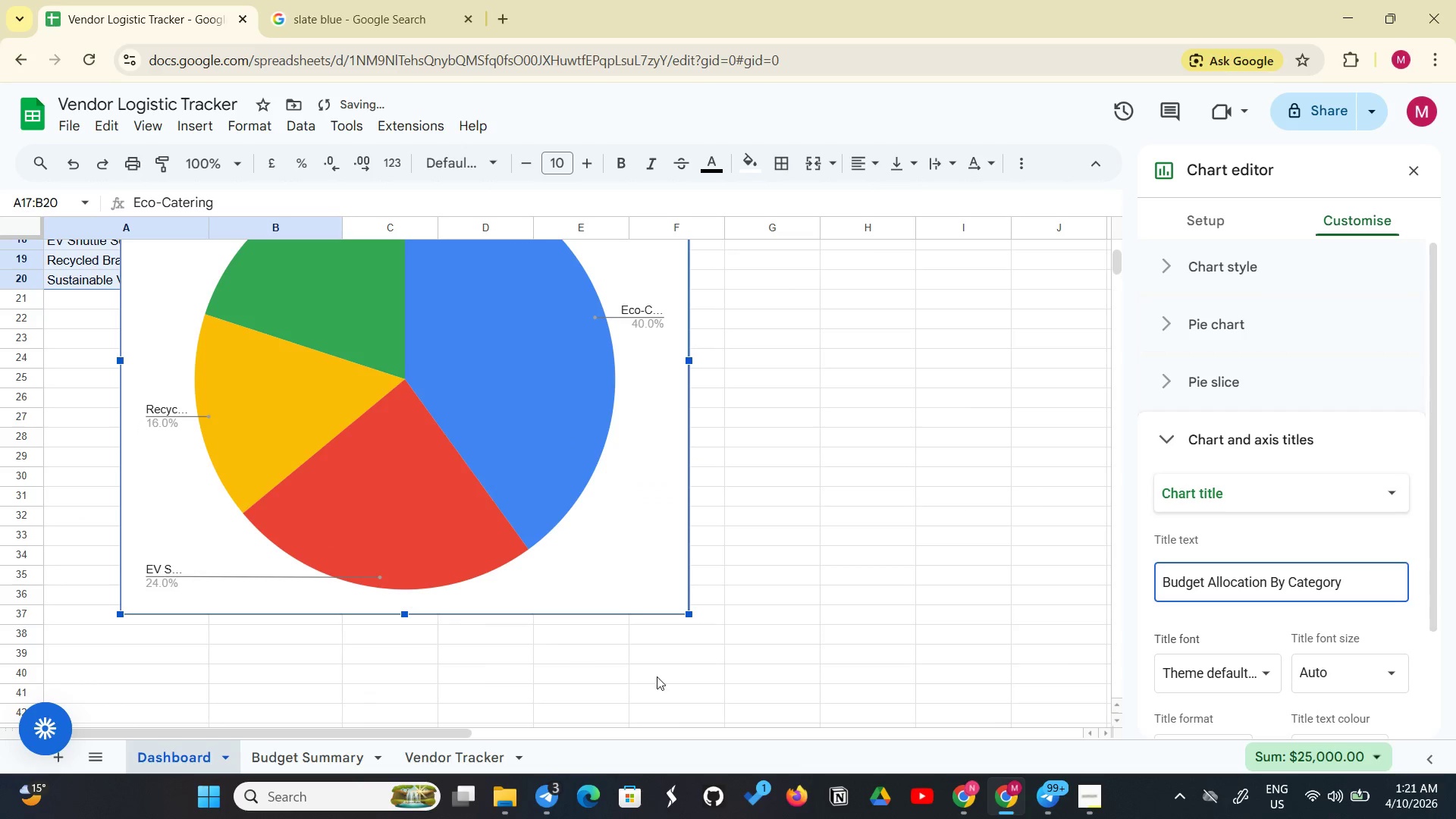 
scroll: coordinate [661, 675], scroll_direction: up, amount: 2.0
 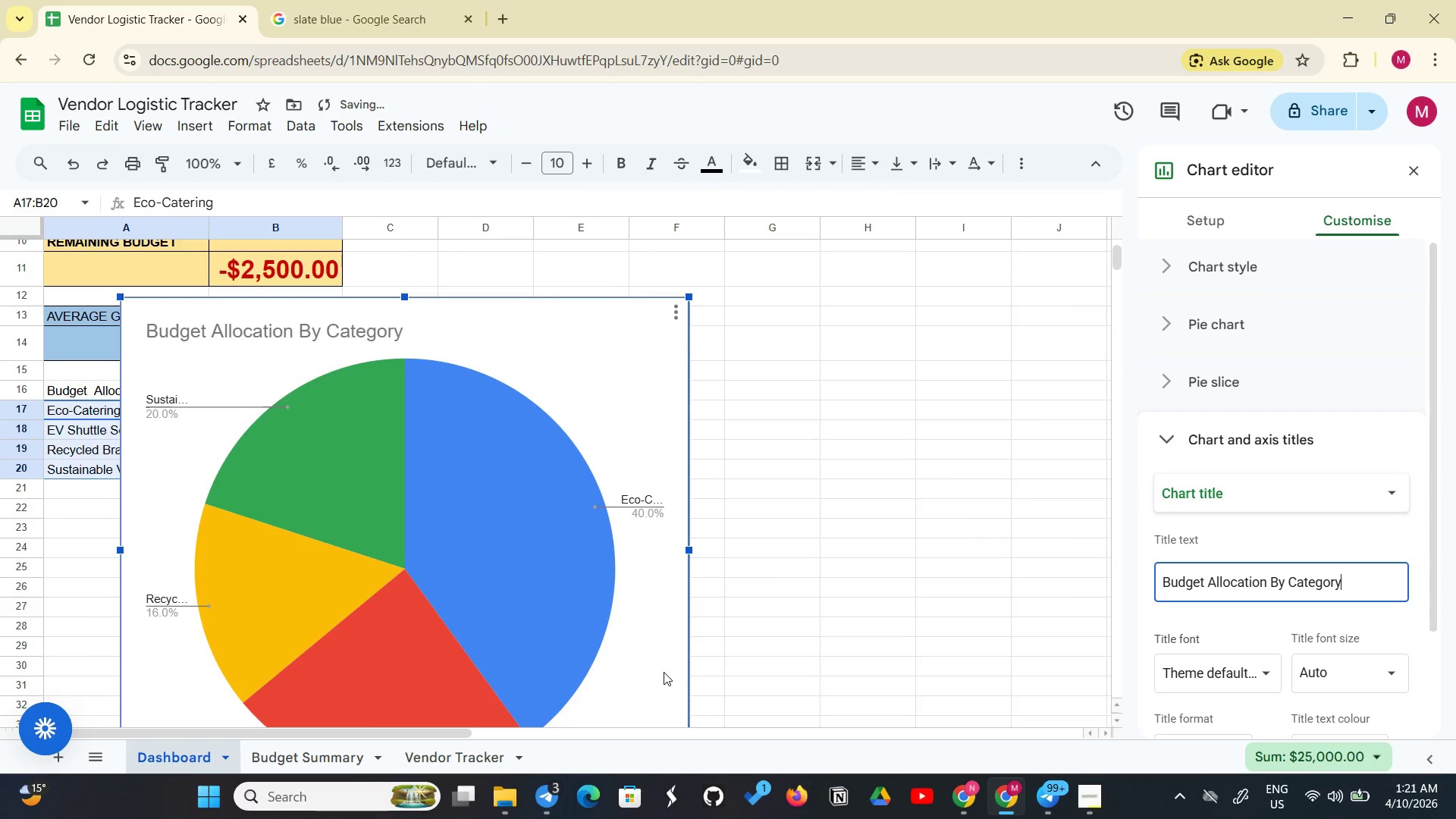 
scroll: coordinate [664, 672], scroll_direction: down, amount: 2.0
 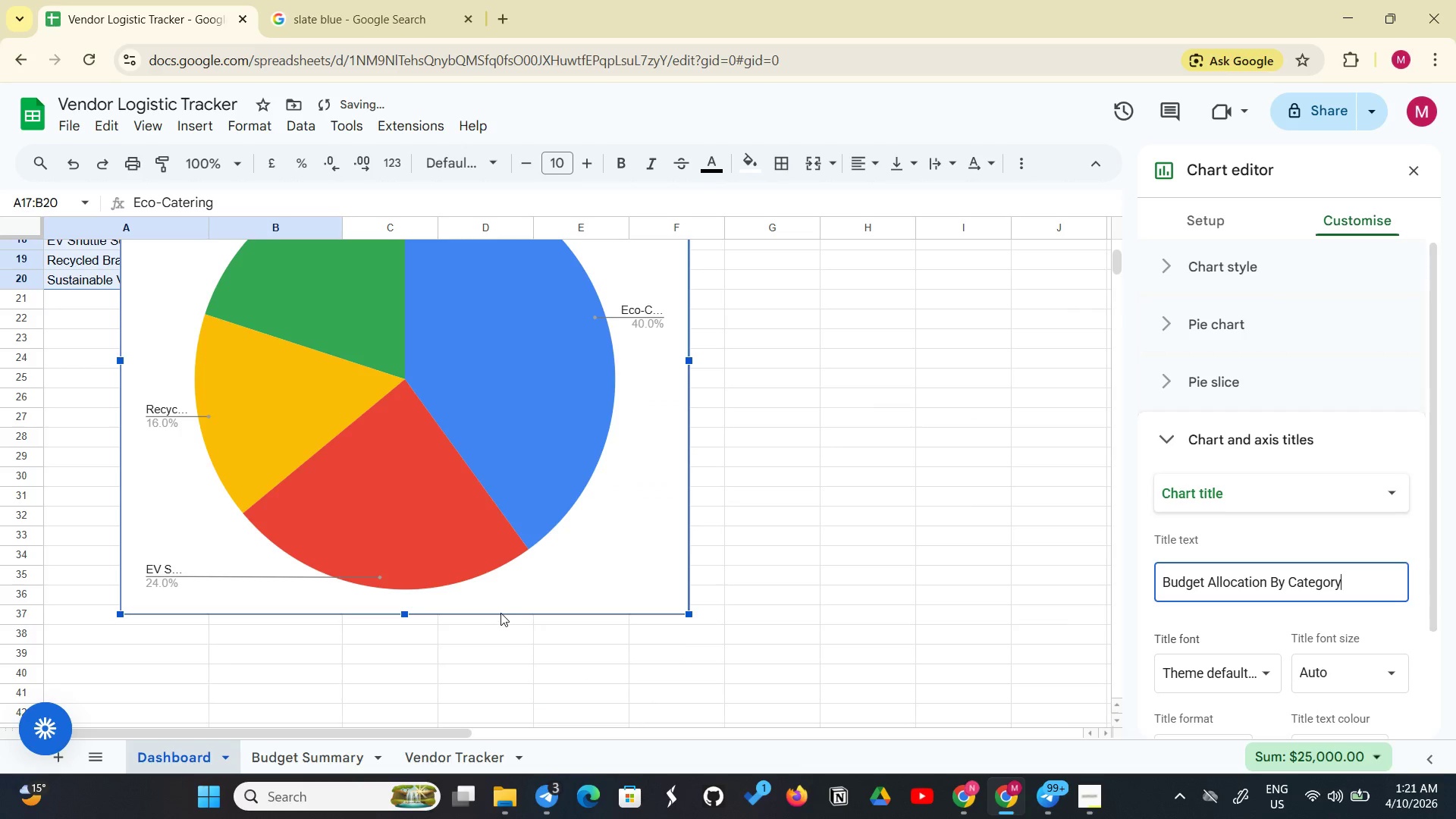 
left_click([500, 613])
 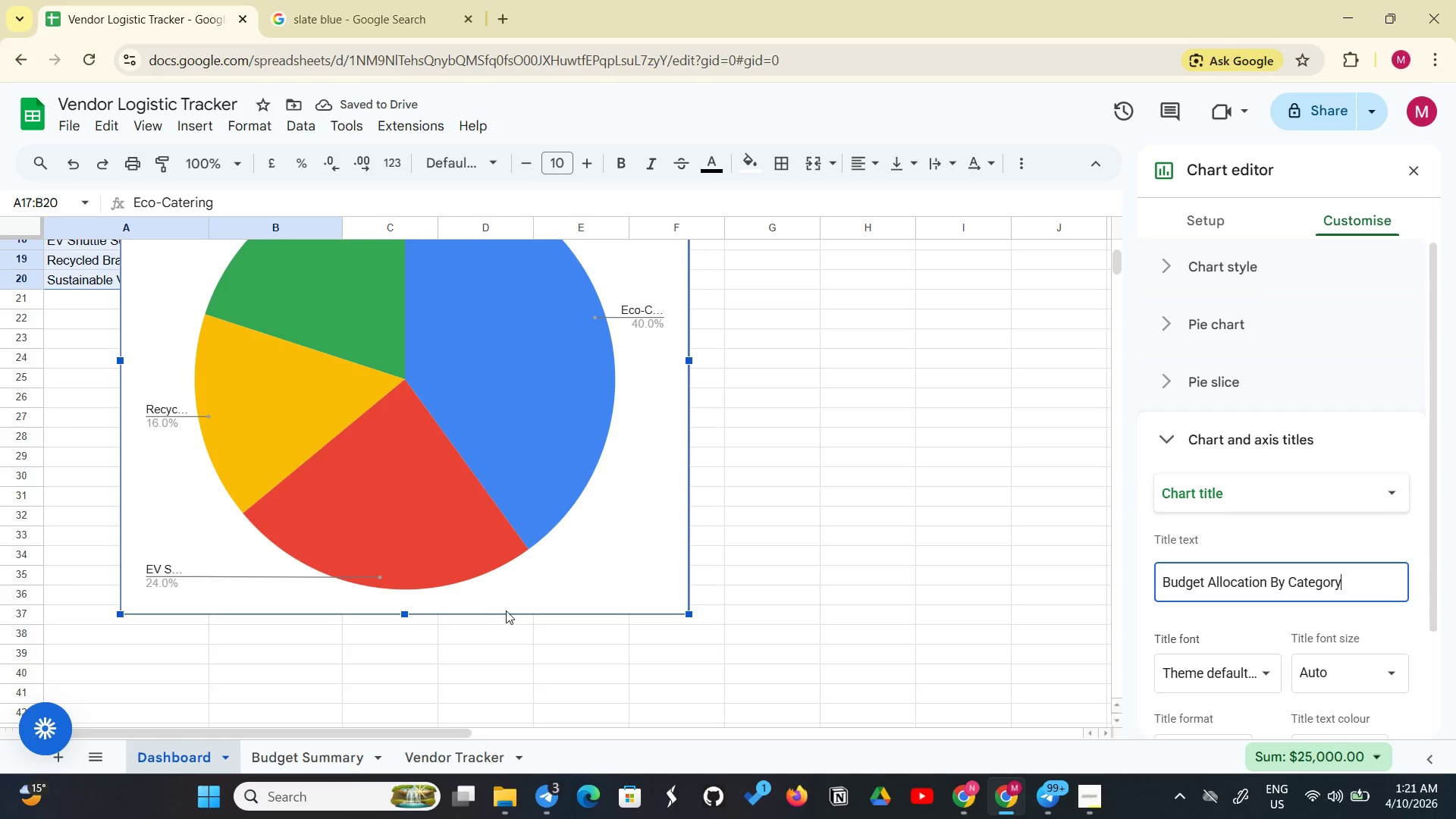 
left_click_drag(start_coordinate=[506, 610], to_coordinate=[429, 818])
 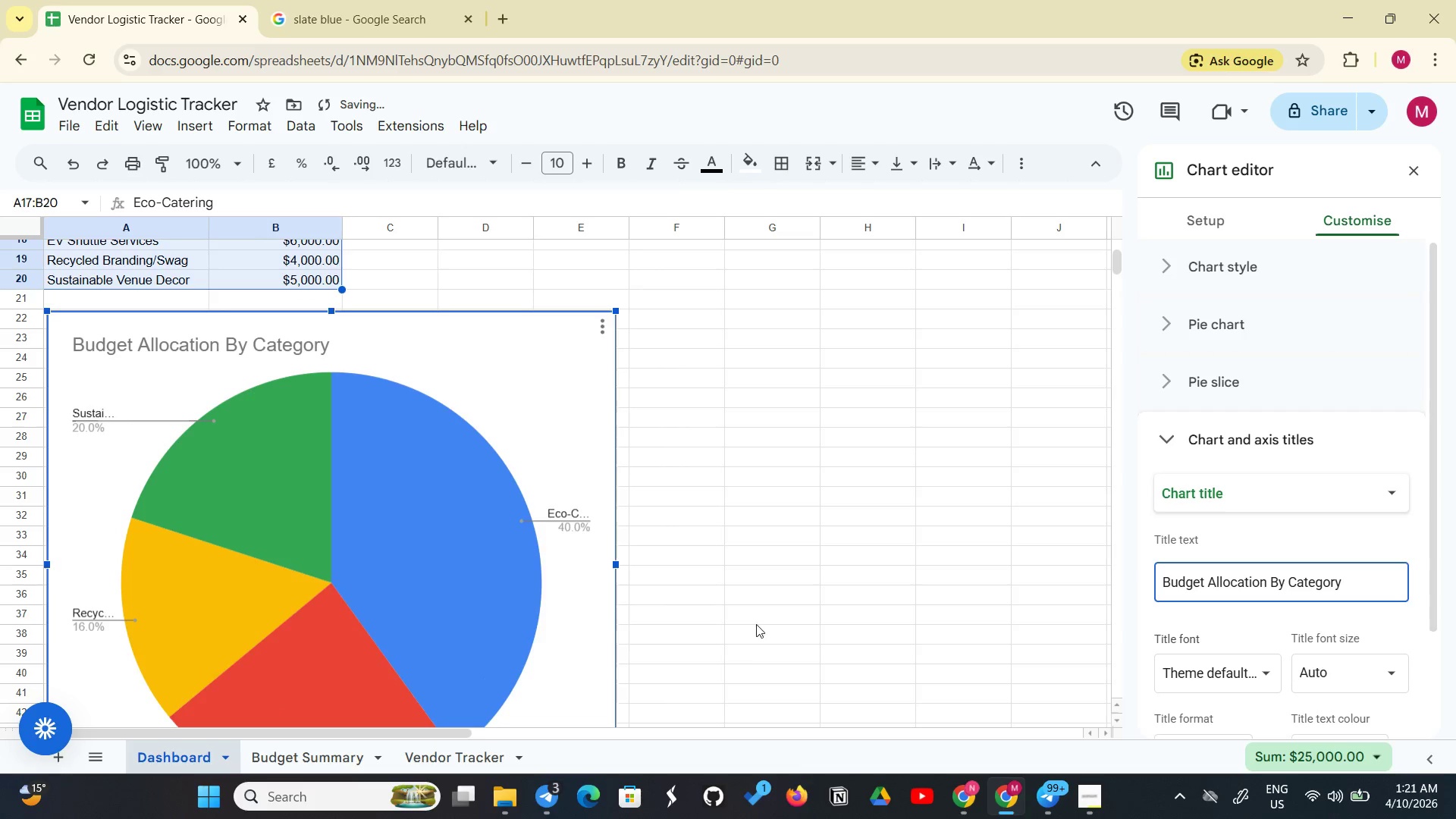 
scroll: coordinate [750, 626], scroll_direction: down, amount: 2.0
 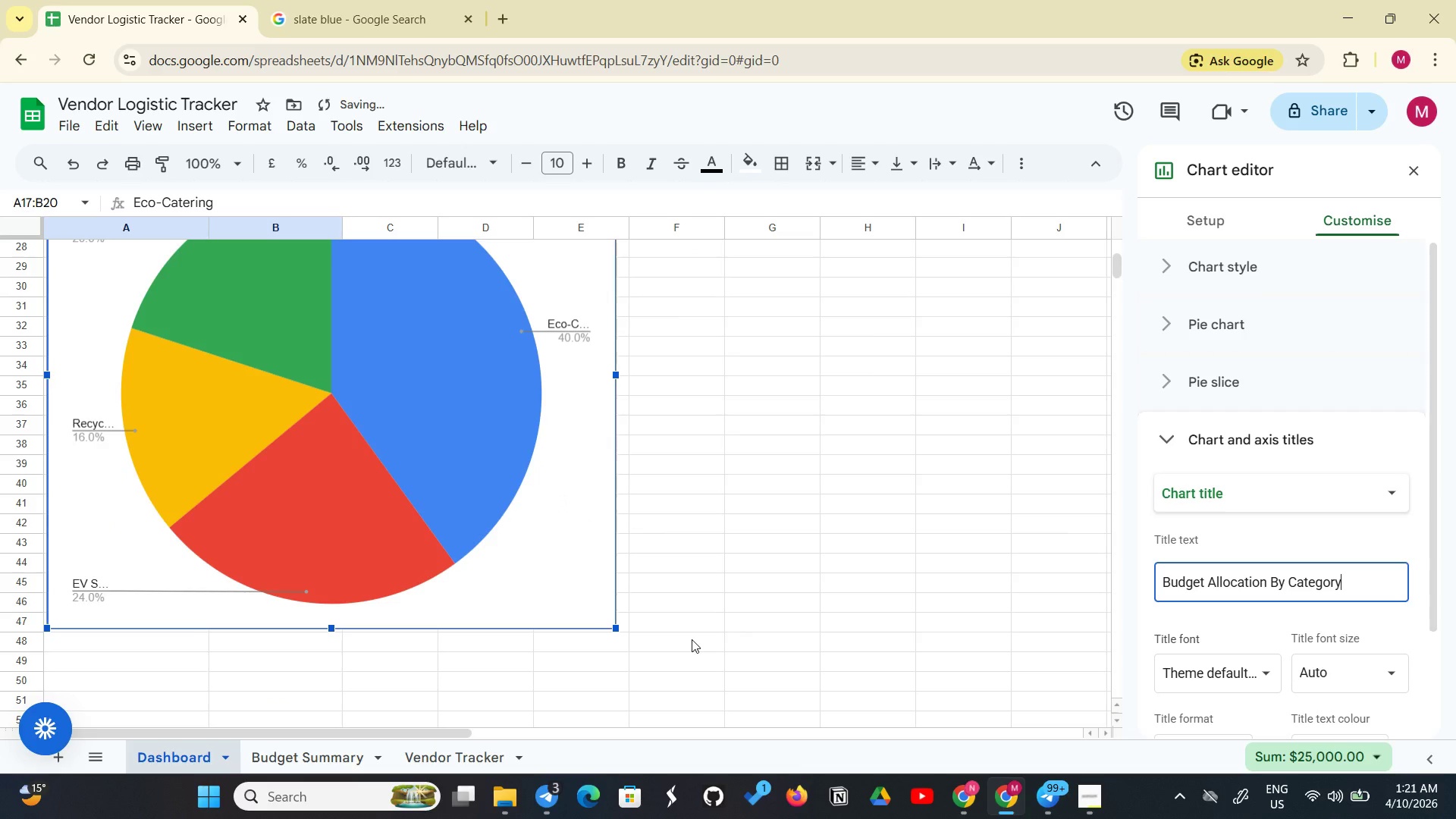 
scroll: coordinate [615, 486], scroll_direction: up, amount: 2.0
 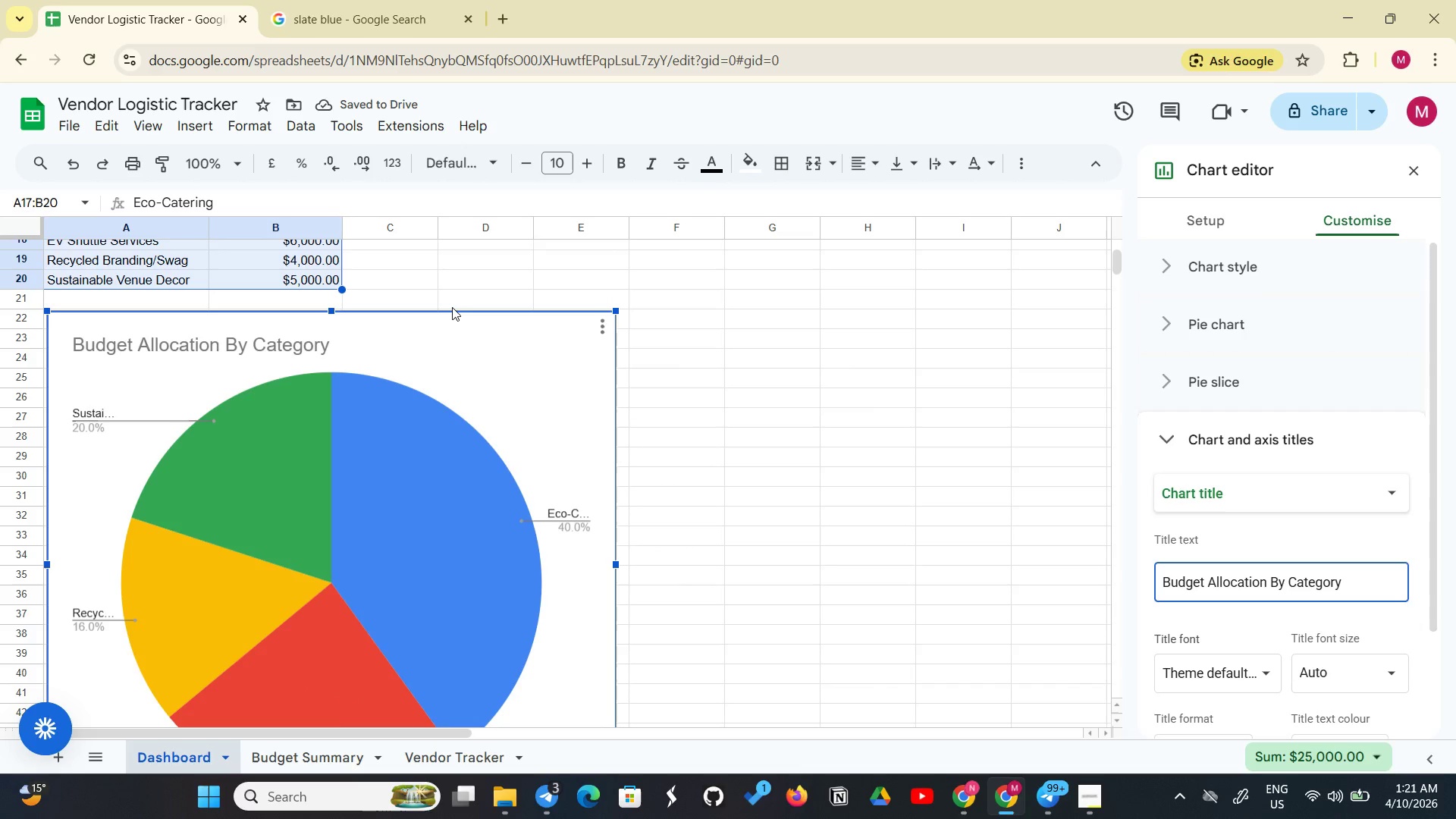 
left_click_drag(start_coordinate=[452, 307], to_coordinate=[448, 318])
 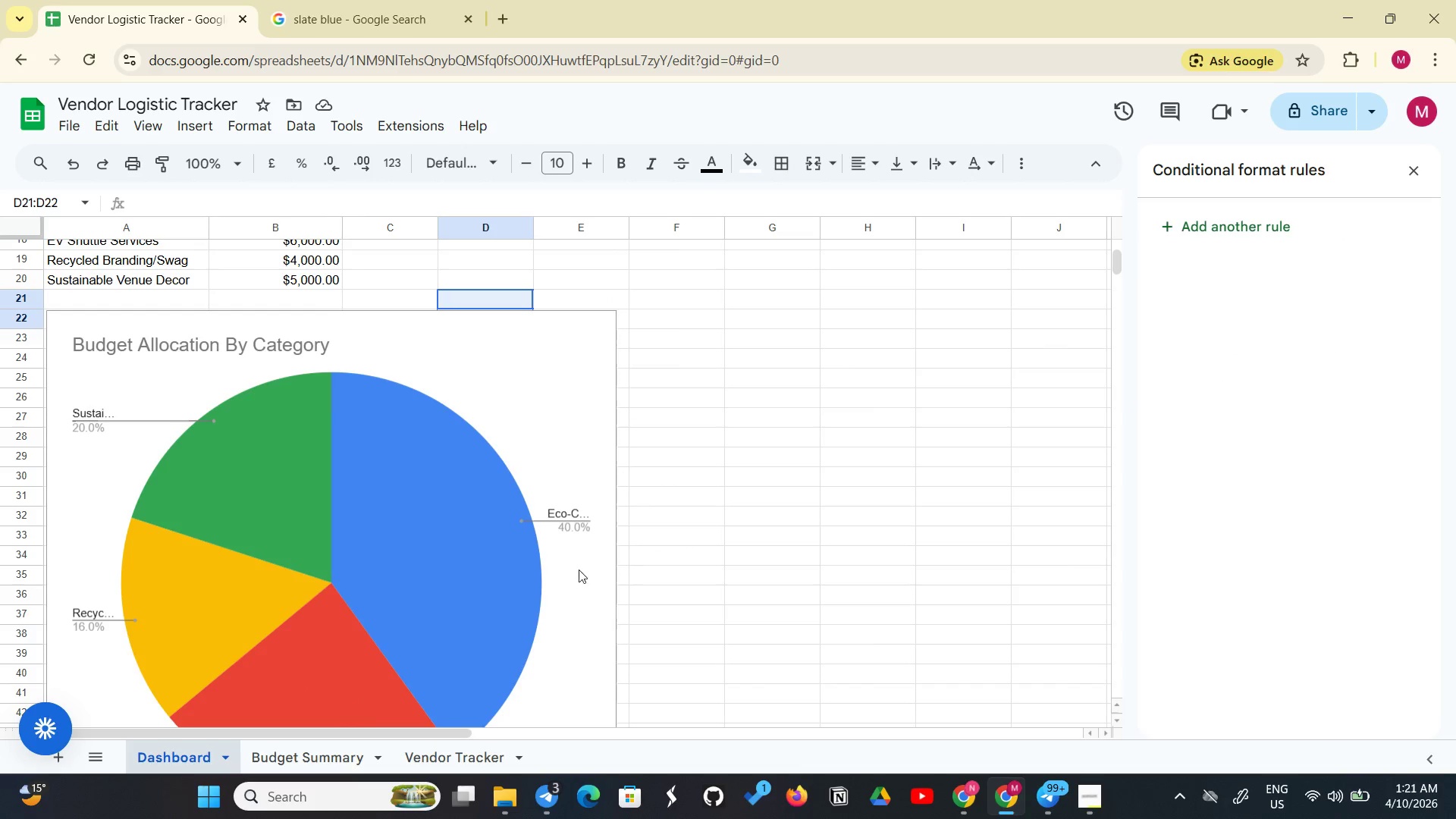 
scroll: coordinate [661, 570], scroll_direction: down, amount: 3.0
 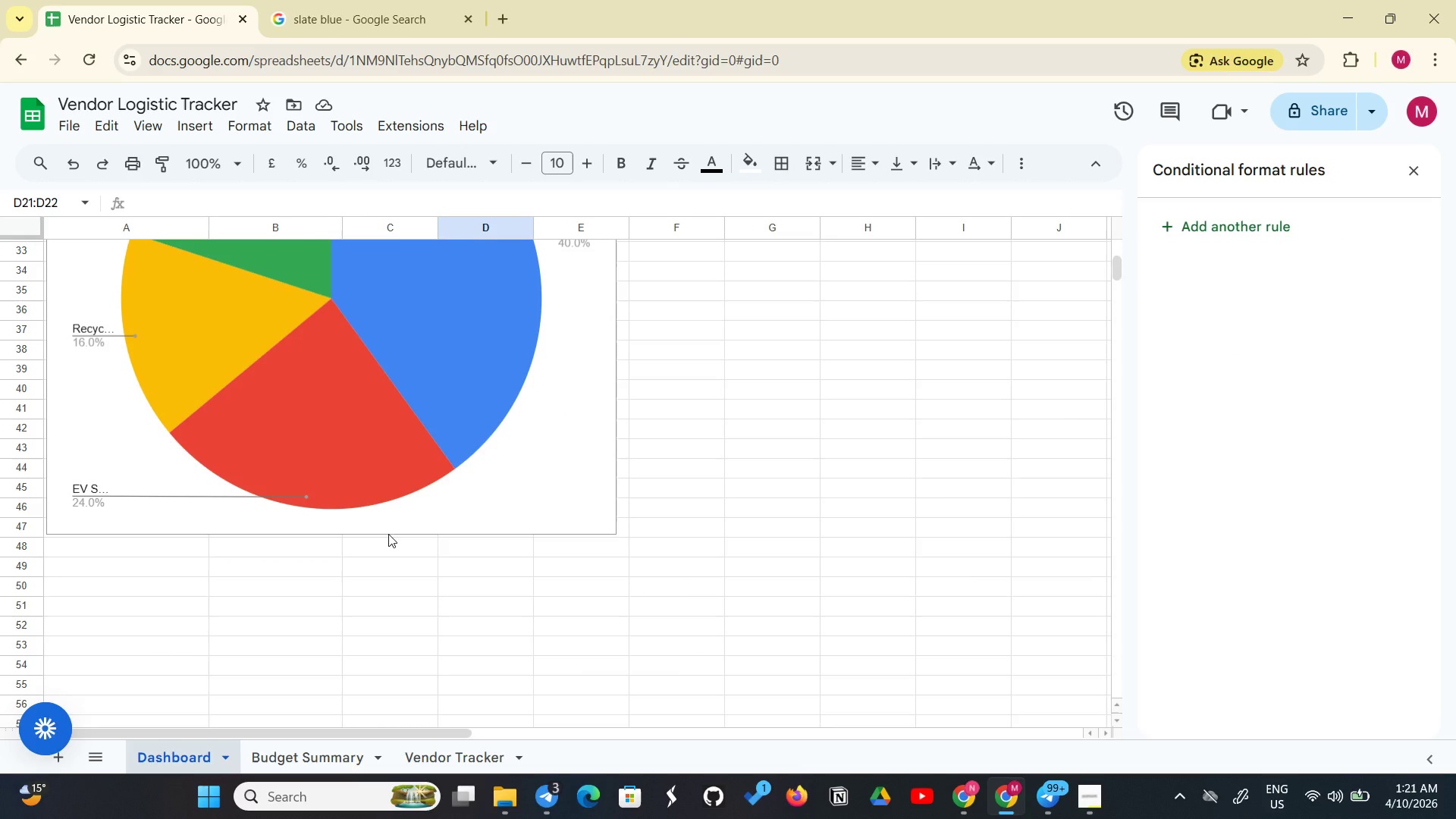 
left_click([388, 534])
 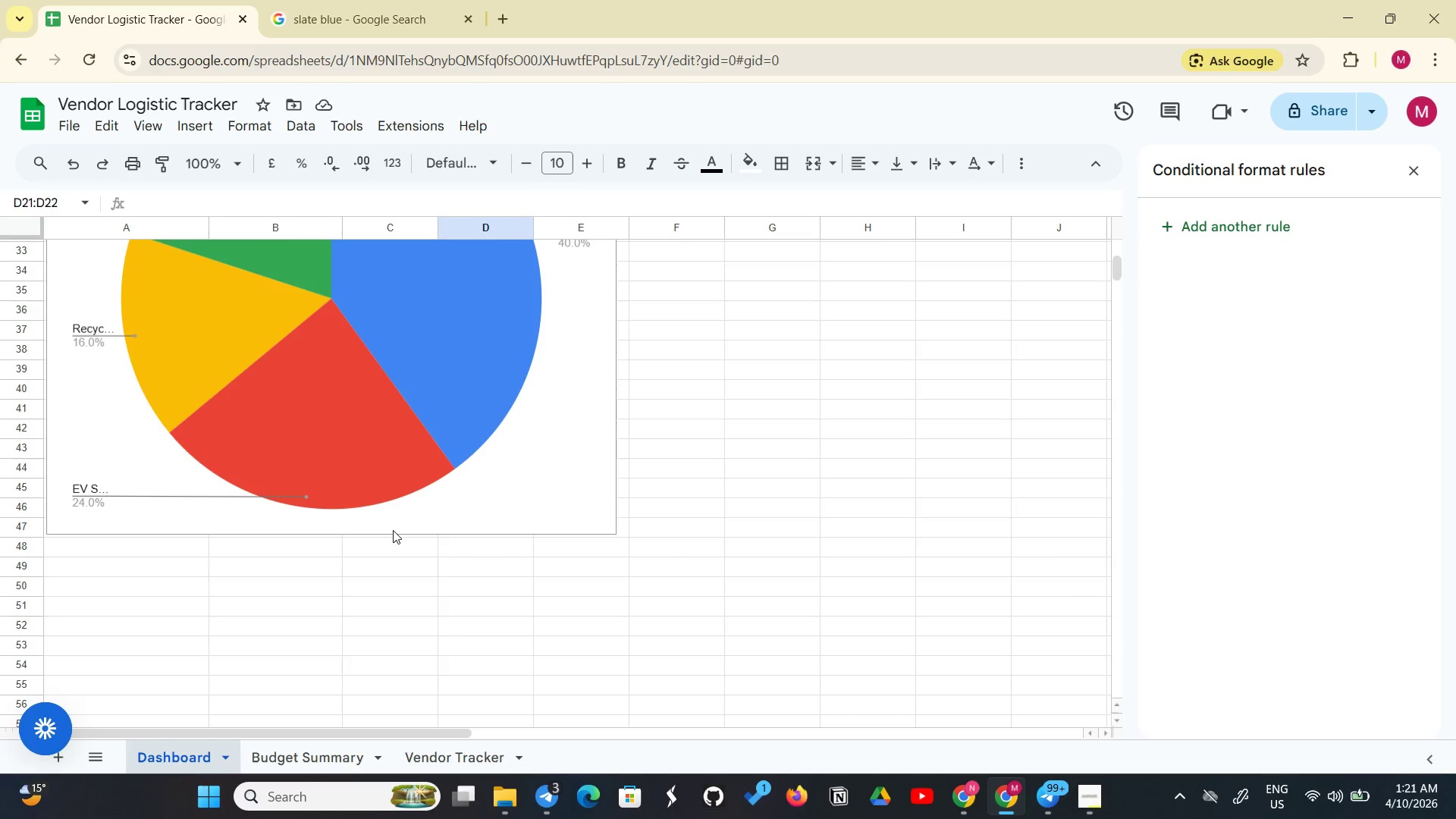 
left_click([393, 530])
 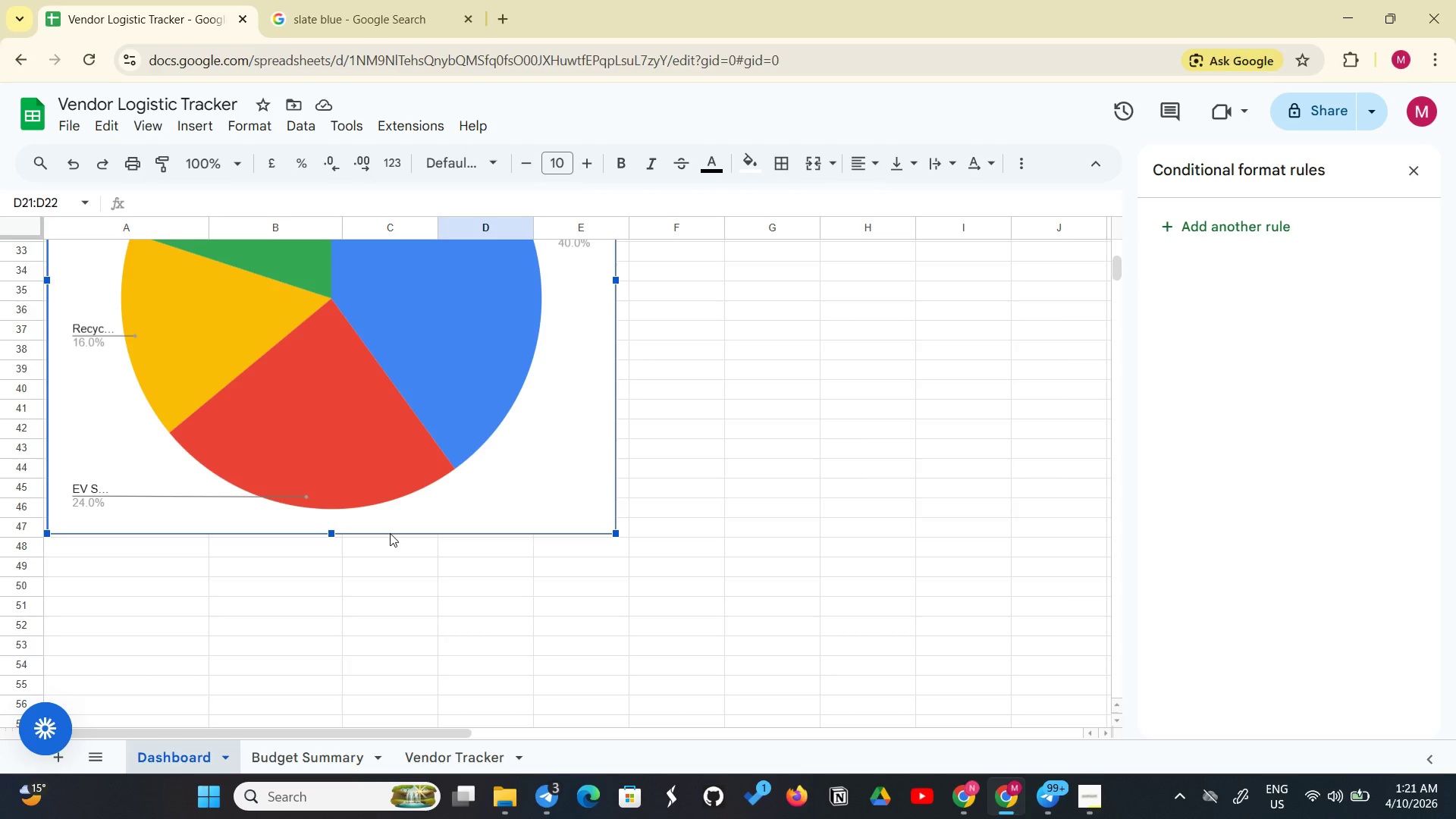 
left_click_drag(start_coordinate=[390, 533], to_coordinate=[410, 744])
 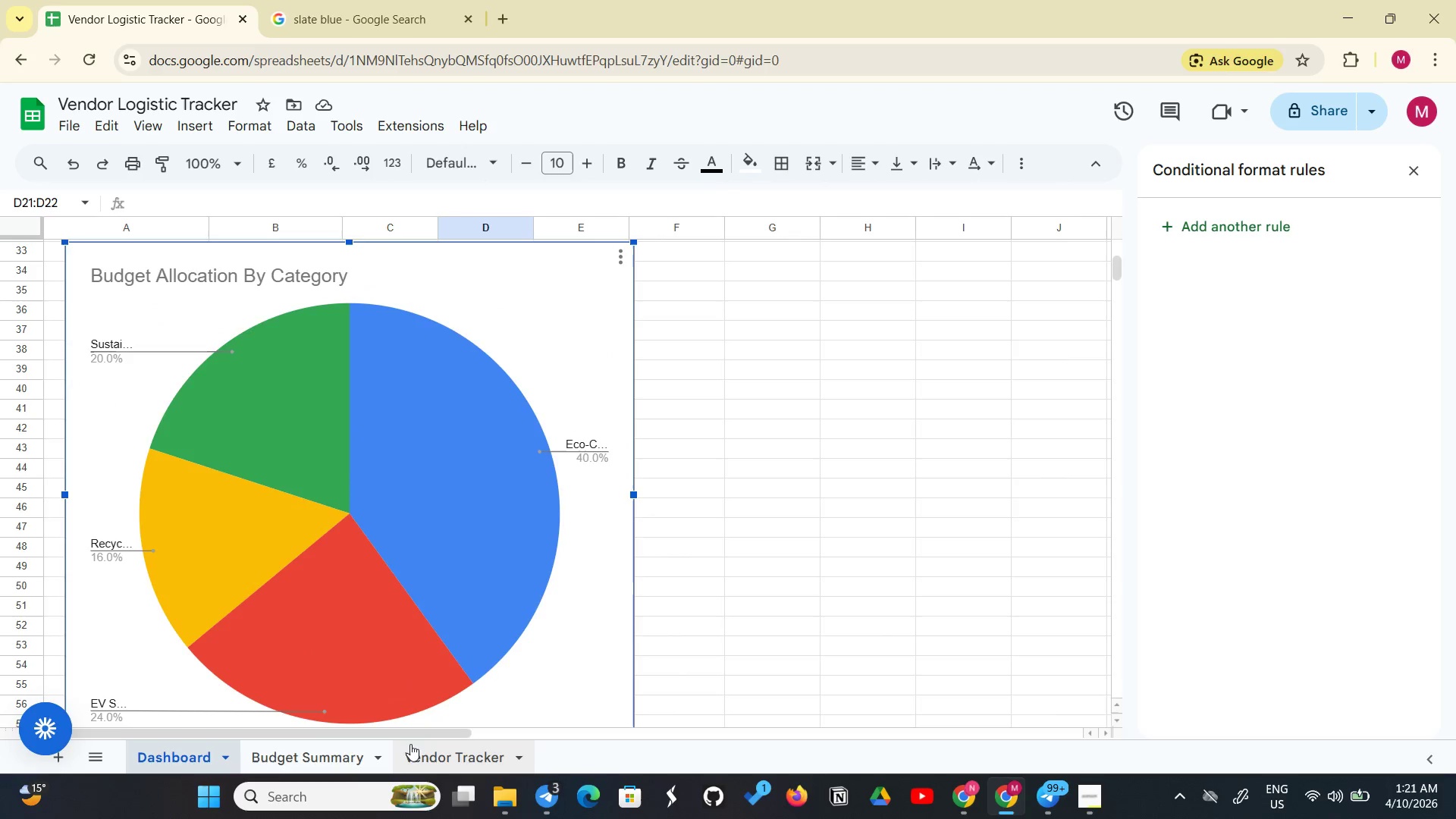 
left_click_drag(start_coordinate=[410, 744], to_coordinate=[399, 752])
 